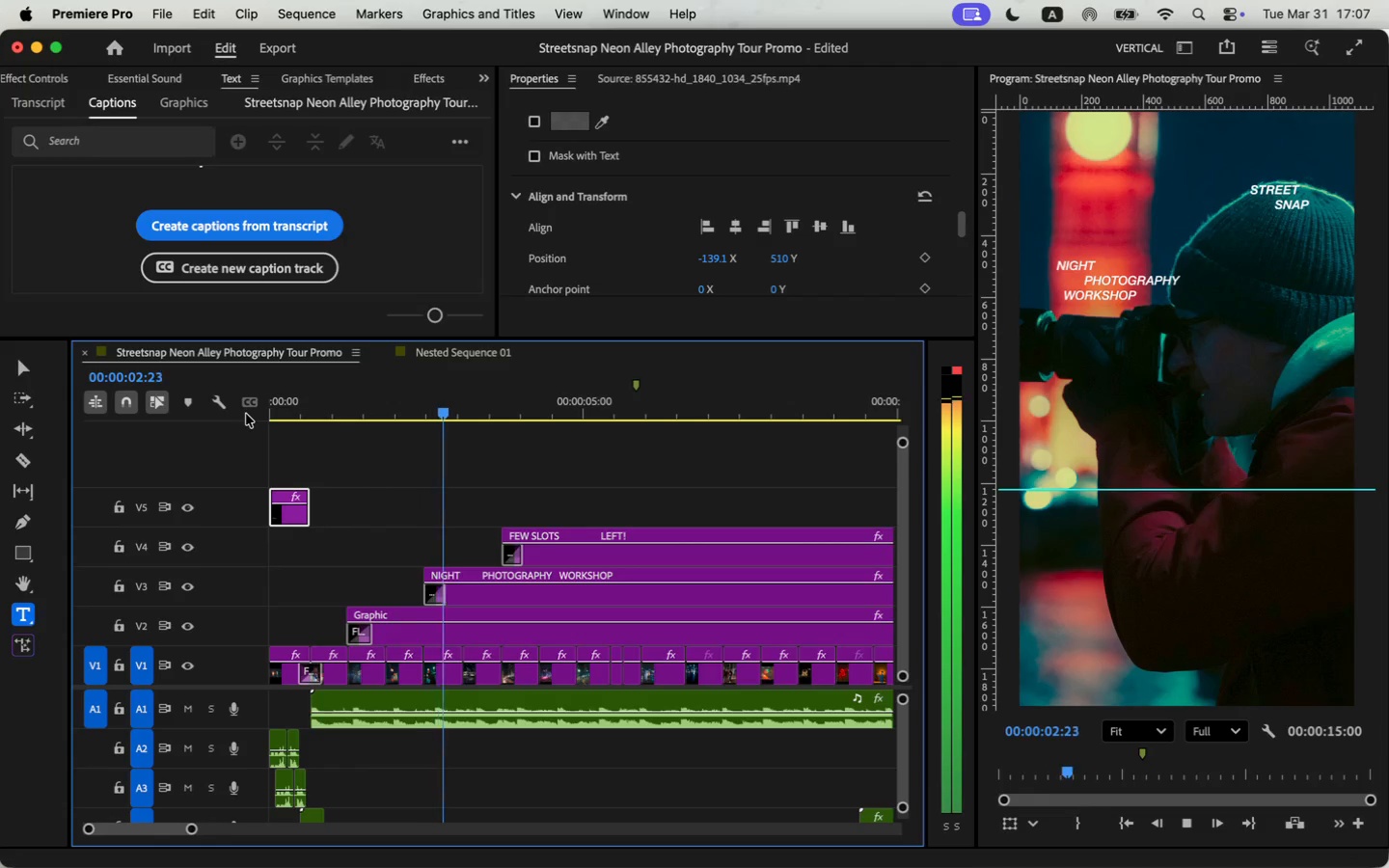 
key(Space)
 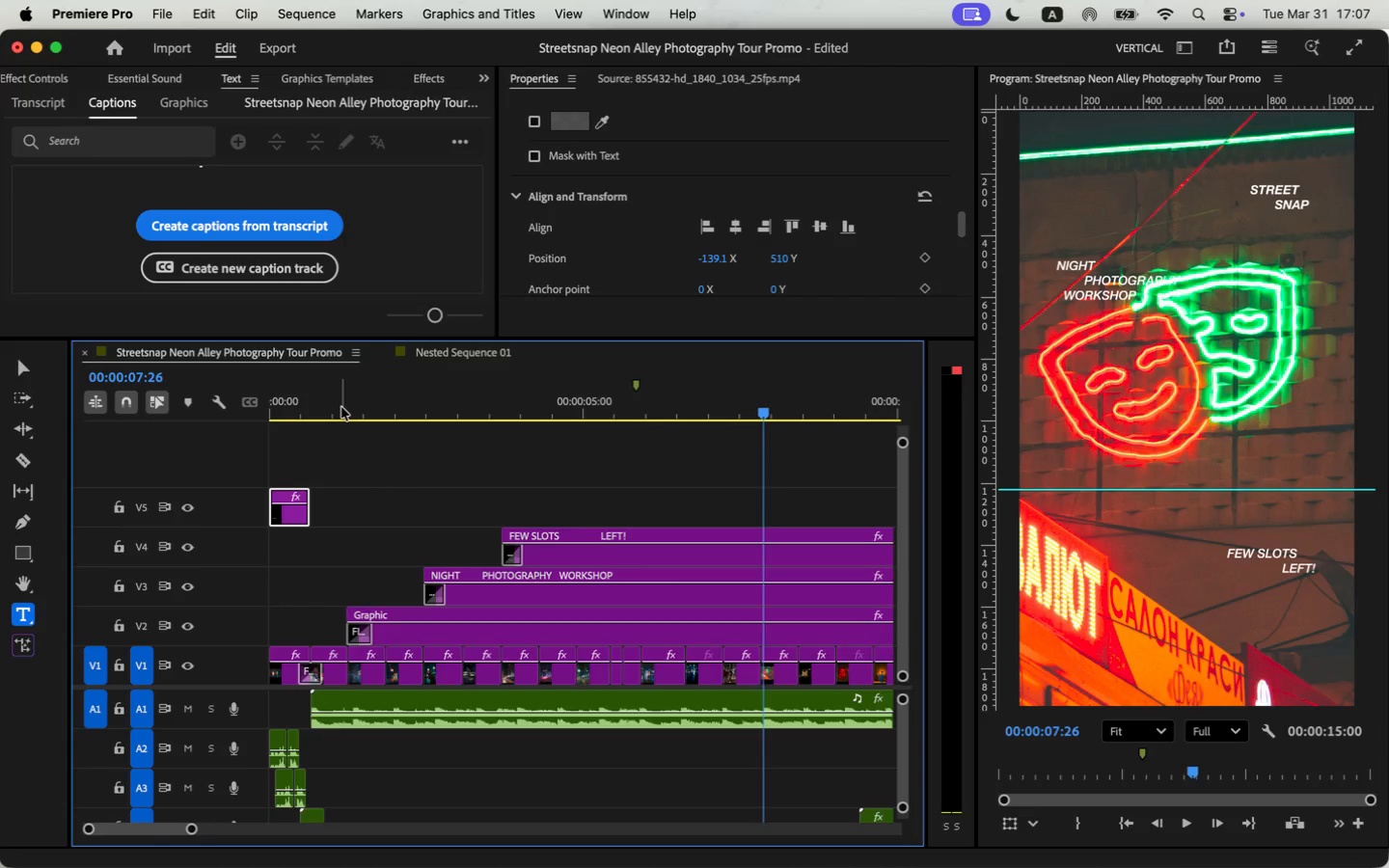 
left_click_drag(start_coordinate=[341, 407], to_coordinate=[248, 413])
 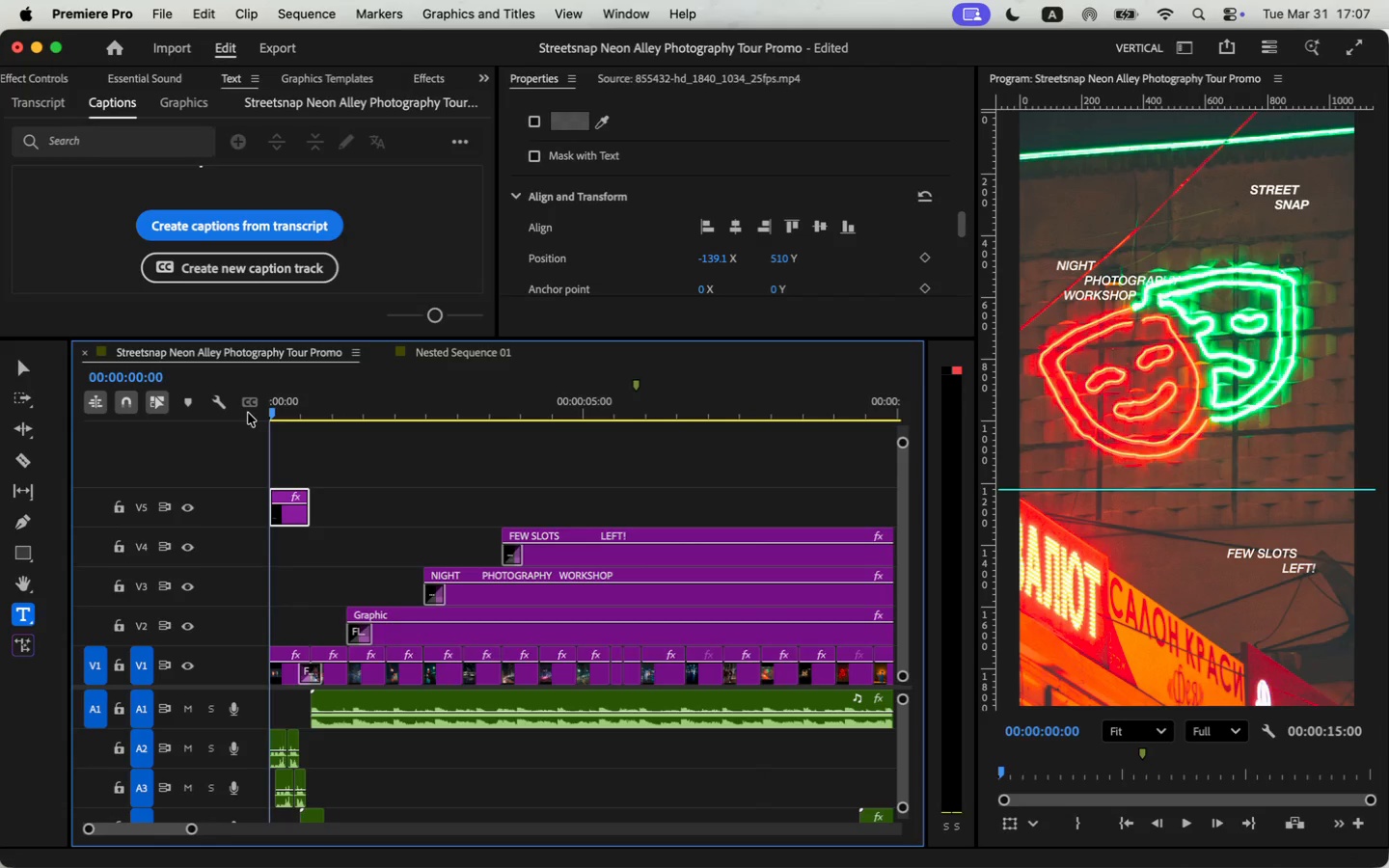 
key(Space)
 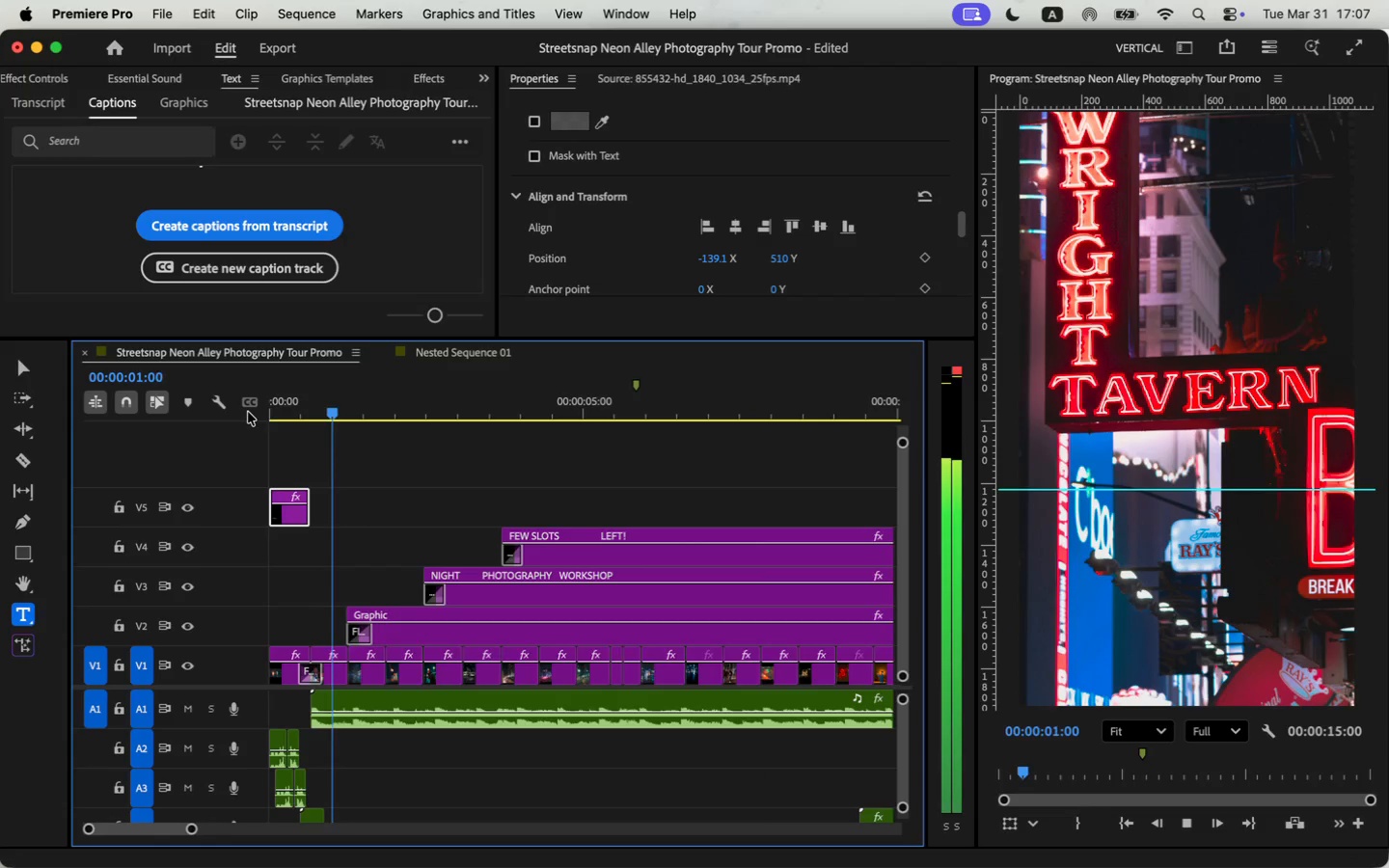 
key(Space)
 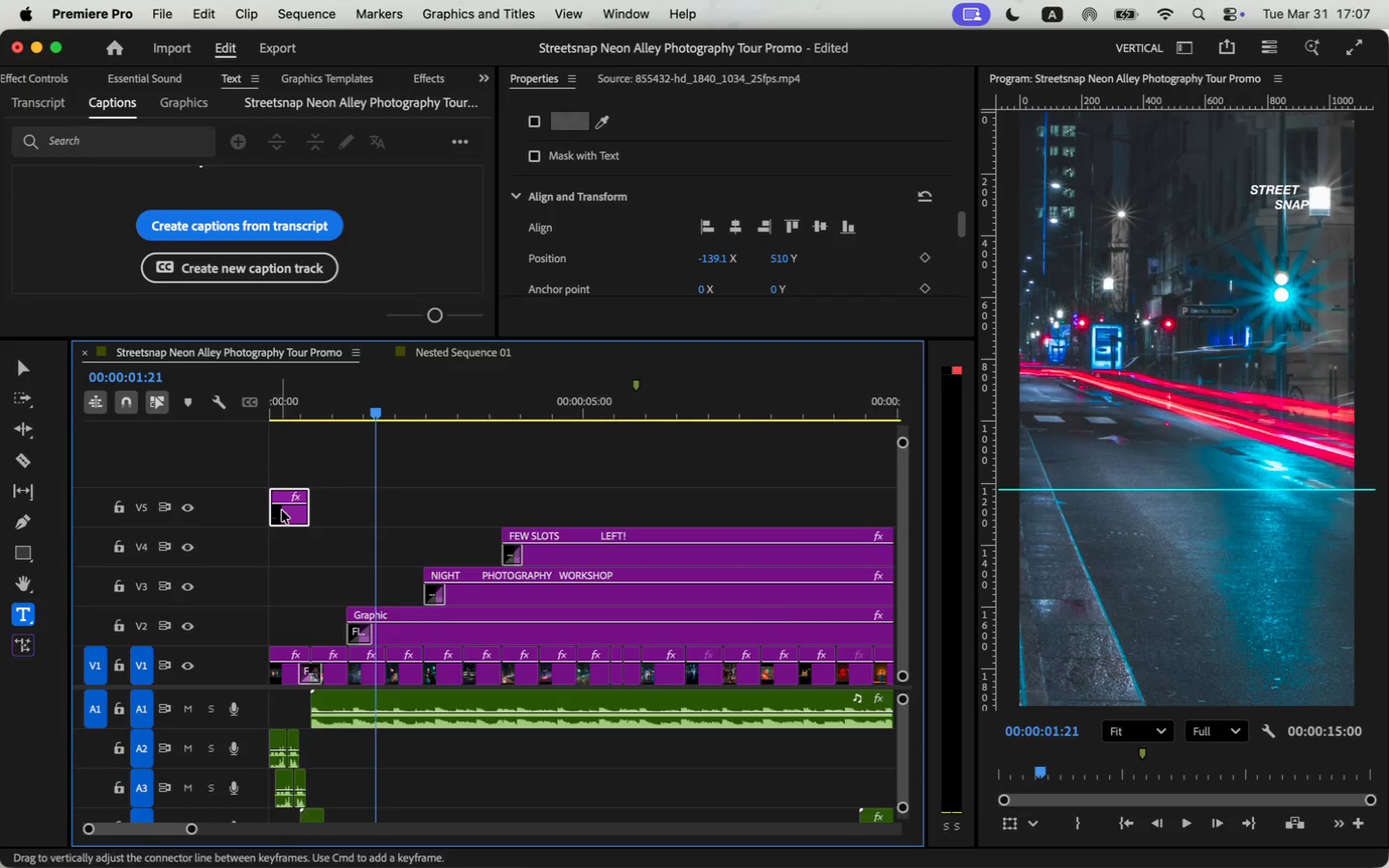 
left_click([286, 514])
 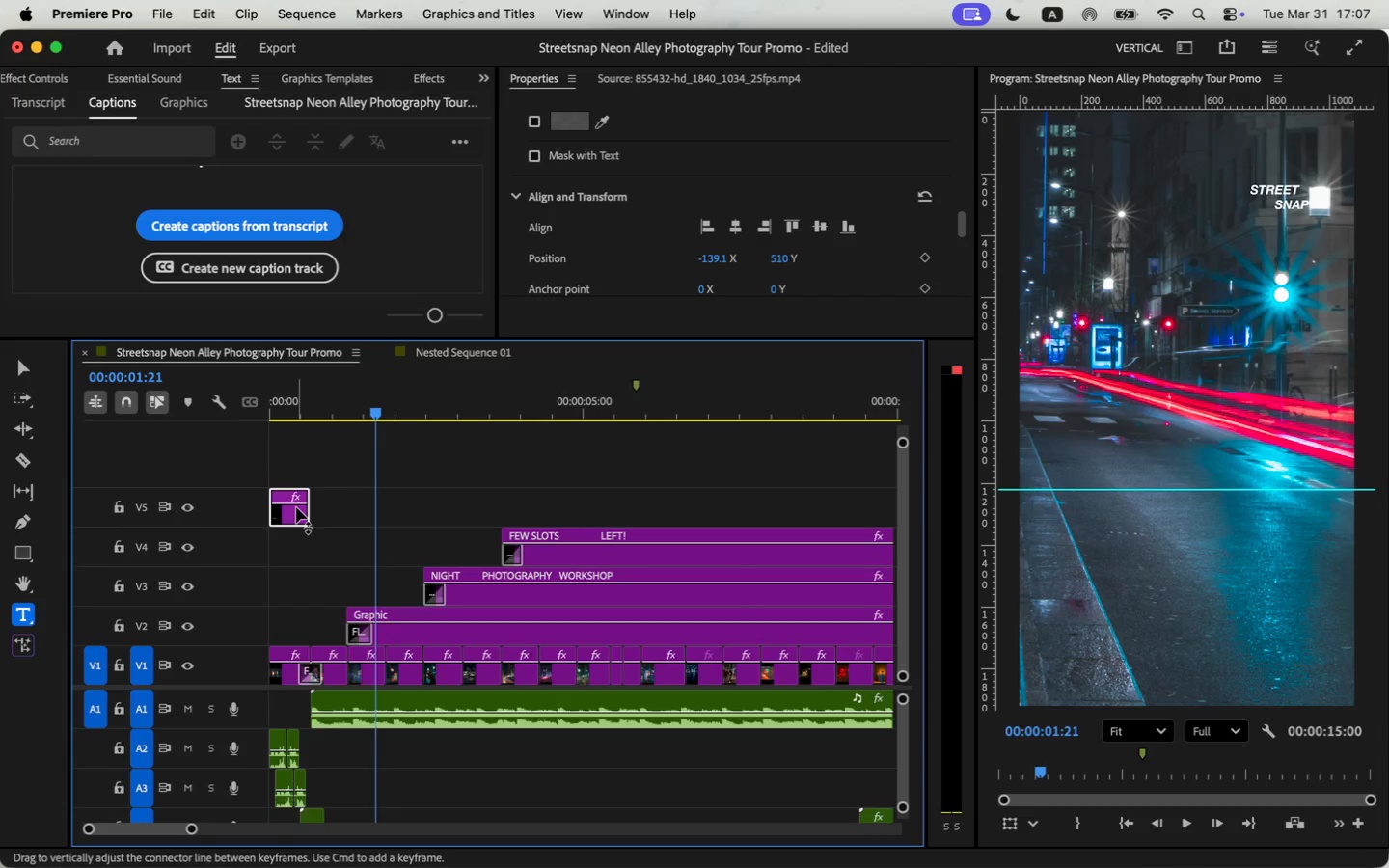 
left_click_drag(start_coordinate=[303, 408], to_coordinate=[291, 413])
 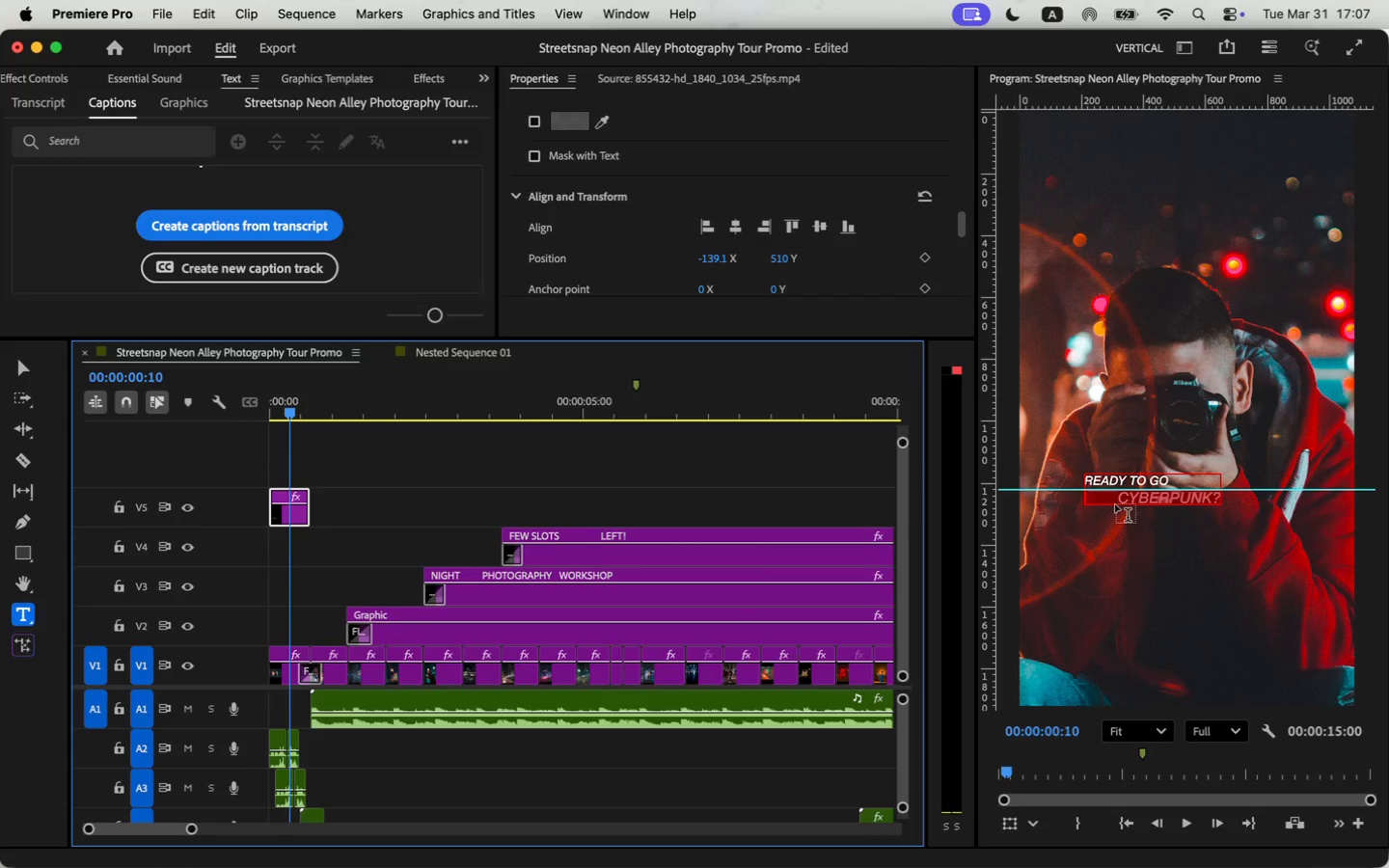 
left_click([1123, 484])
 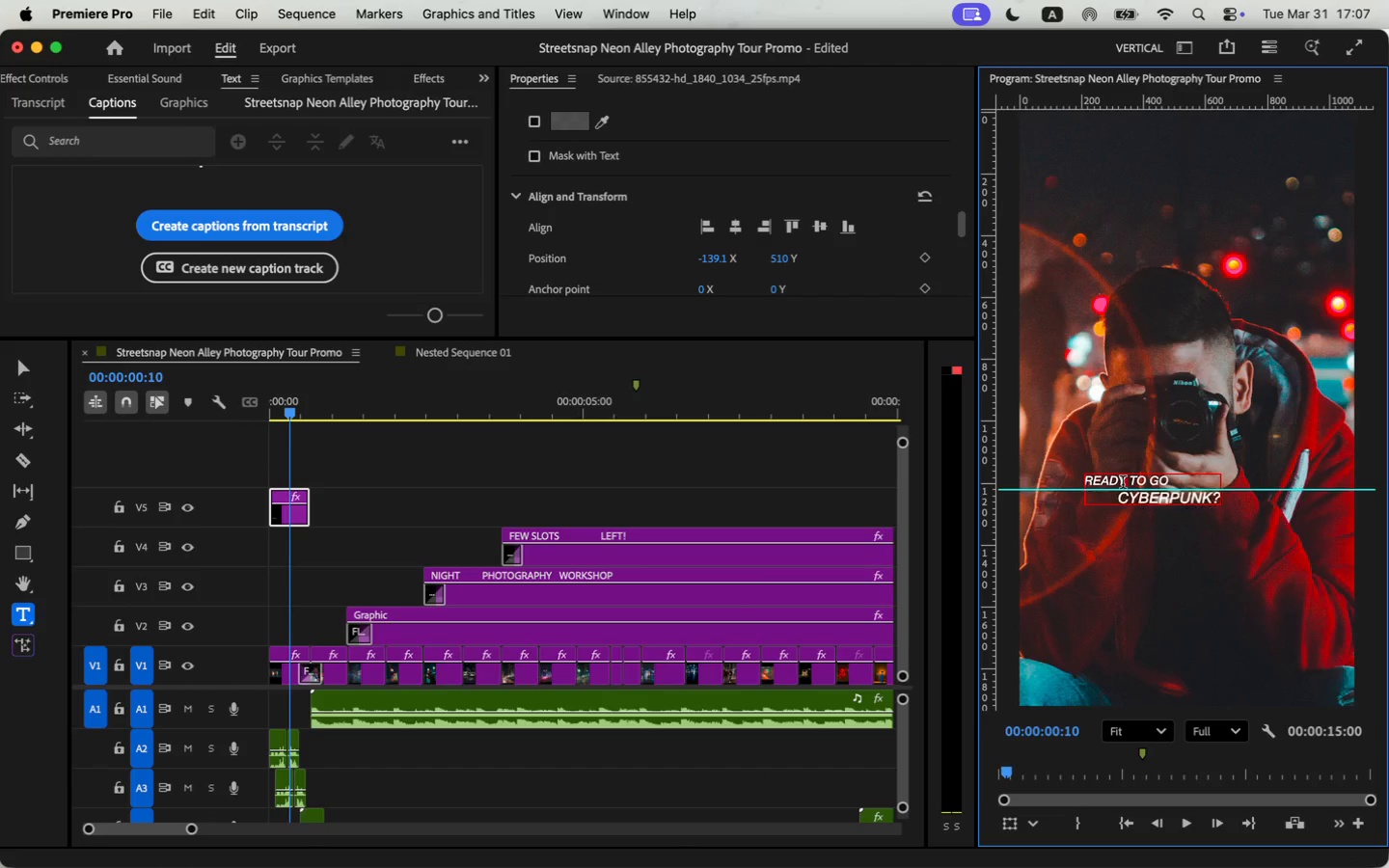 
key(Meta+A)
 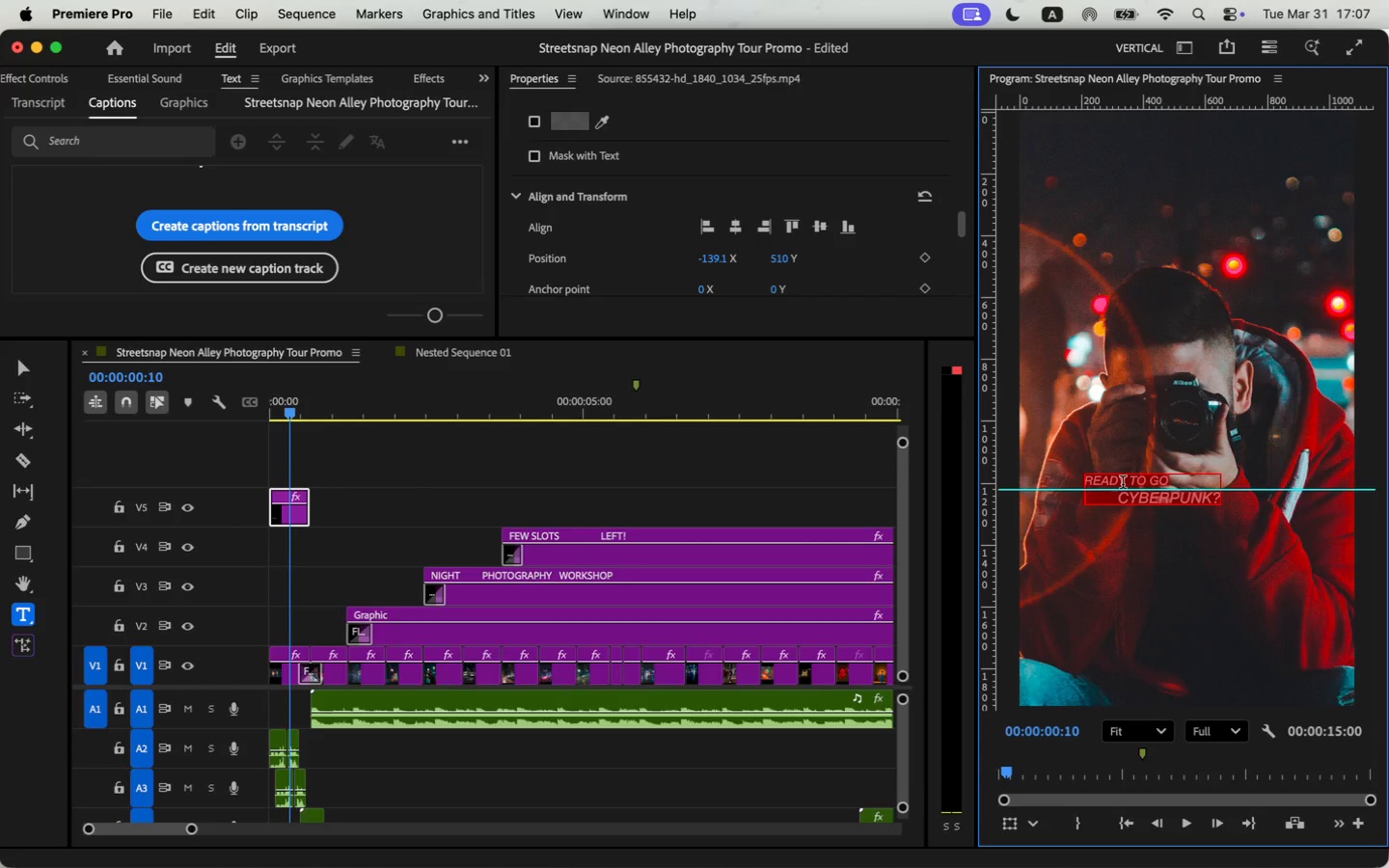 
key(CapsLock)
 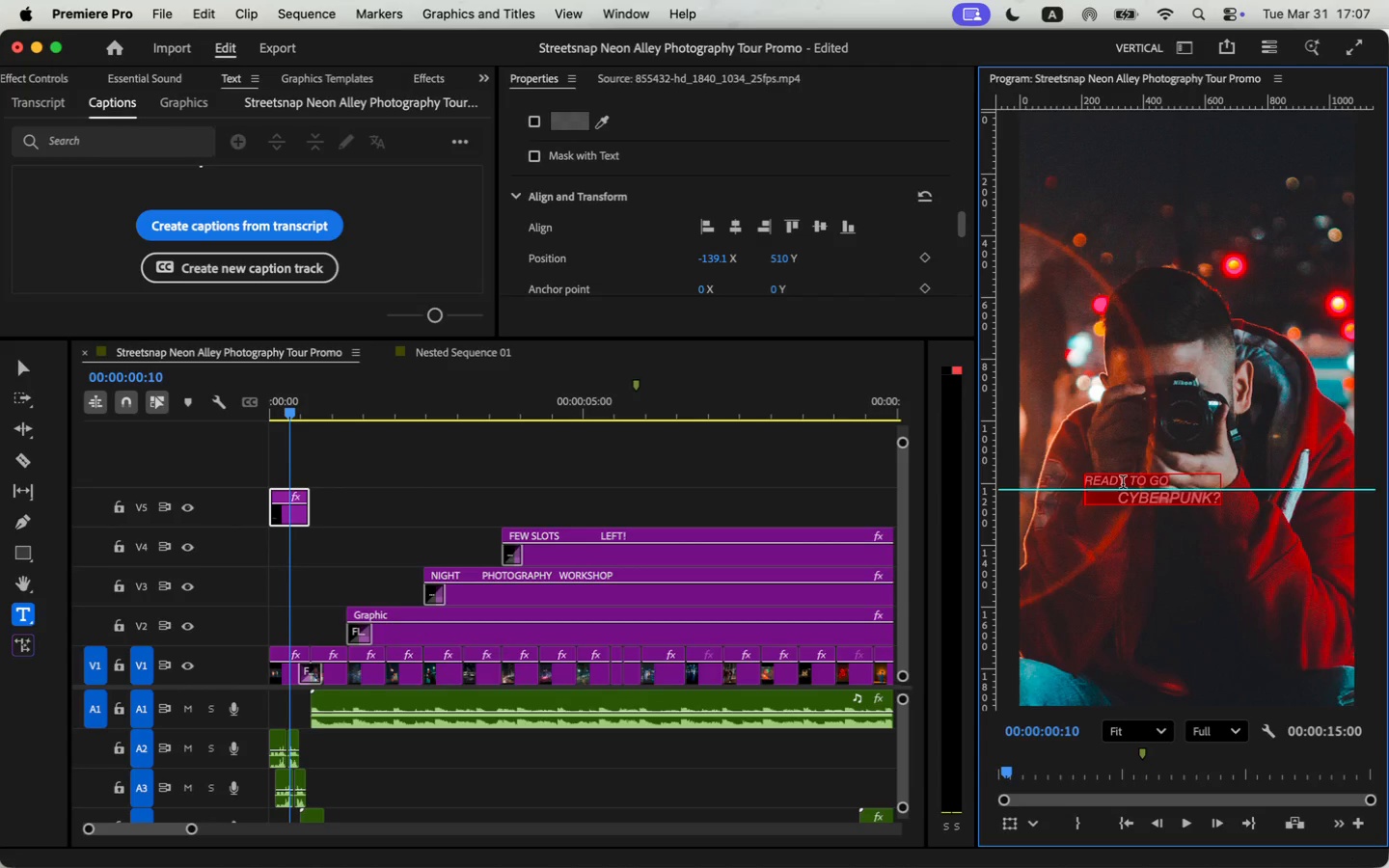 
key(CapsLock)
 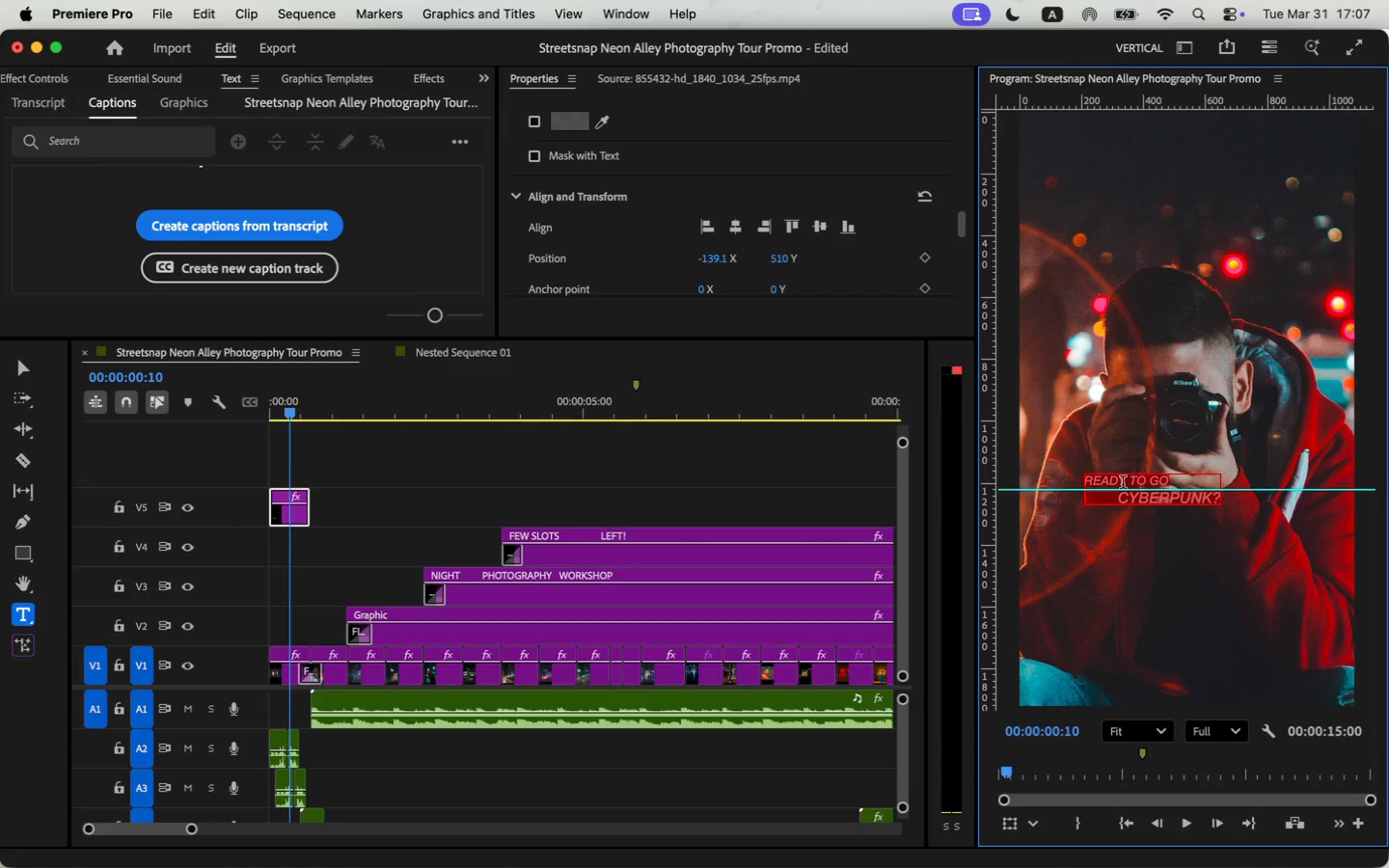 
wait(10.46)
 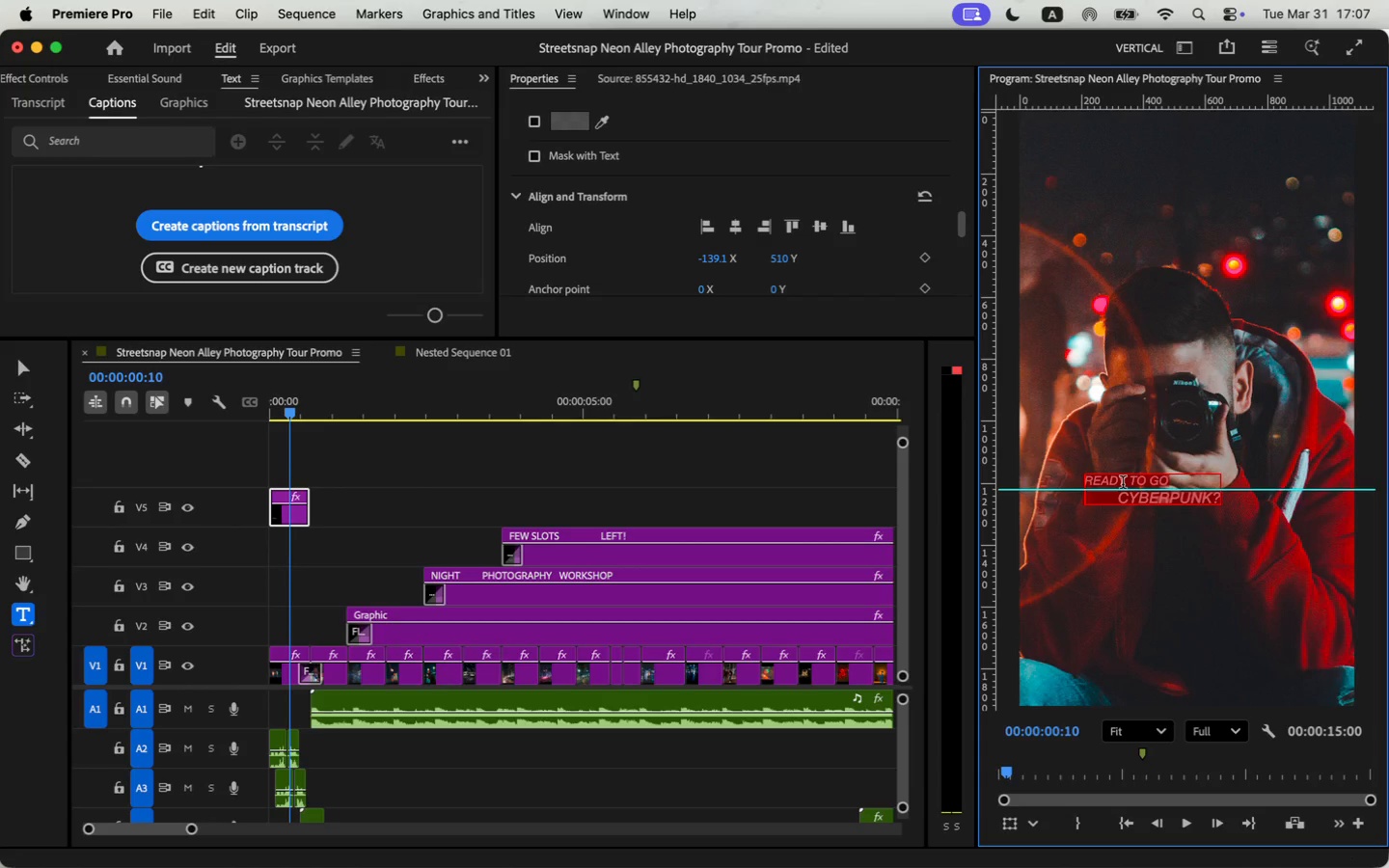 
scroll: coordinate [646, 223], scroll_direction: up, amount: 8.0
 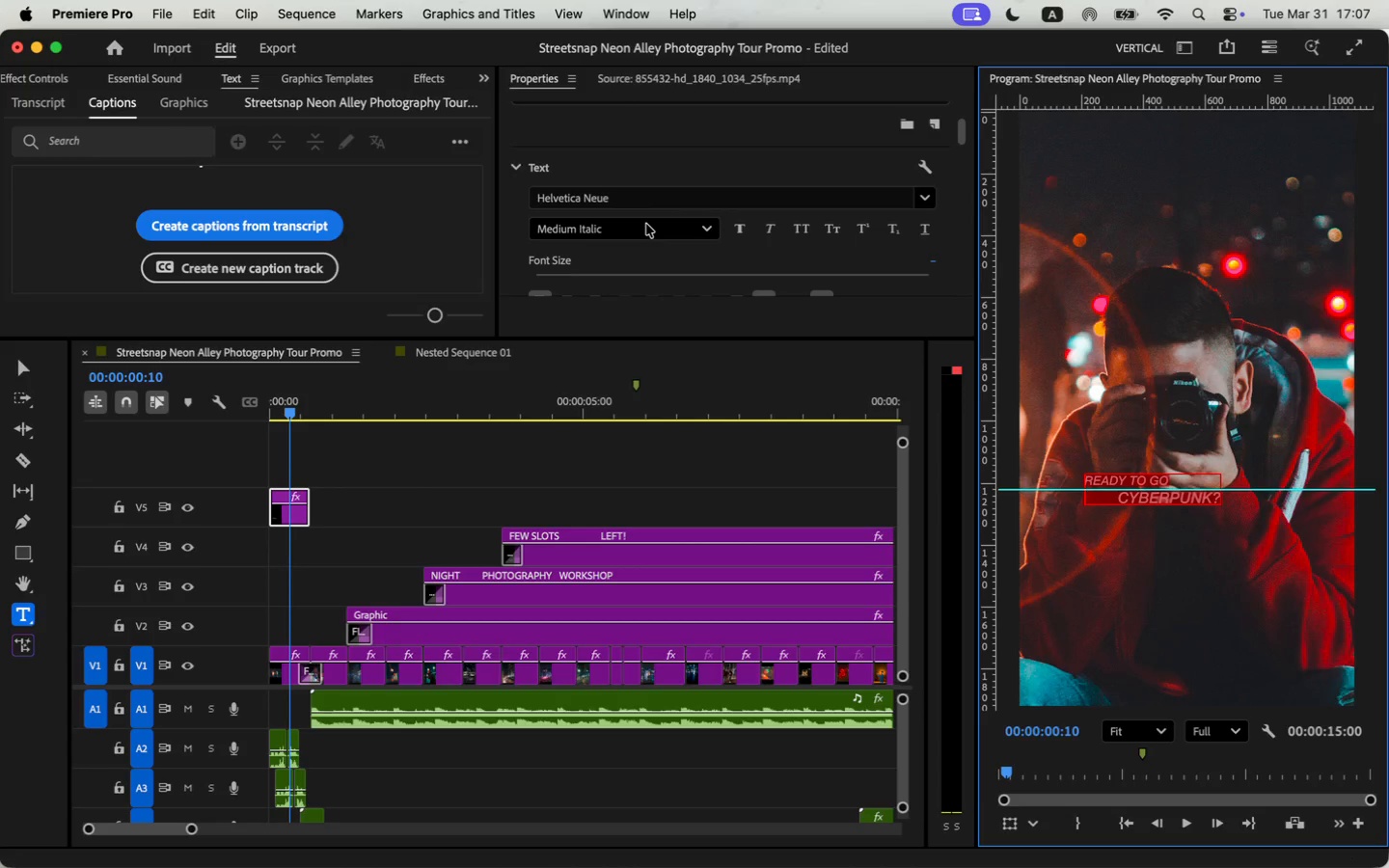 
scroll: coordinate [816, 261], scroll_direction: down, amount: 2.0
 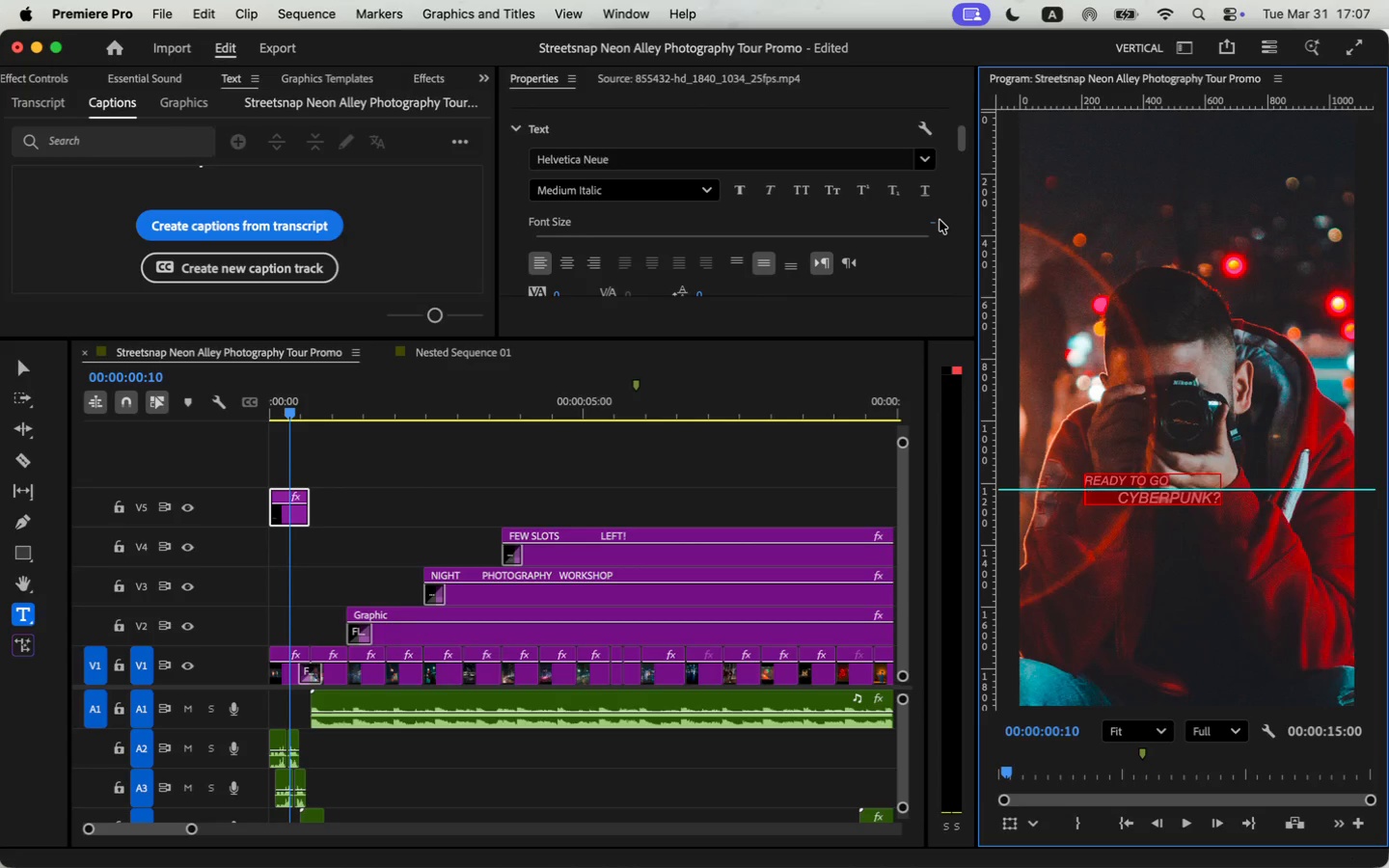 
left_click([933, 222])
 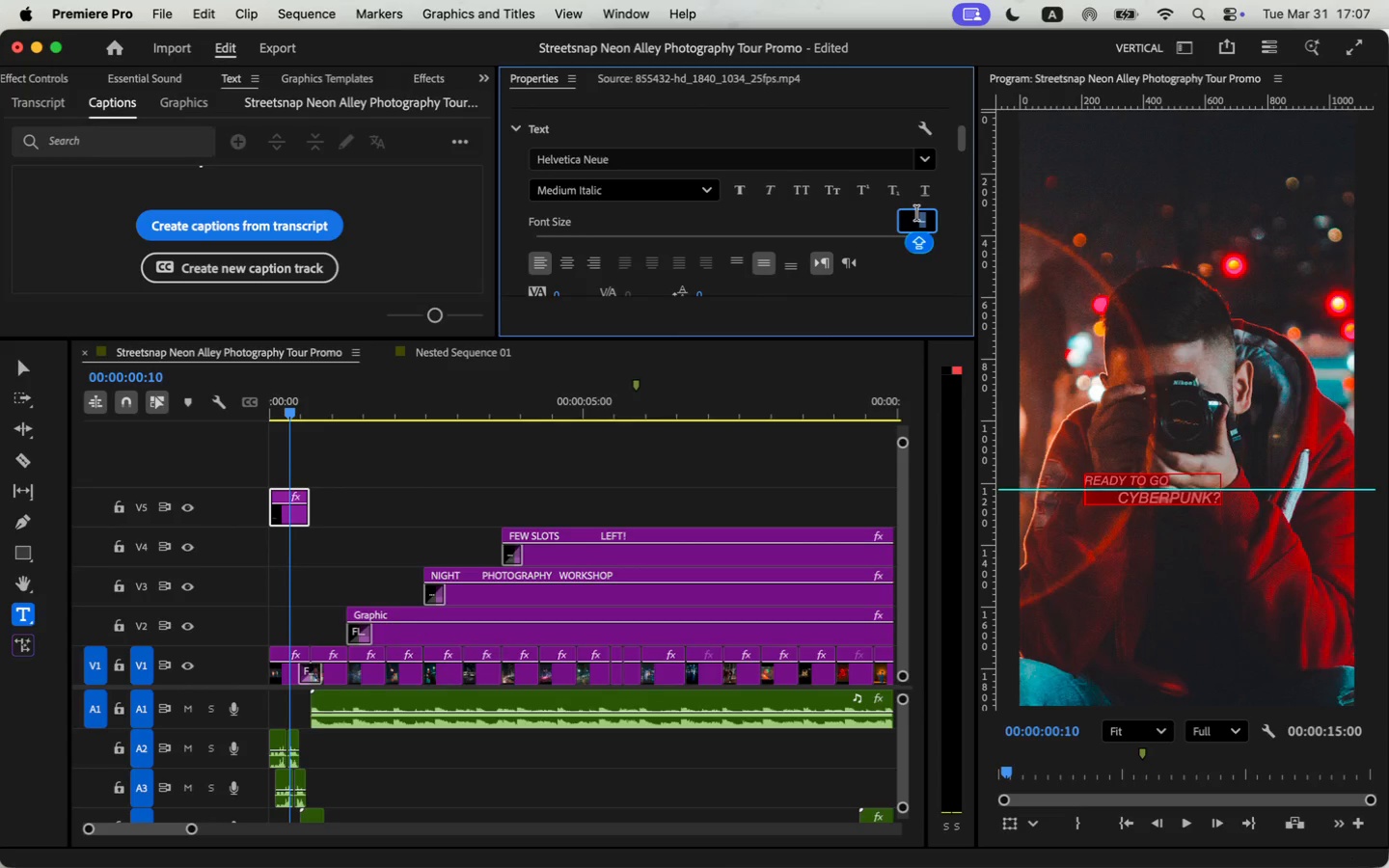 
type(80)
 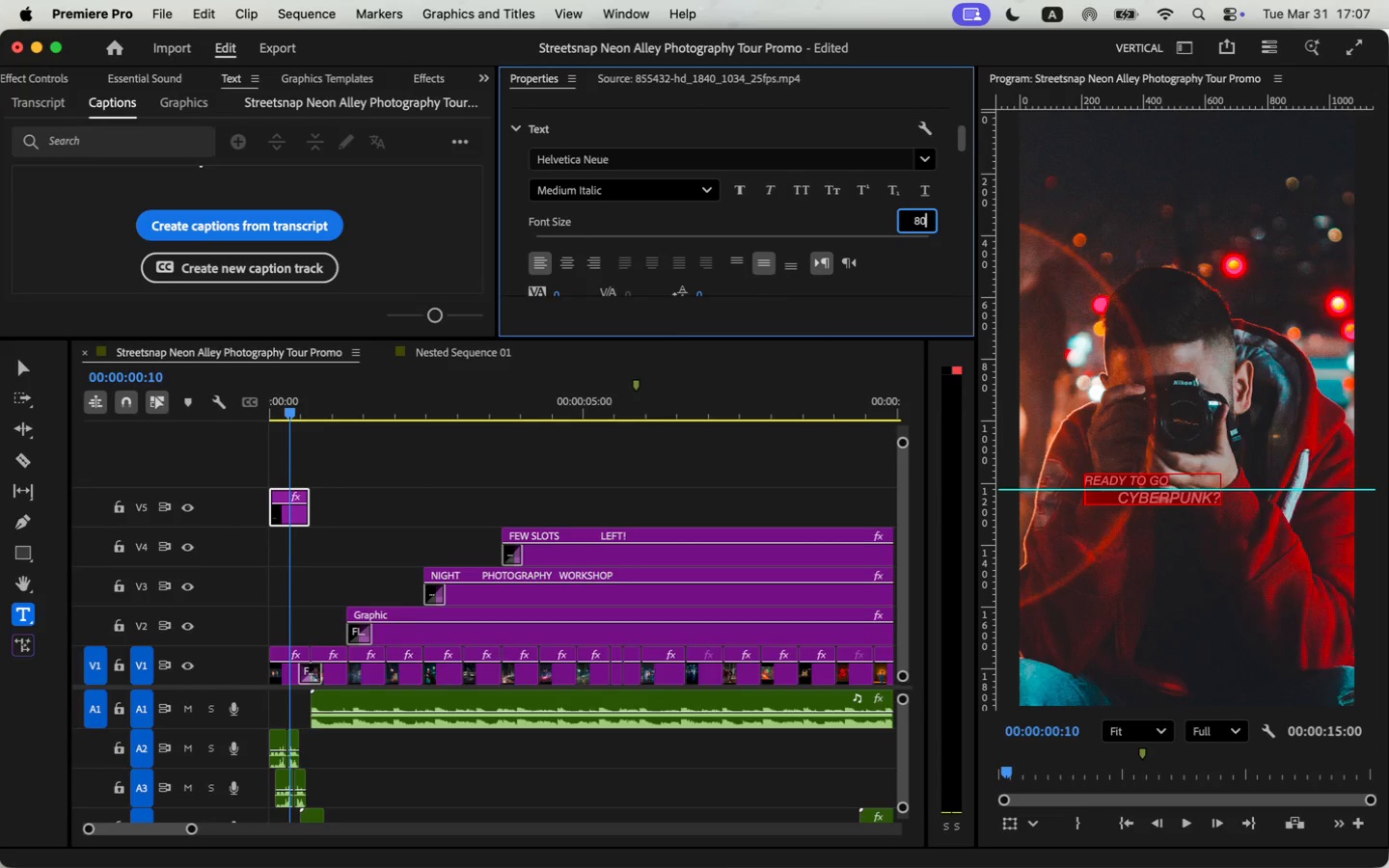 
key(Enter)
 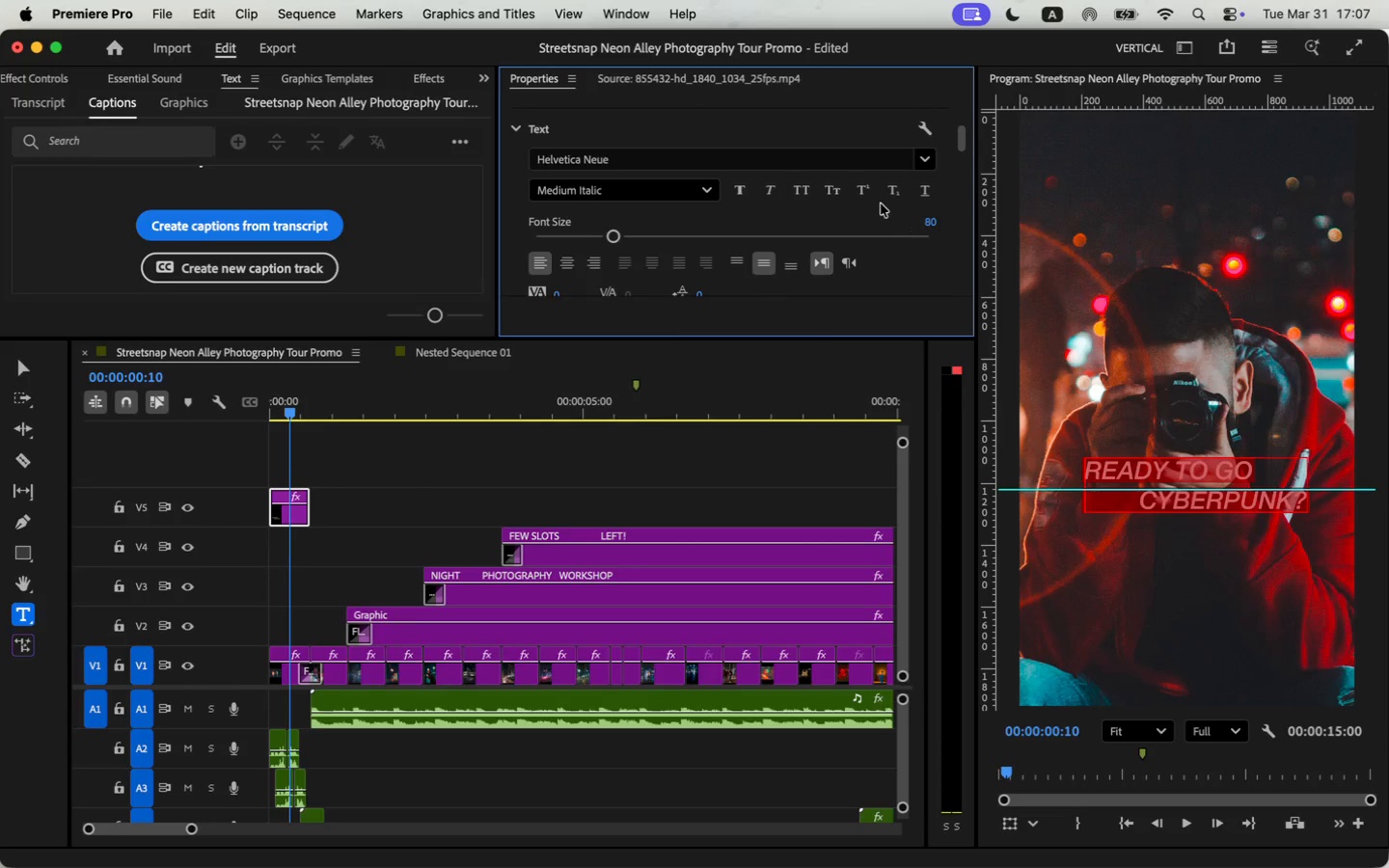 
scroll: coordinate [747, 216], scroll_direction: down, amount: 27.0
 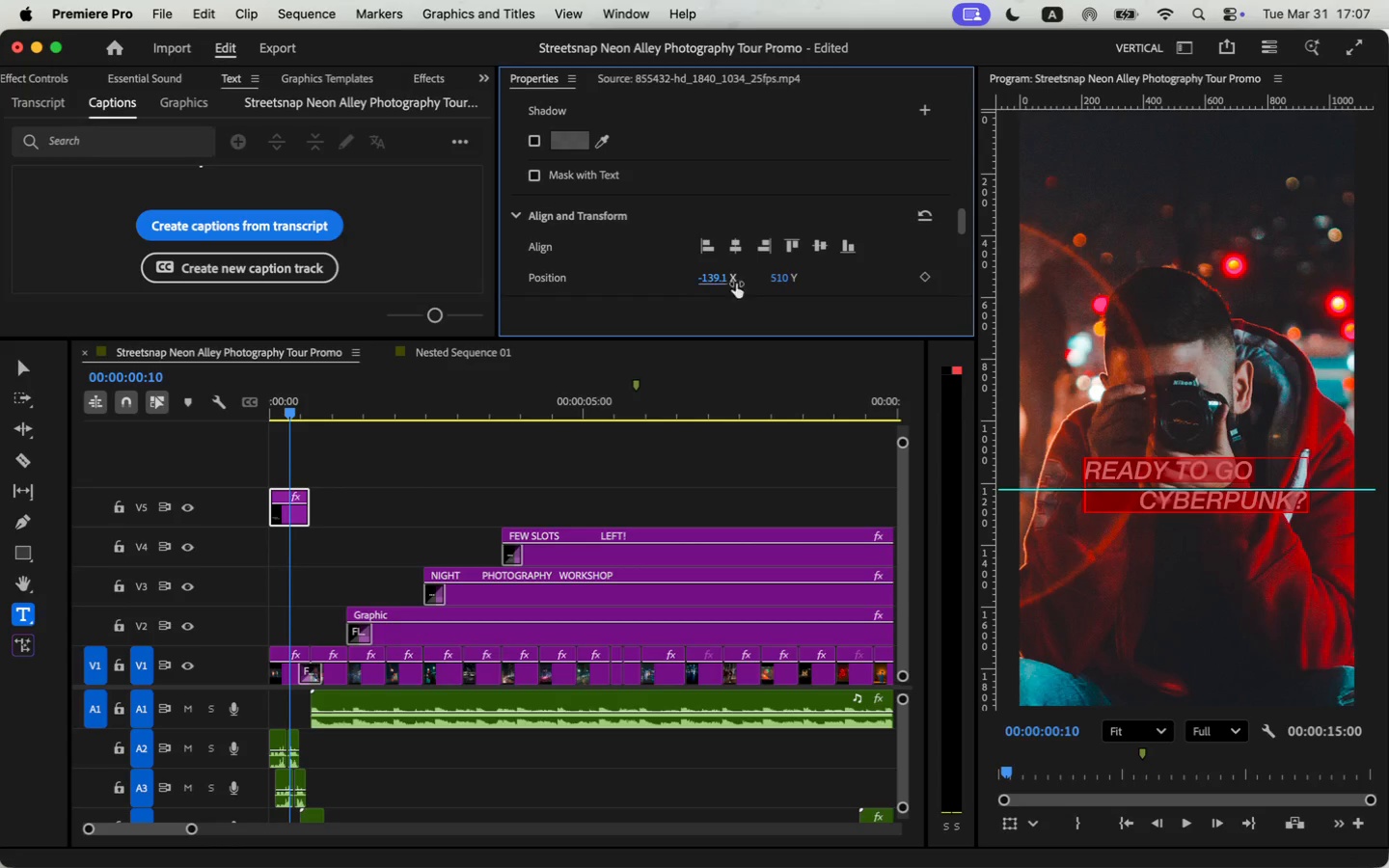 
left_click_drag(start_coordinate=[723, 276], to_coordinate=[618, 292])
 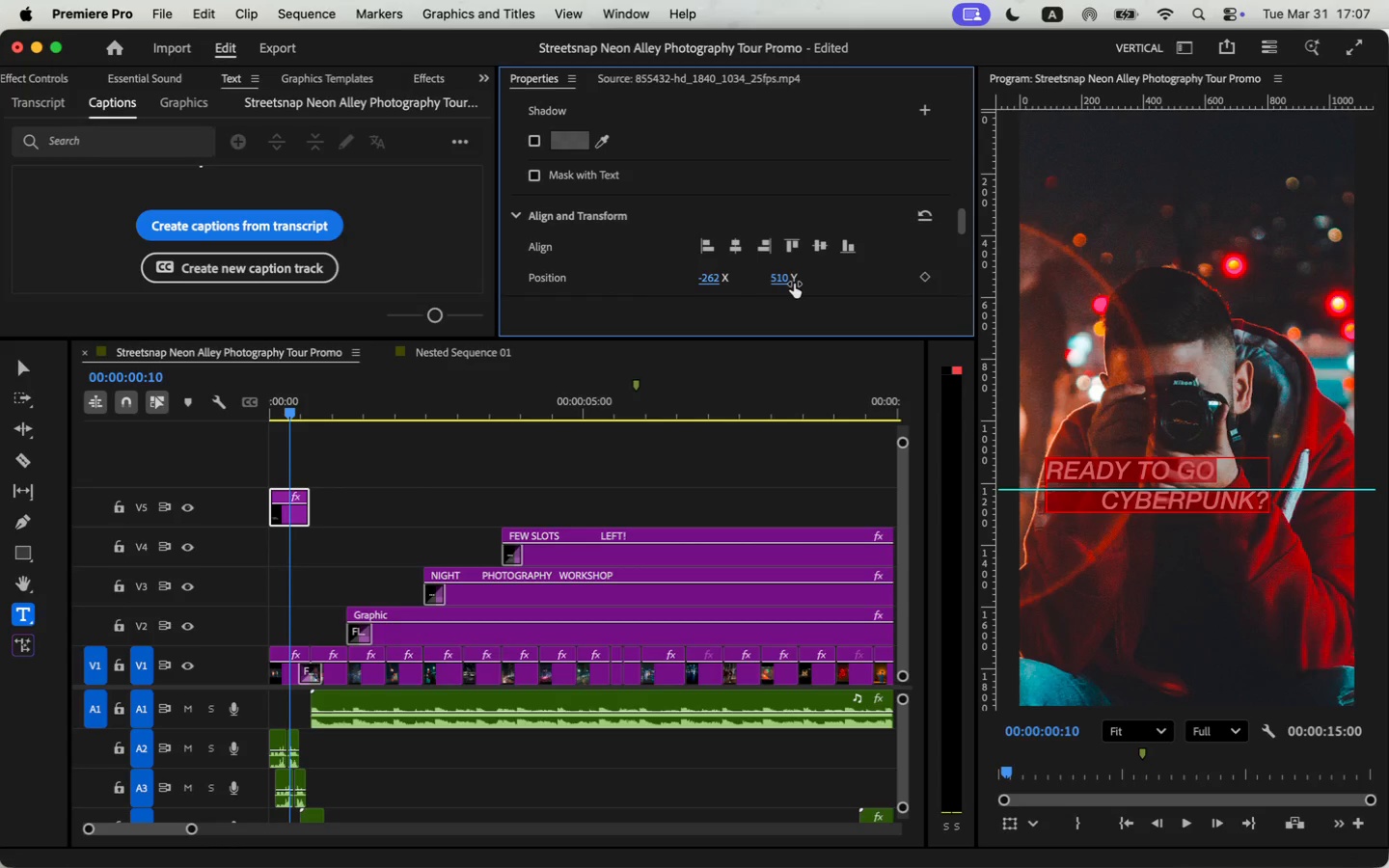 
left_click_drag(start_coordinate=[790, 279], to_coordinate=[831, 149])
 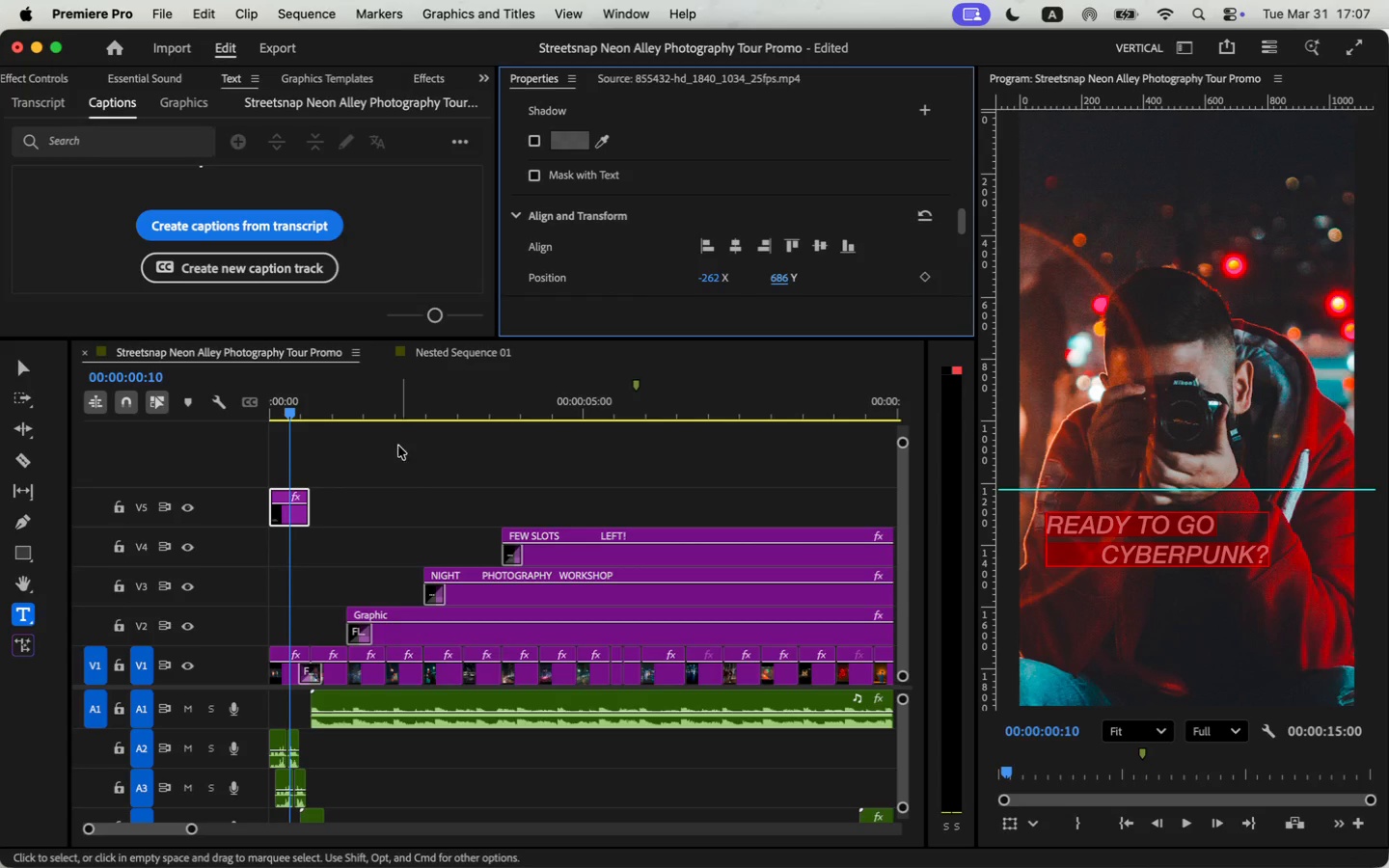 
left_click_drag(start_coordinate=[359, 411], to_coordinate=[232, 413])
 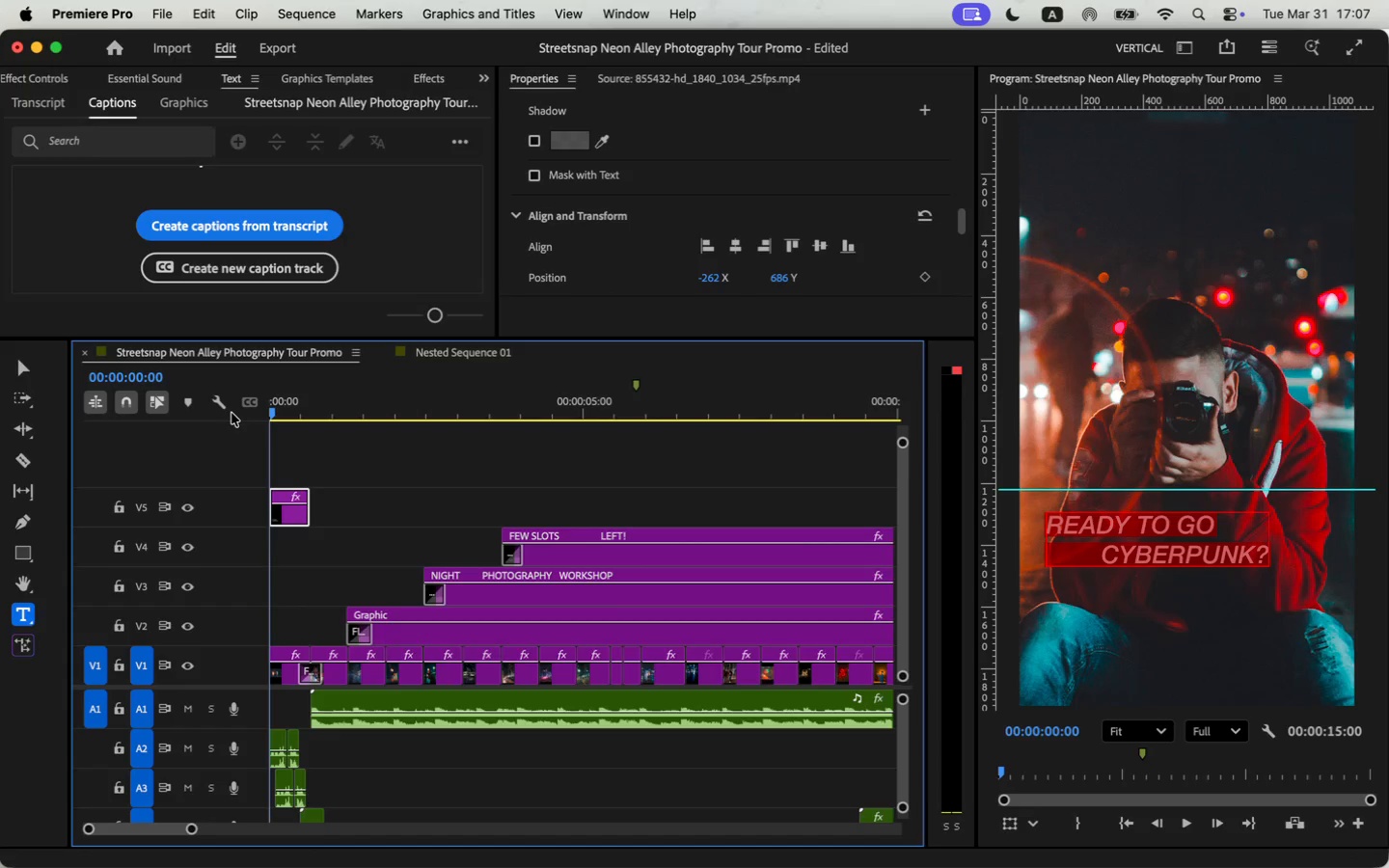 
key(Space)
 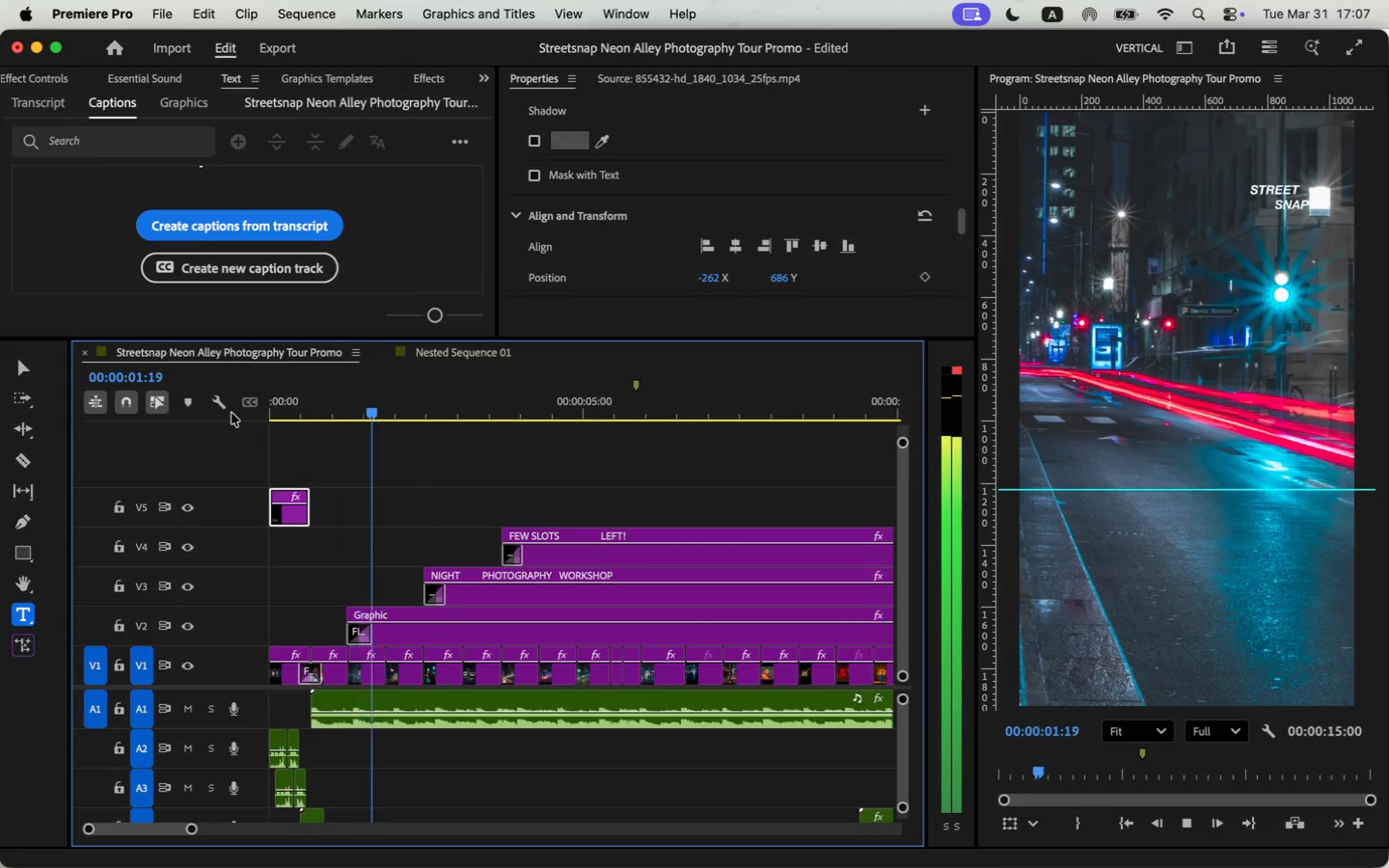 
key(Space)
 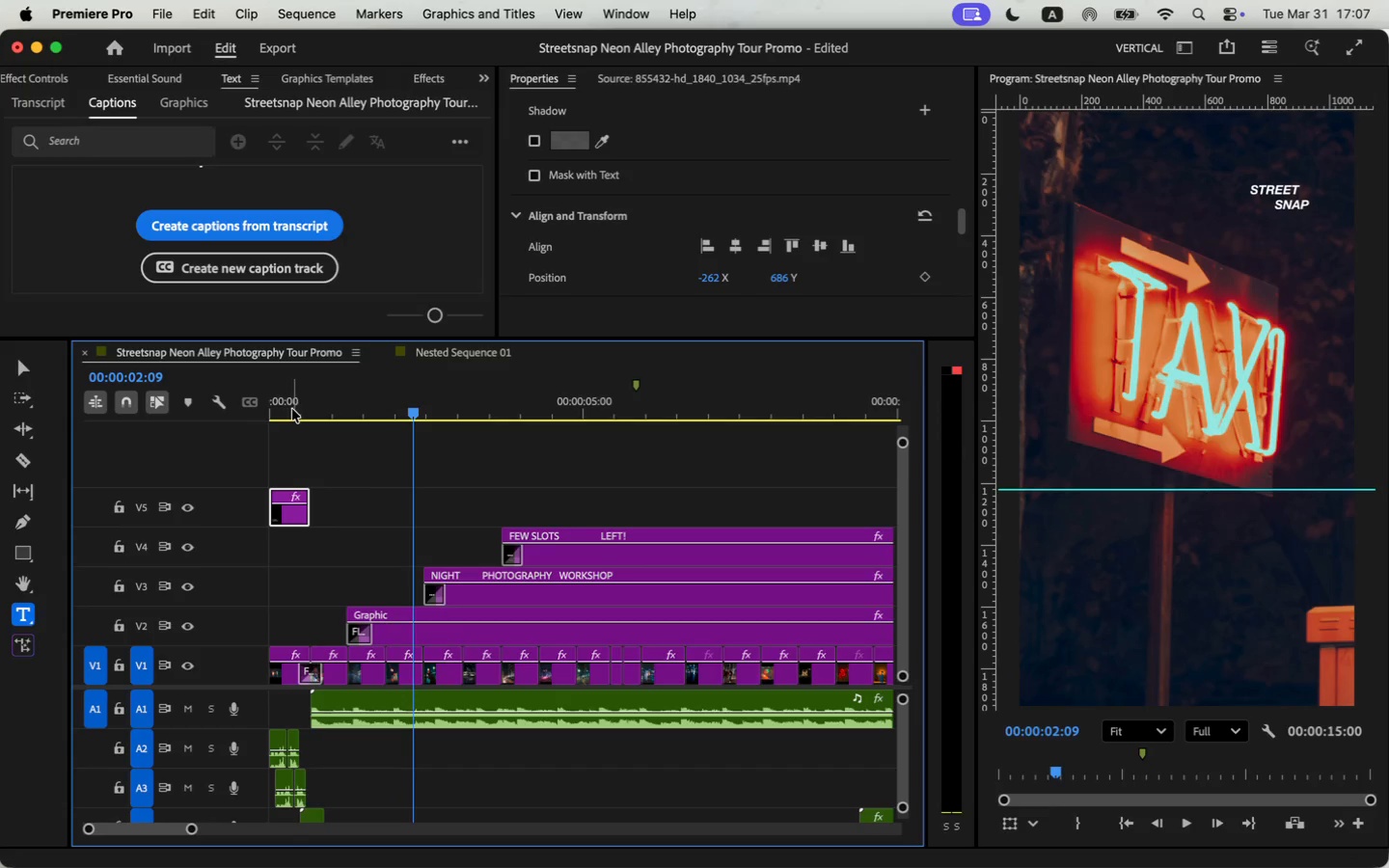 
left_click_drag(start_coordinate=[293, 409], to_coordinate=[260, 415])
 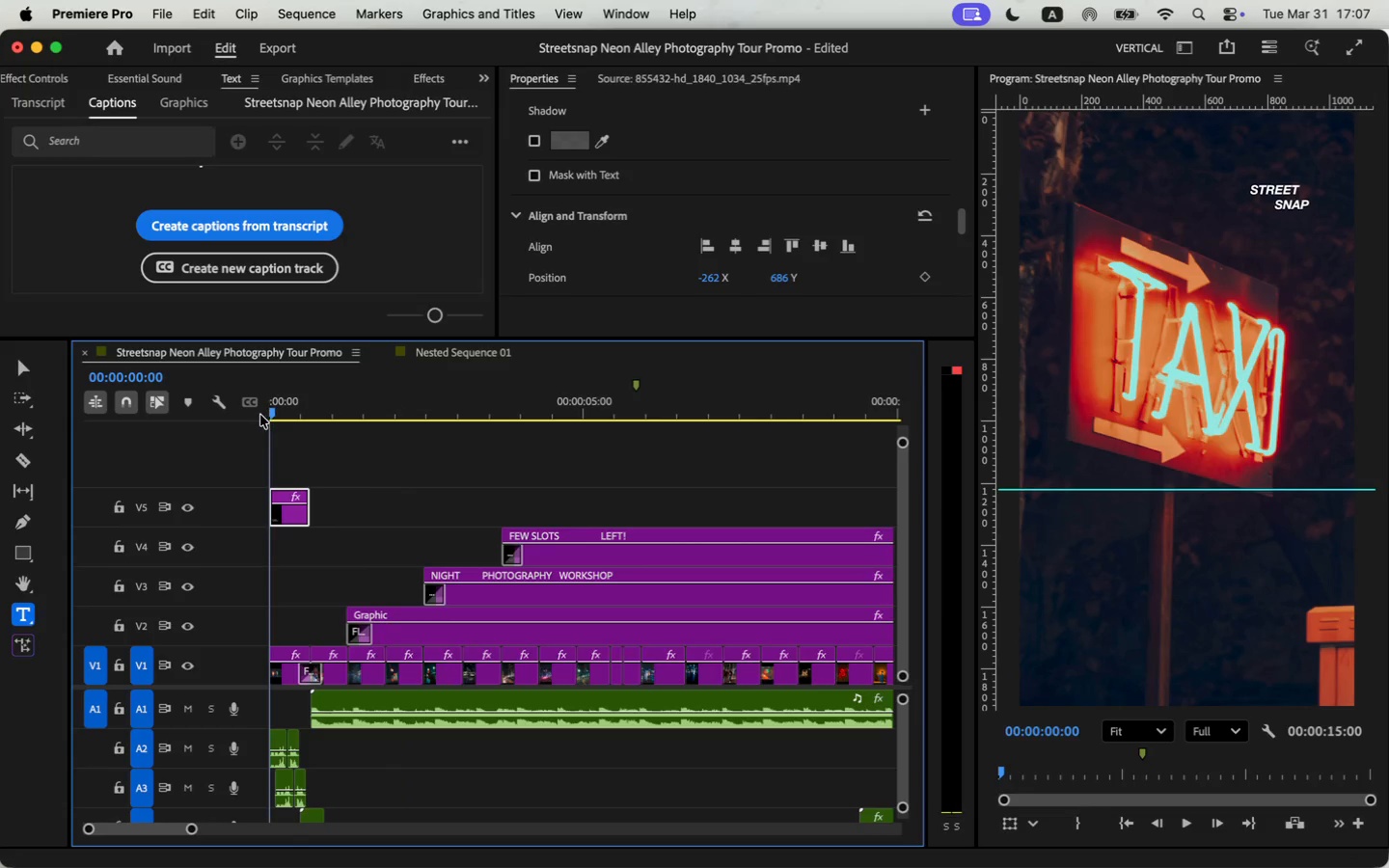 
key(Space)
 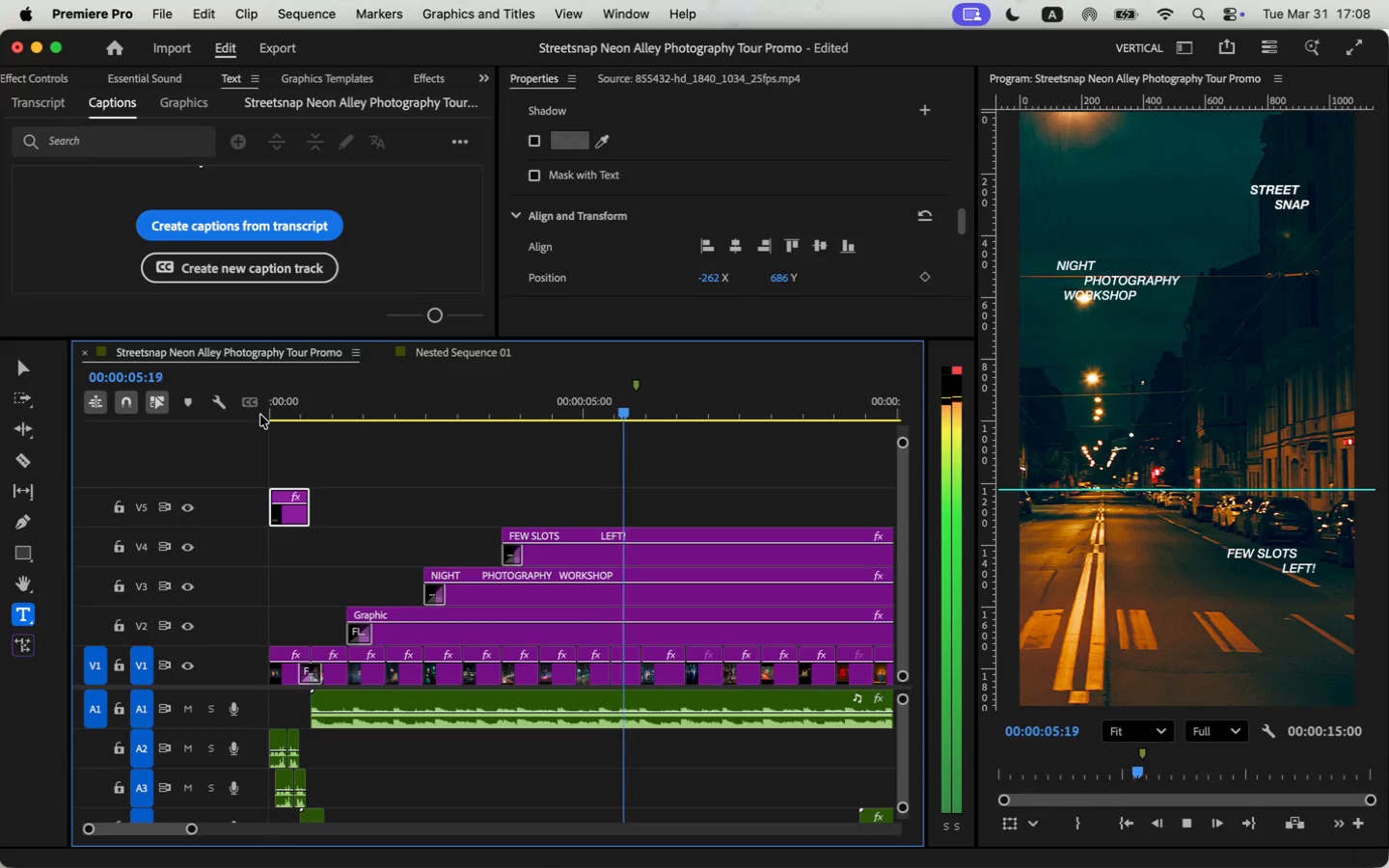 
wait(11.32)
 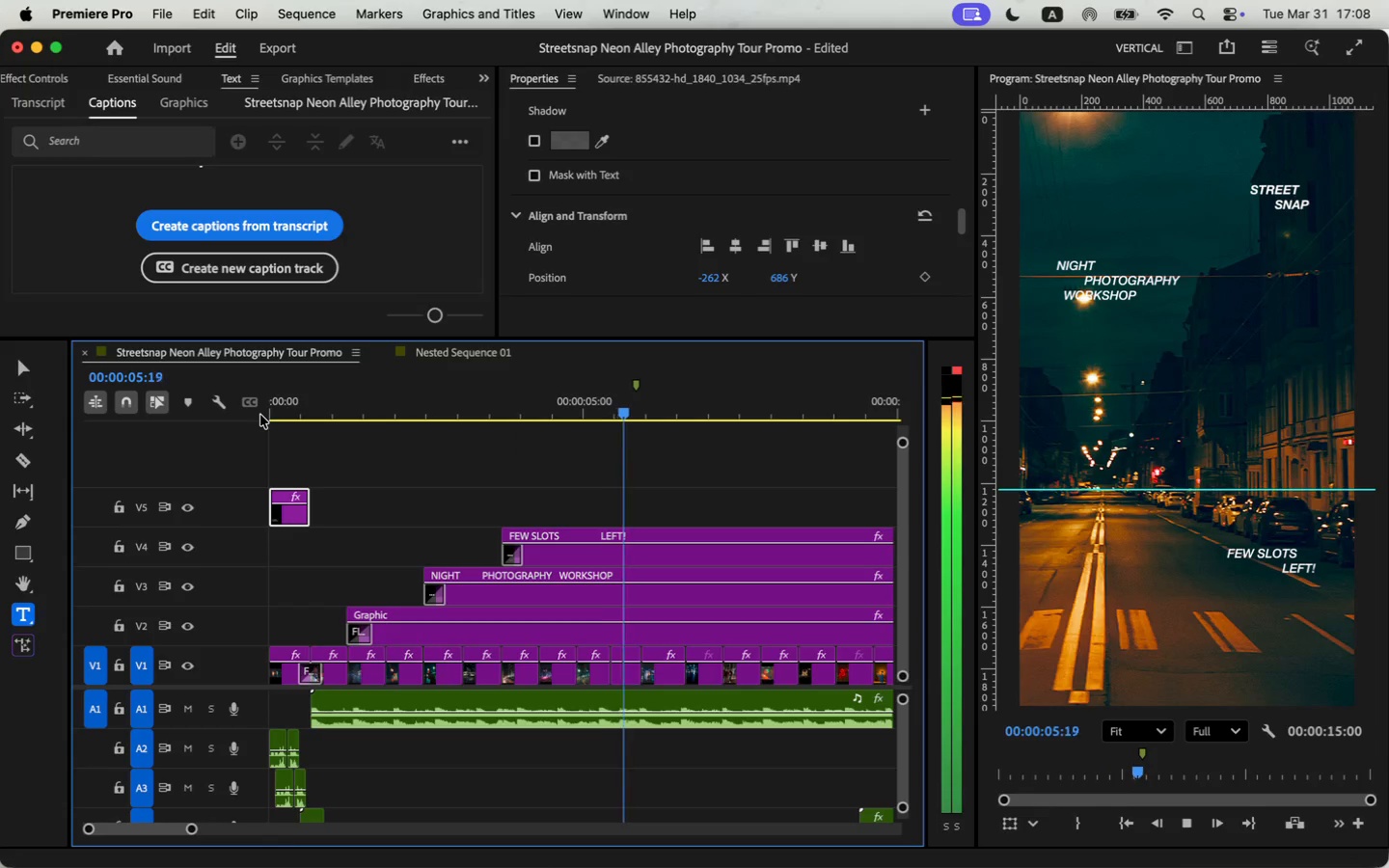 
key(Space)
 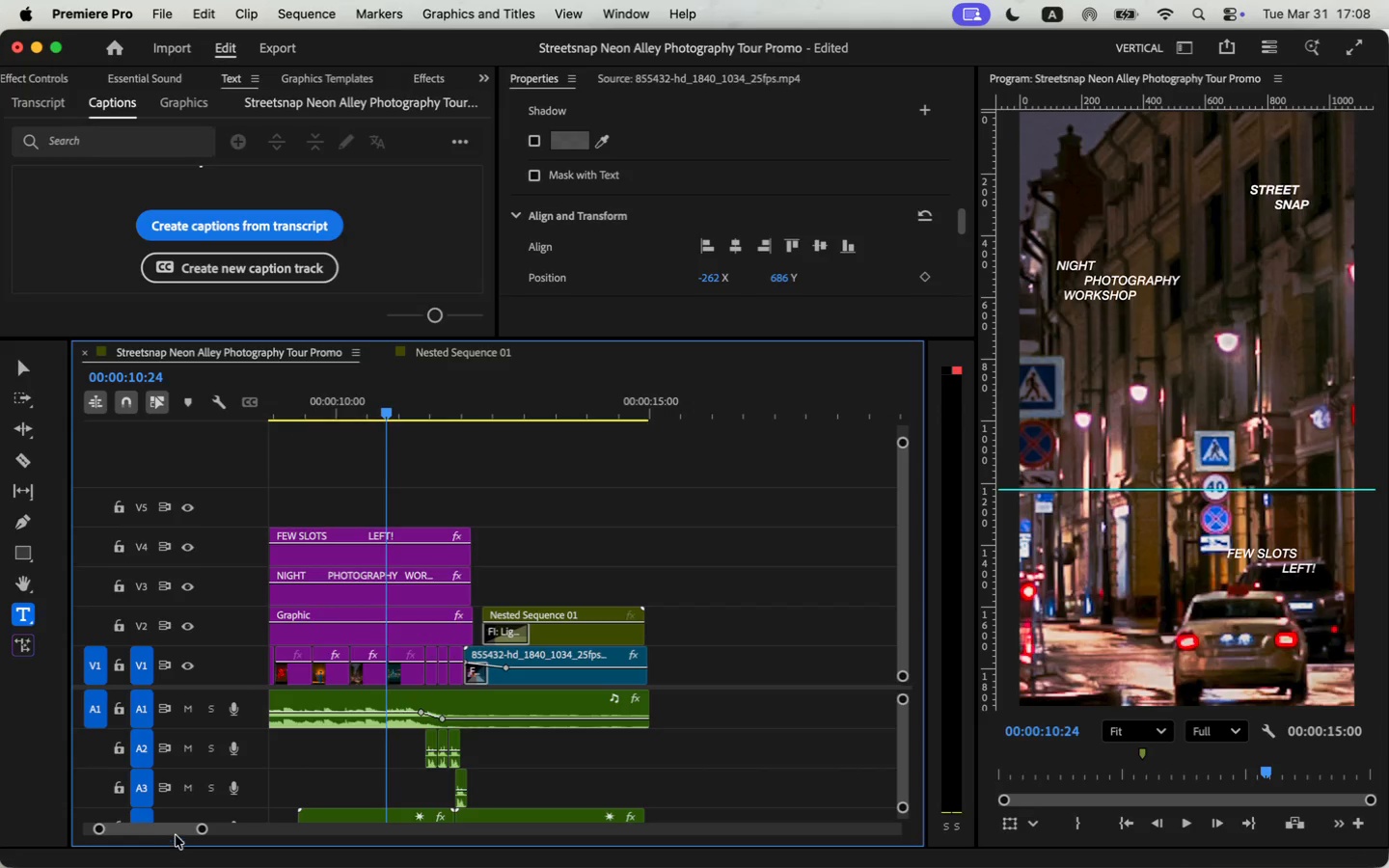 
left_click_drag(start_coordinate=[178, 829], to_coordinate=[82, 827])
 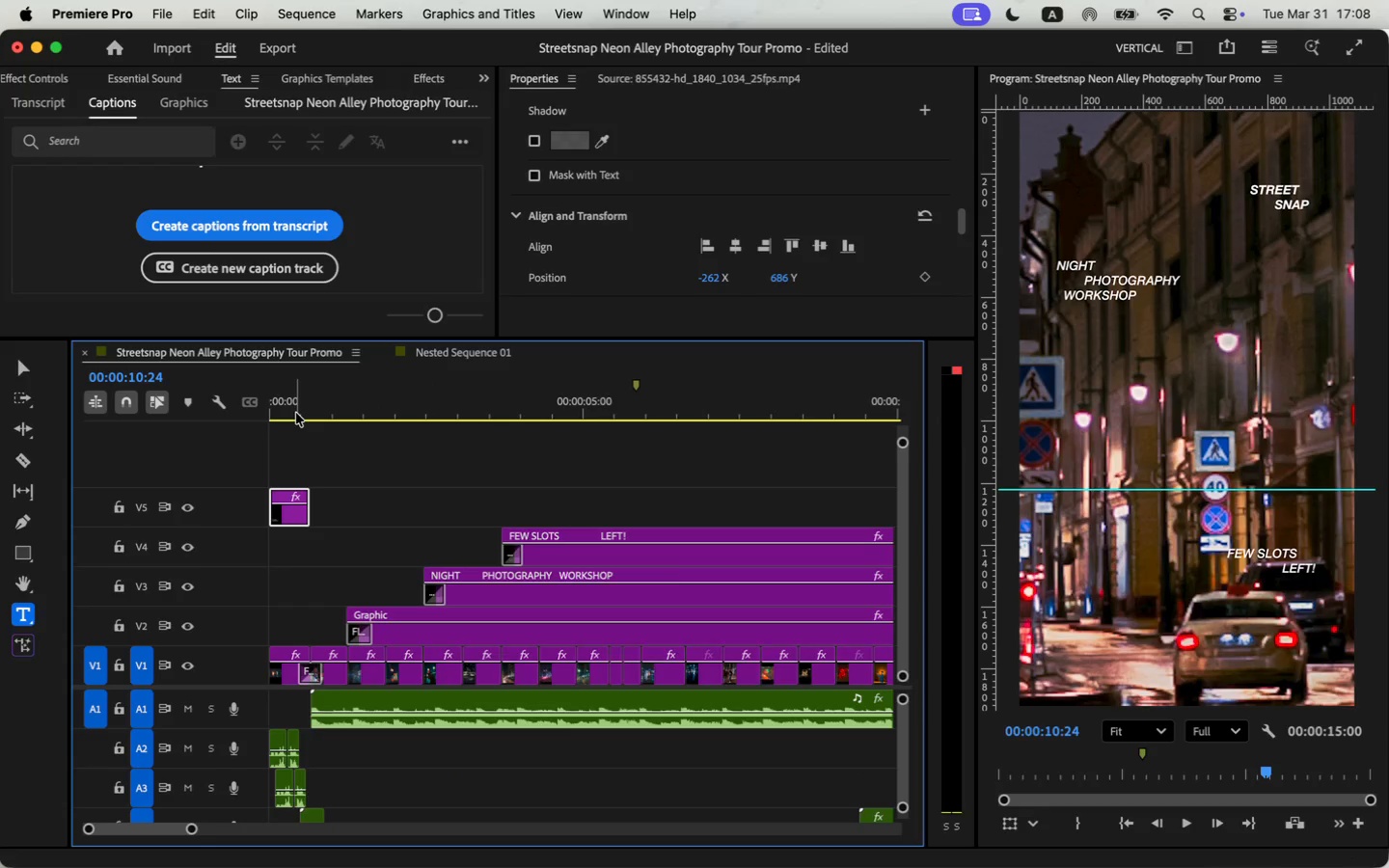 
wait(5.85)
 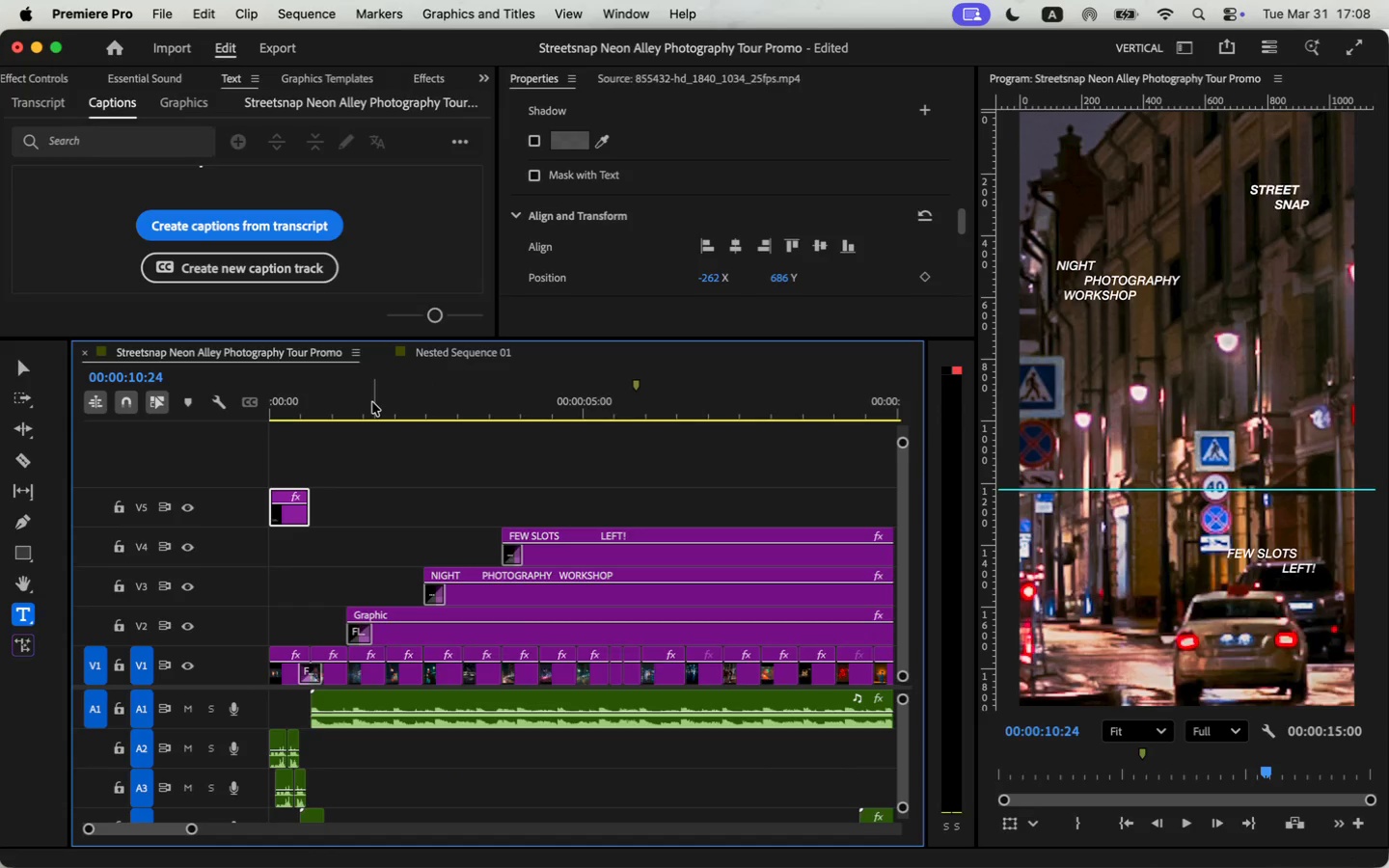 
left_click([296, 413])
 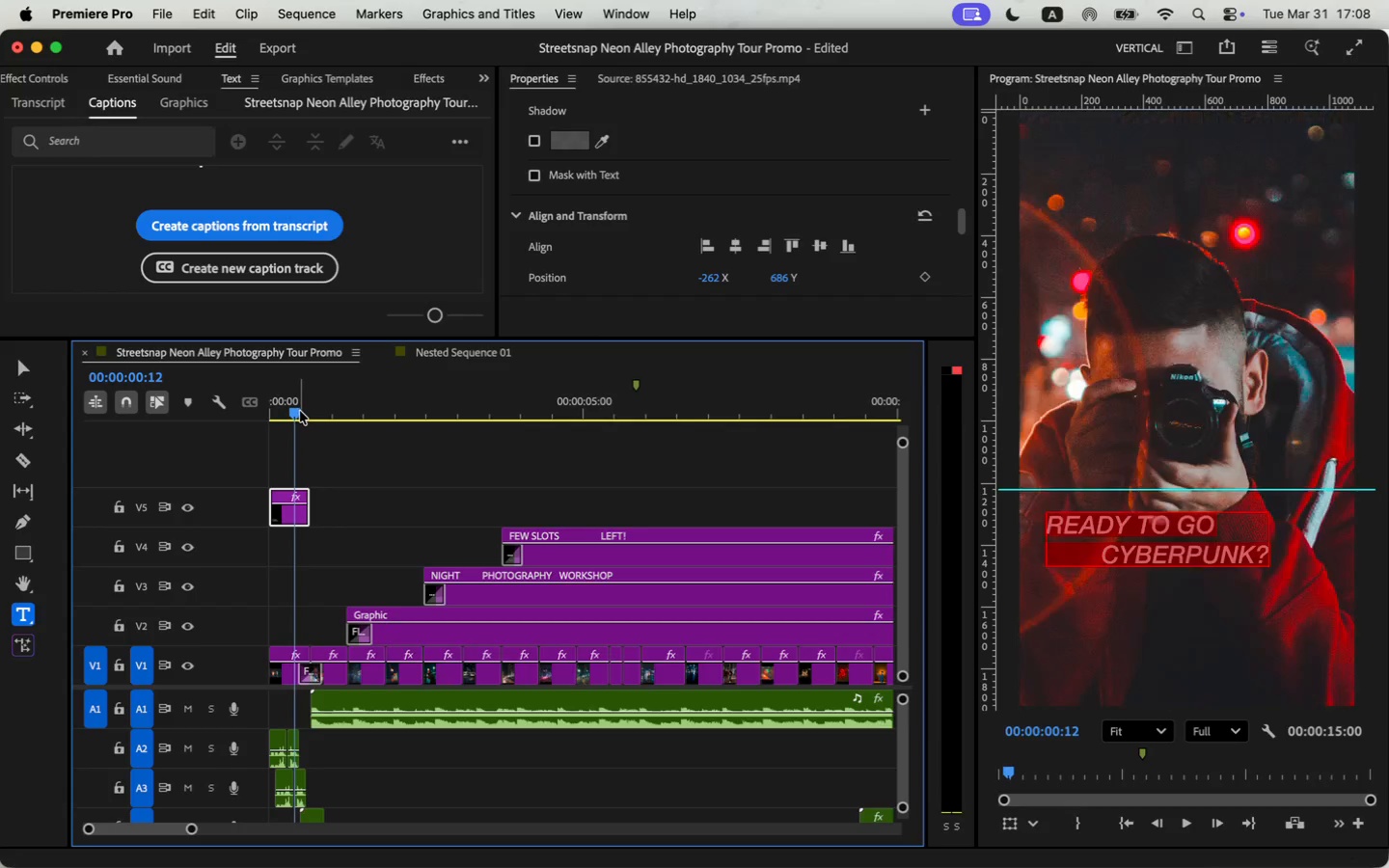 
left_click_drag(start_coordinate=[299, 411], to_coordinate=[249, 416])
 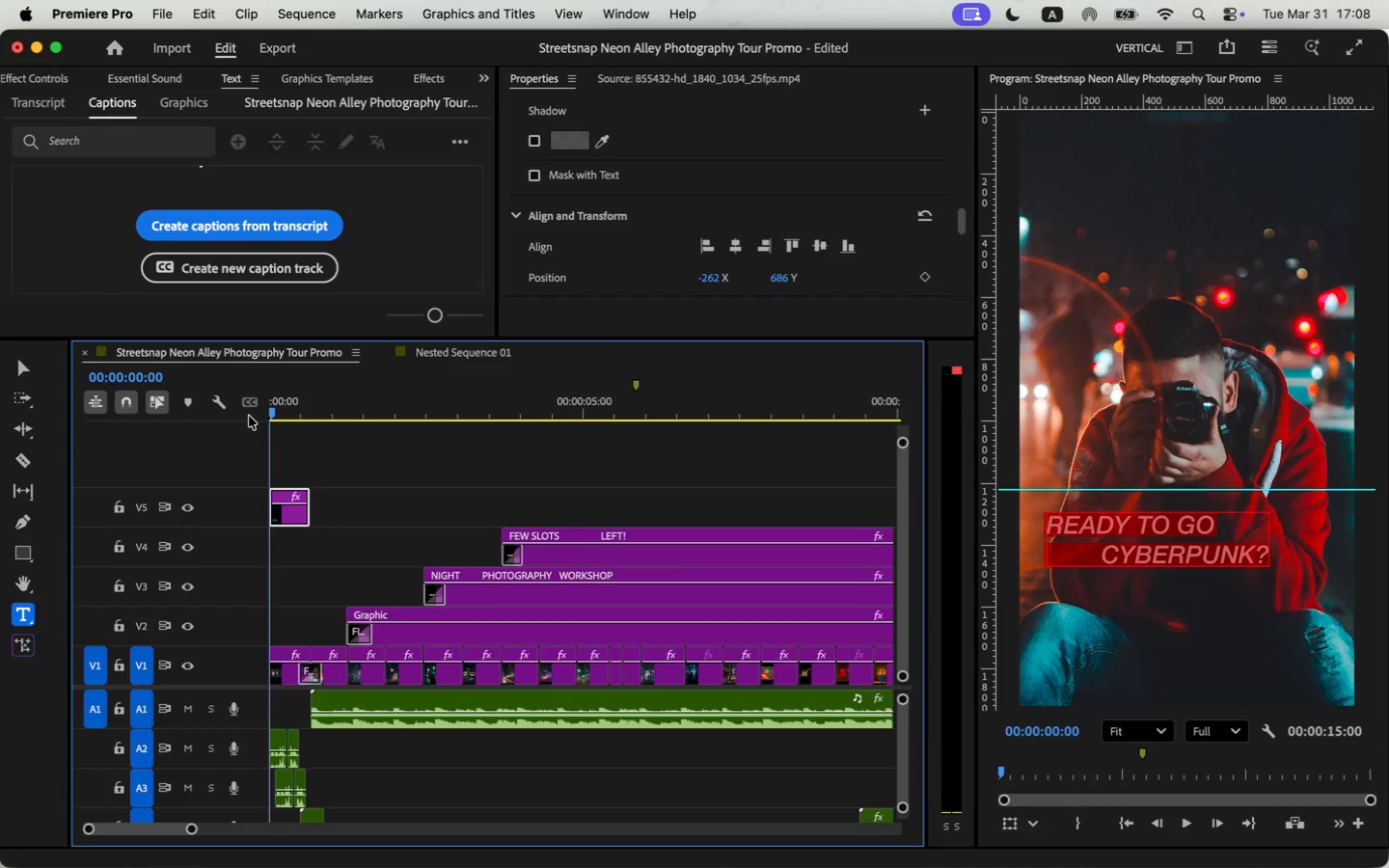 
key(Space)
 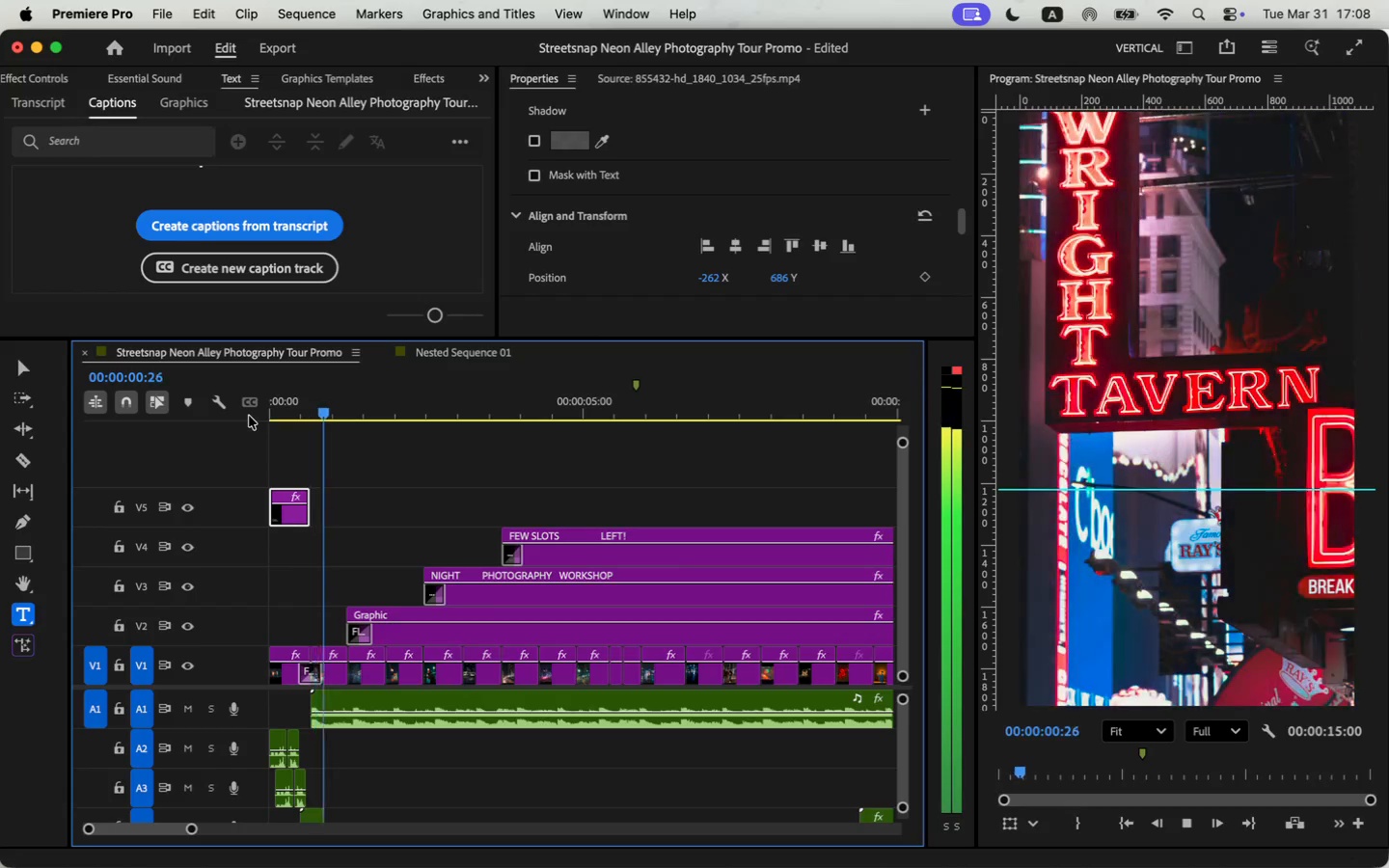 
key(Space)
 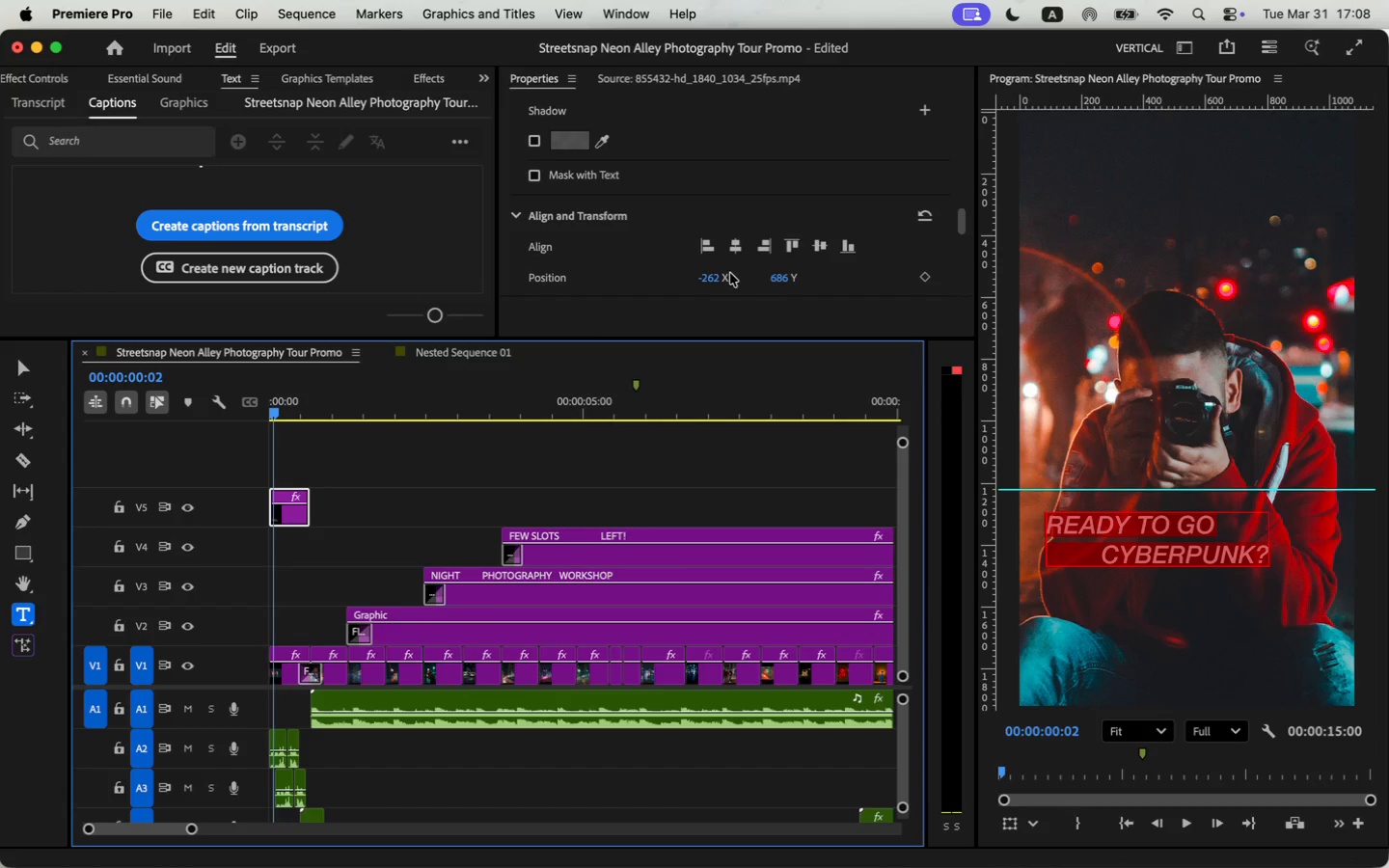 
left_click_drag(start_coordinate=[702, 277], to_coordinate=[804, 280])
 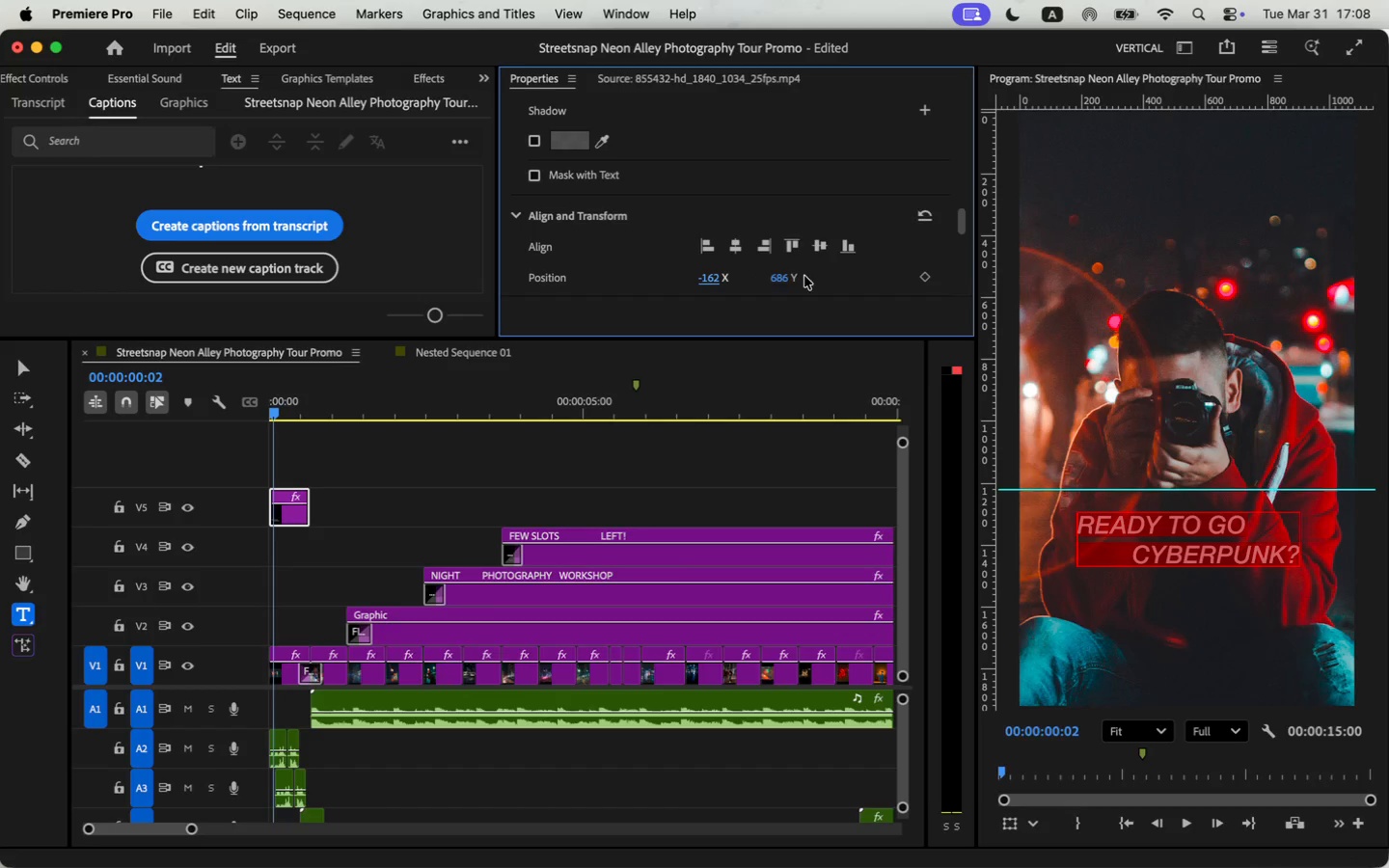 
left_click_drag(start_coordinate=[786, 274], to_coordinate=[749, 296])
 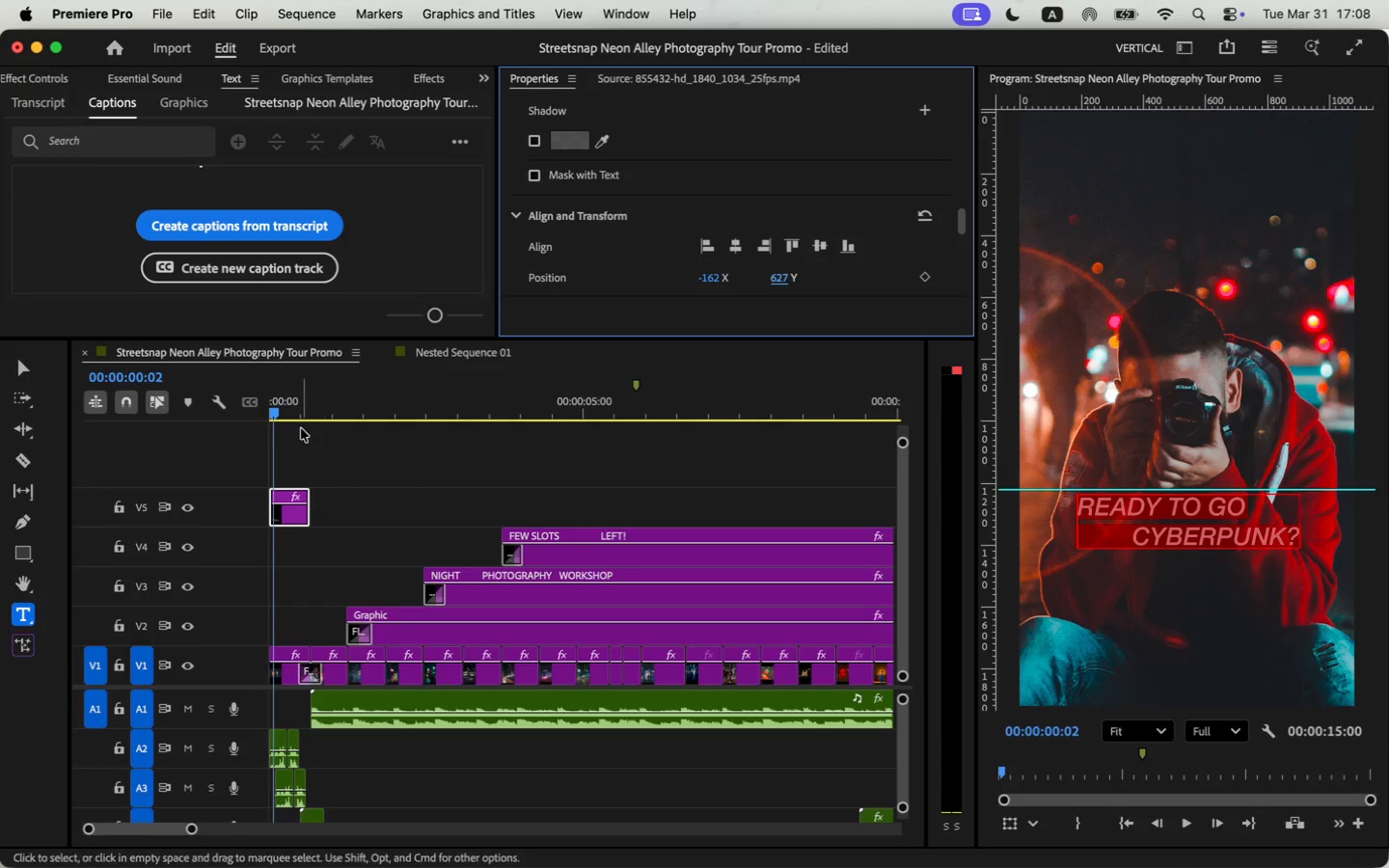 
left_click_drag(start_coordinate=[302, 407], to_coordinate=[252, 405])
 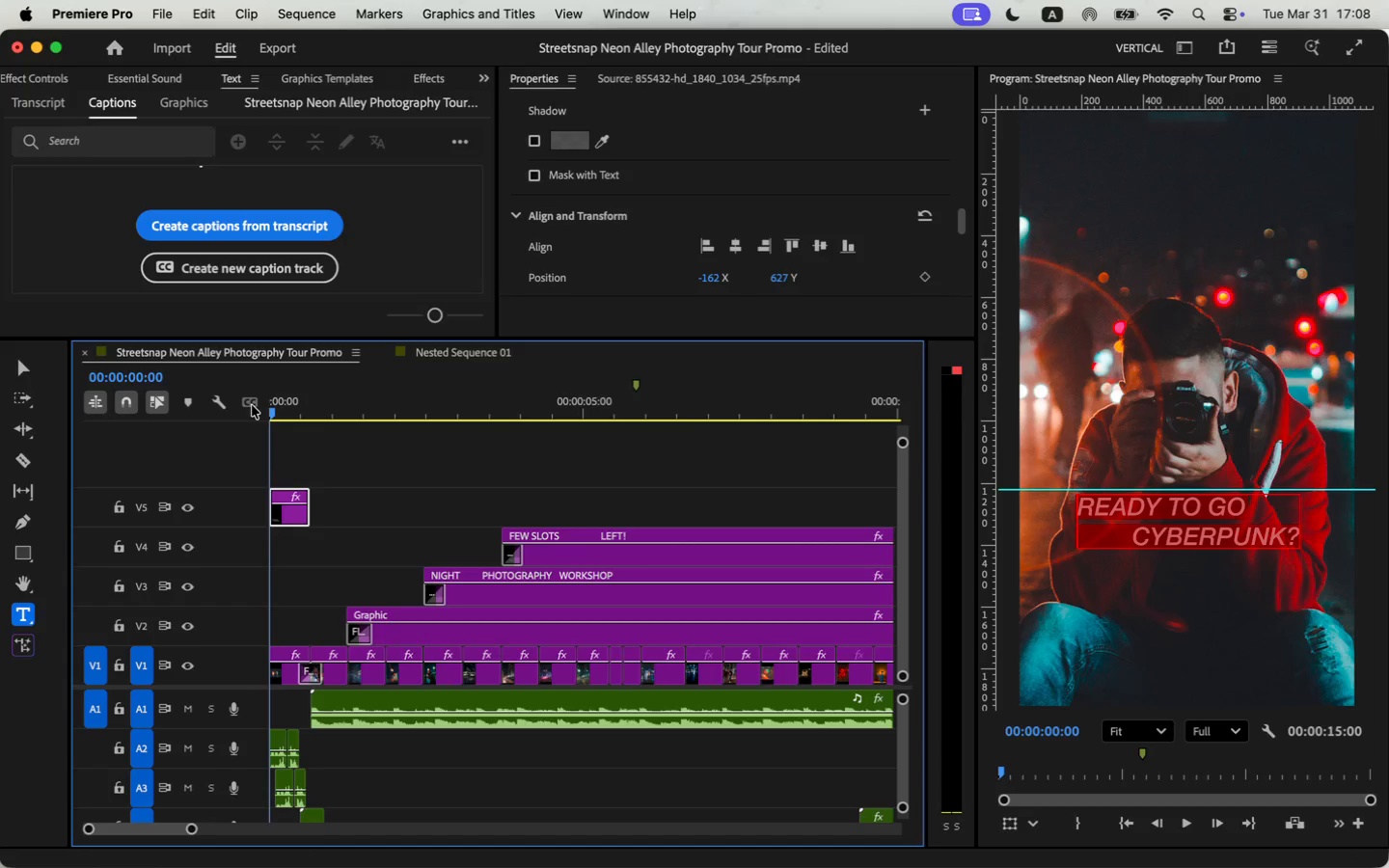 
key(Space)
 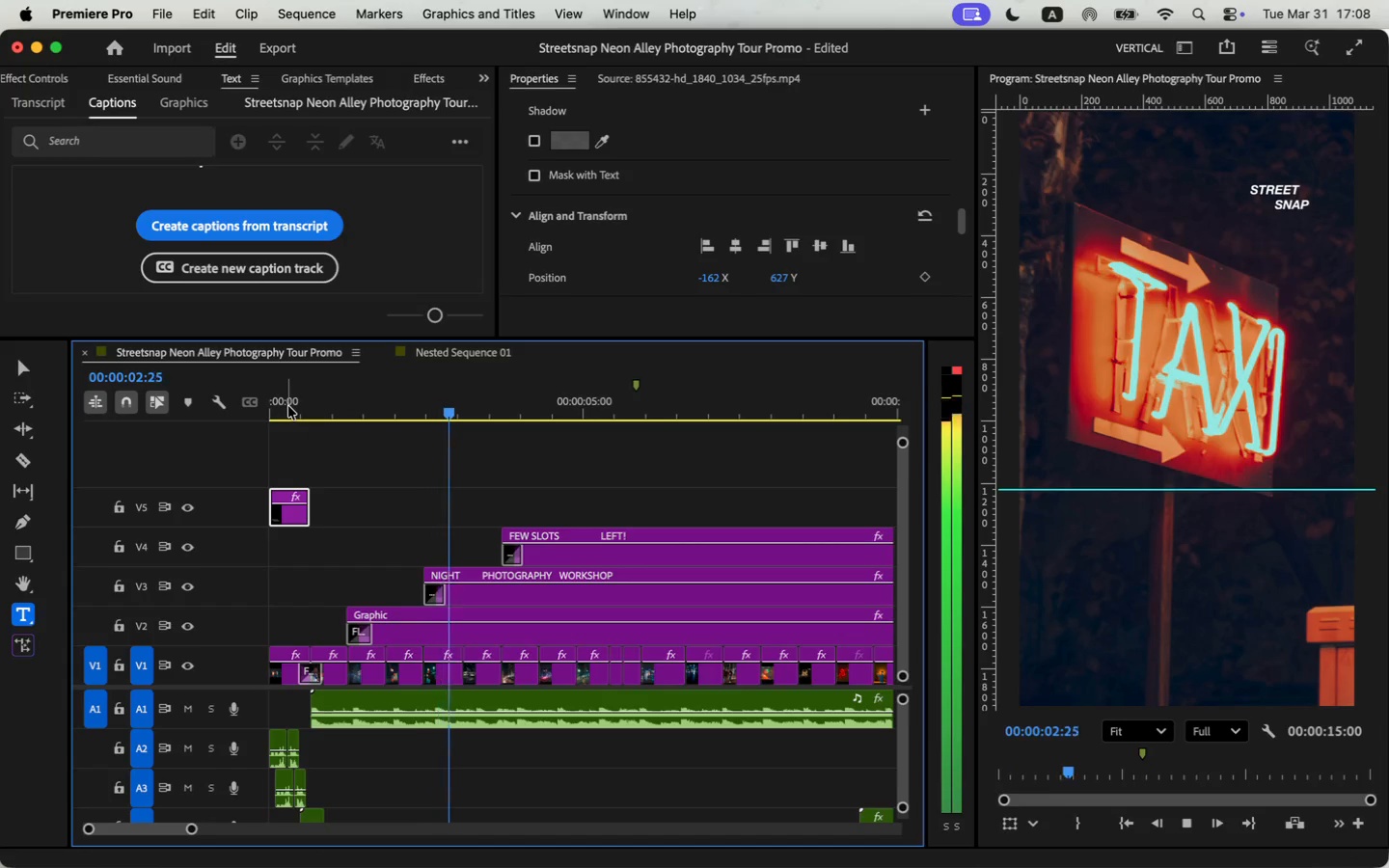 
key(Space)
 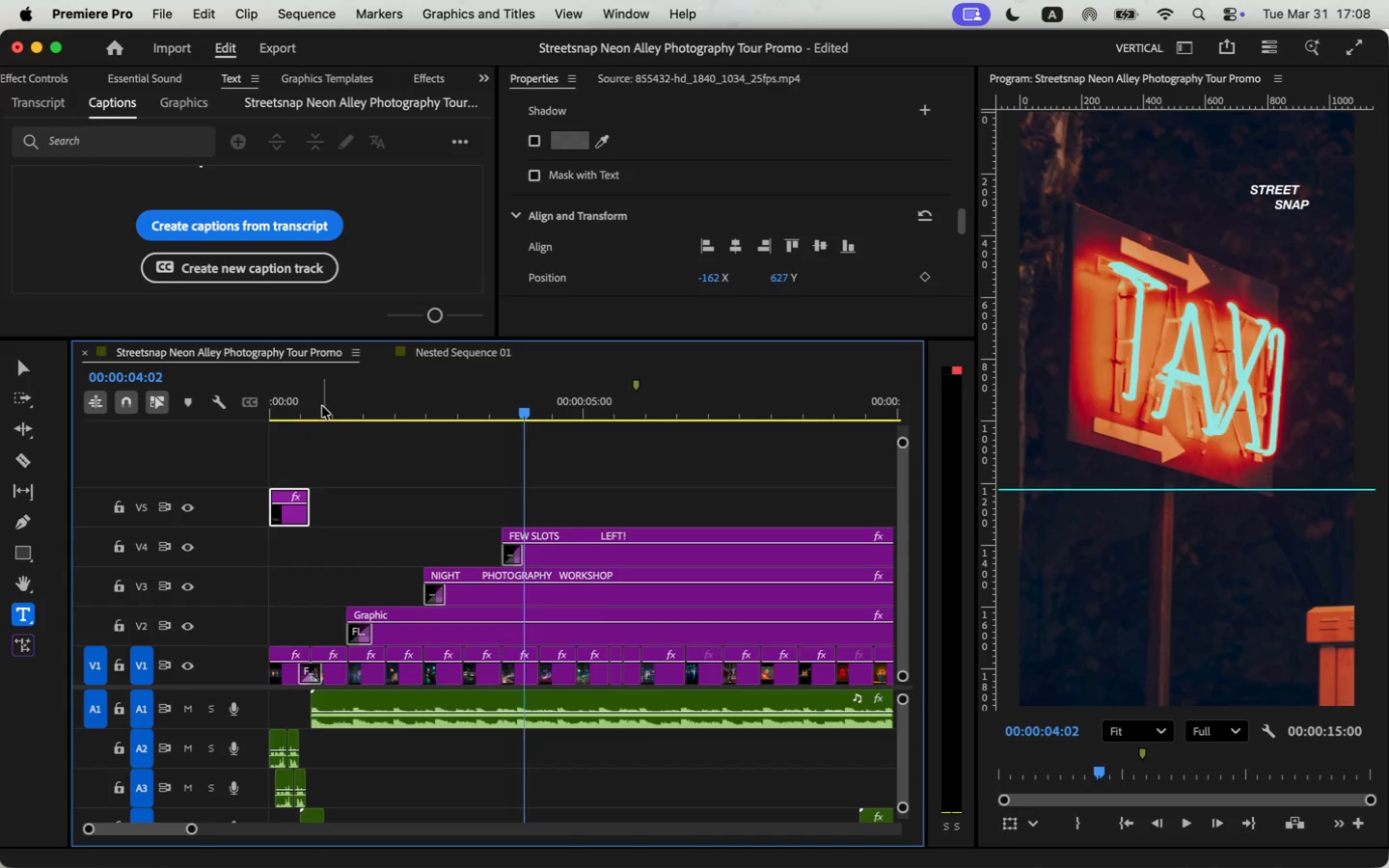 
left_click_drag(start_coordinate=[322, 406], to_coordinate=[252, 406])
 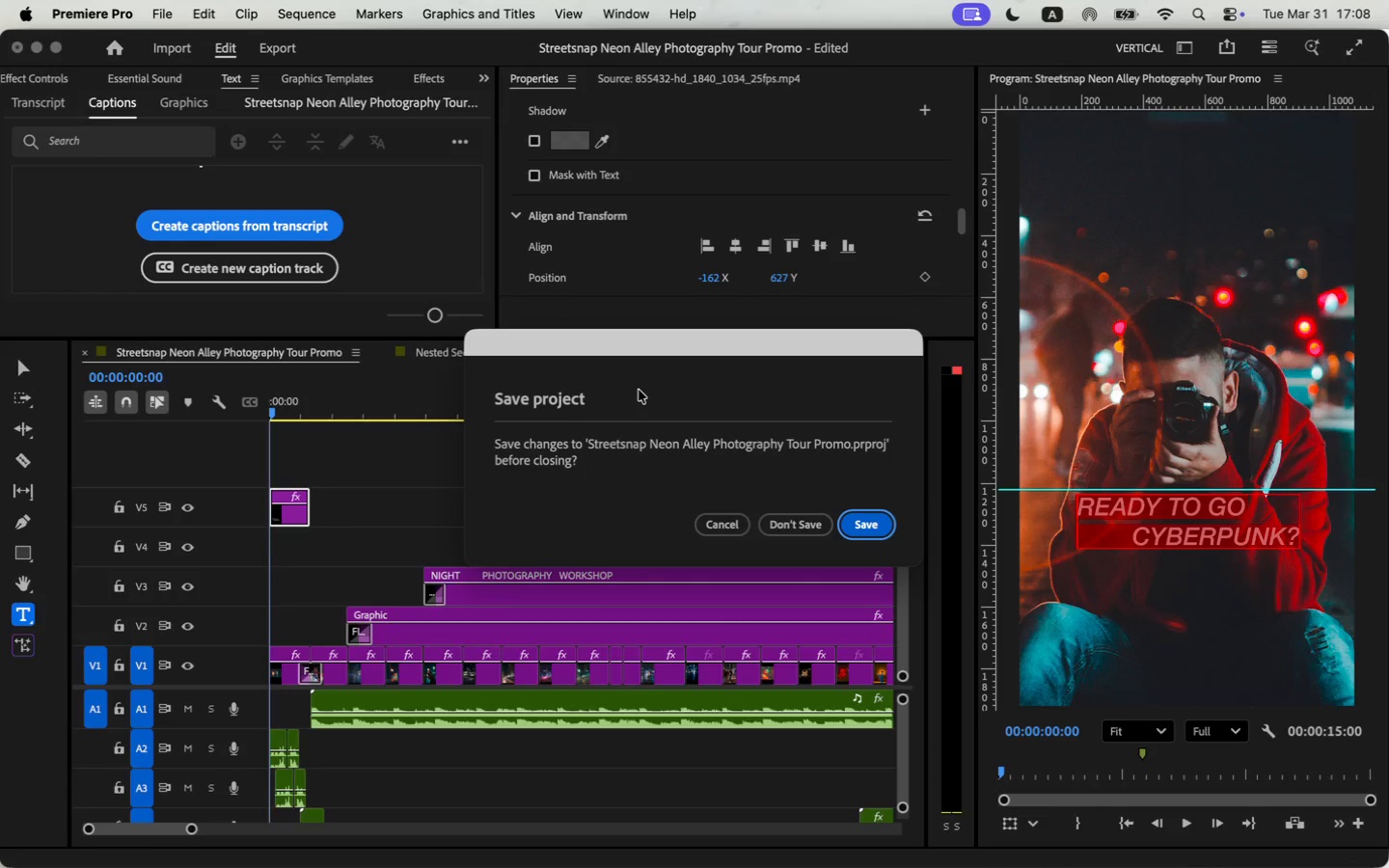 
left_click([726, 527])
 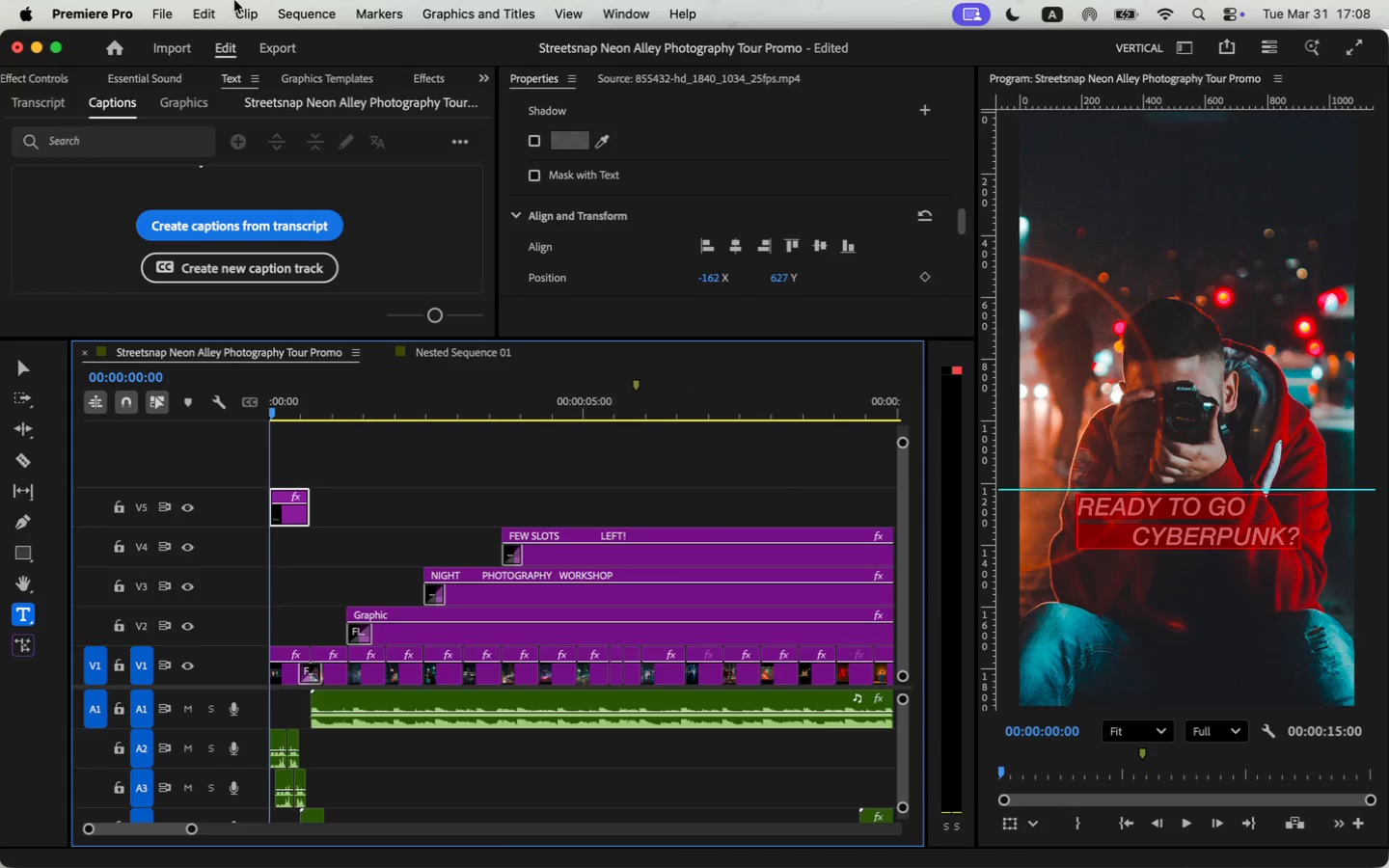 
left_click([159, 0])
 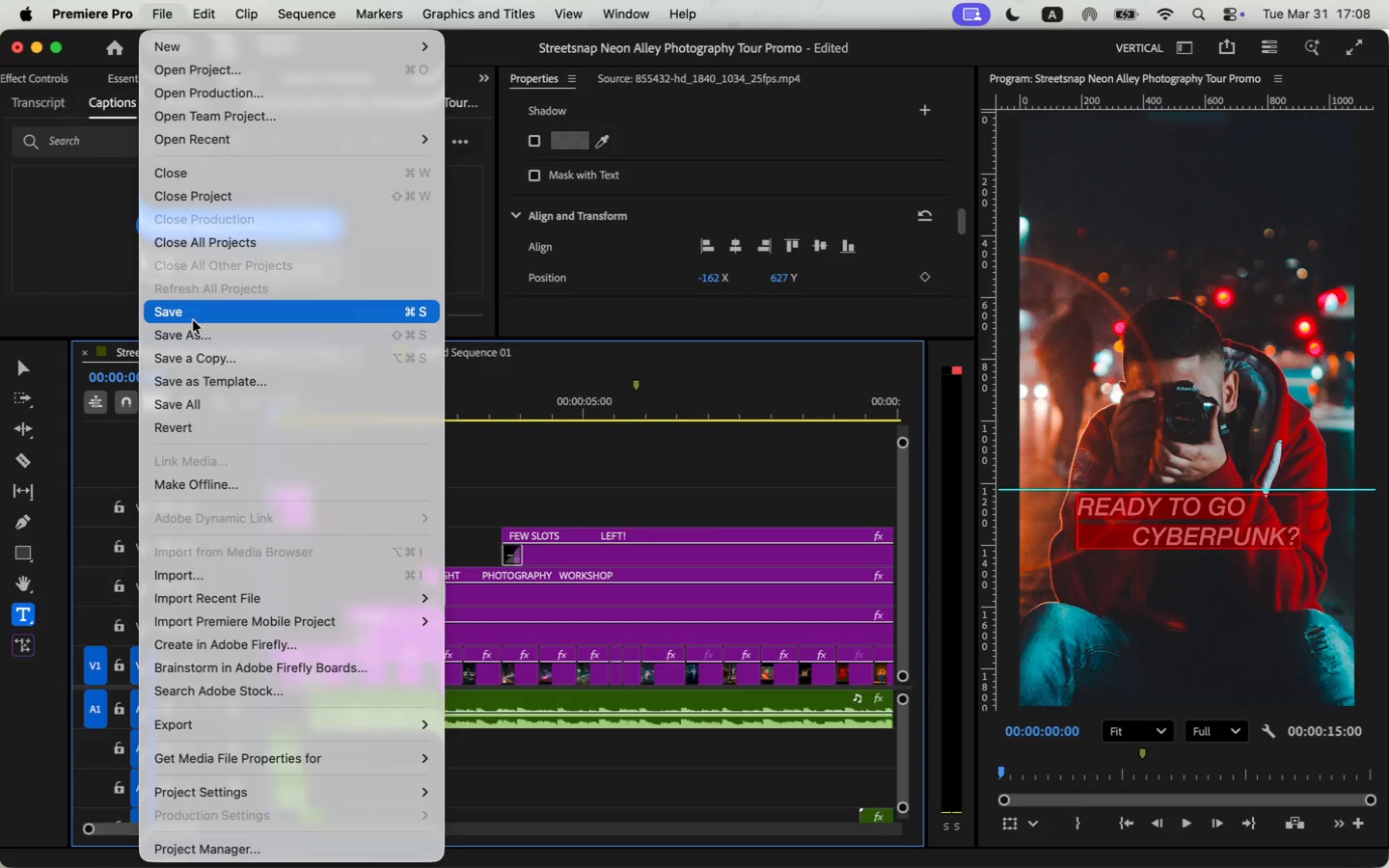 
left_click([194, 314])
 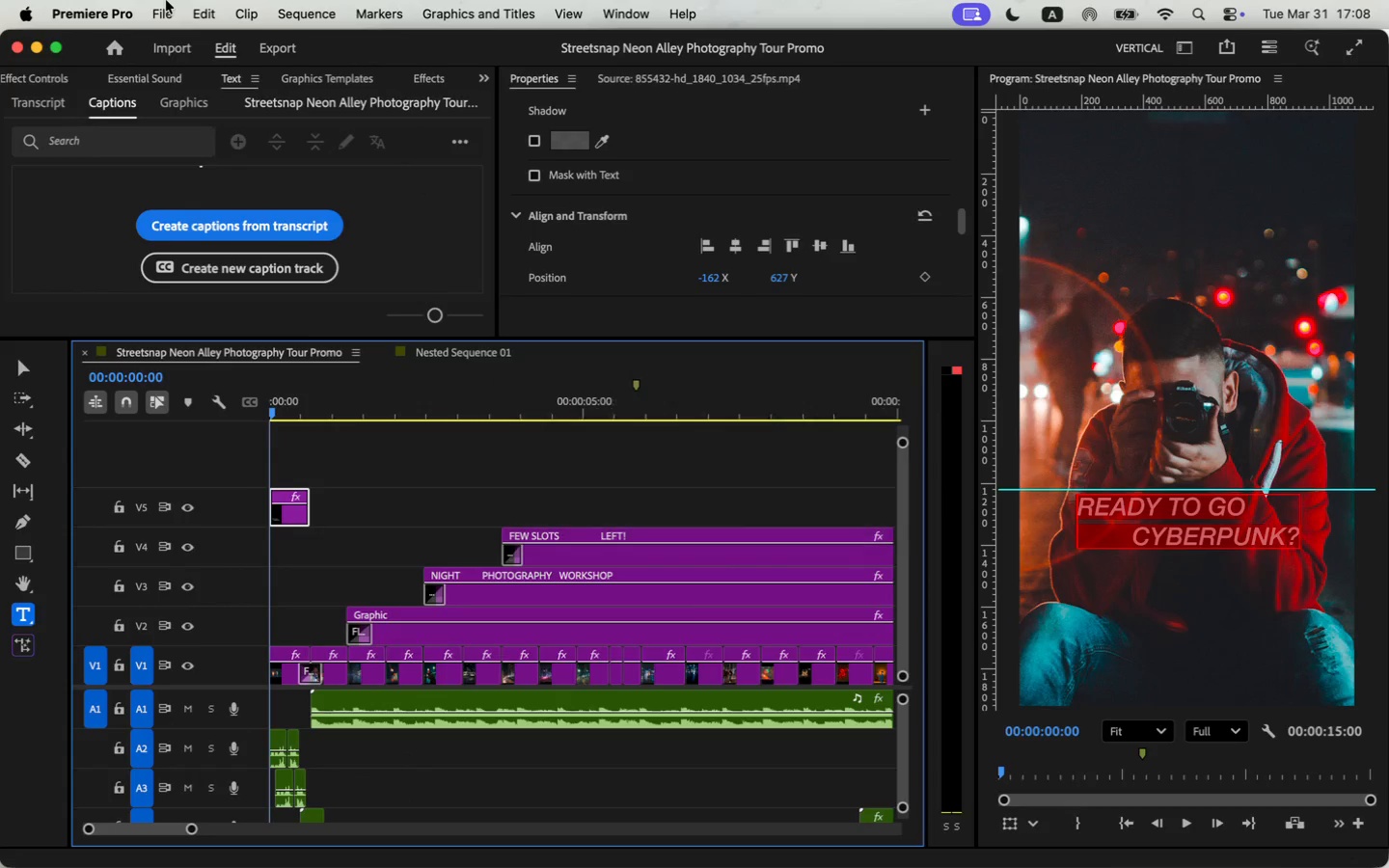 
left_click([166, 0])
 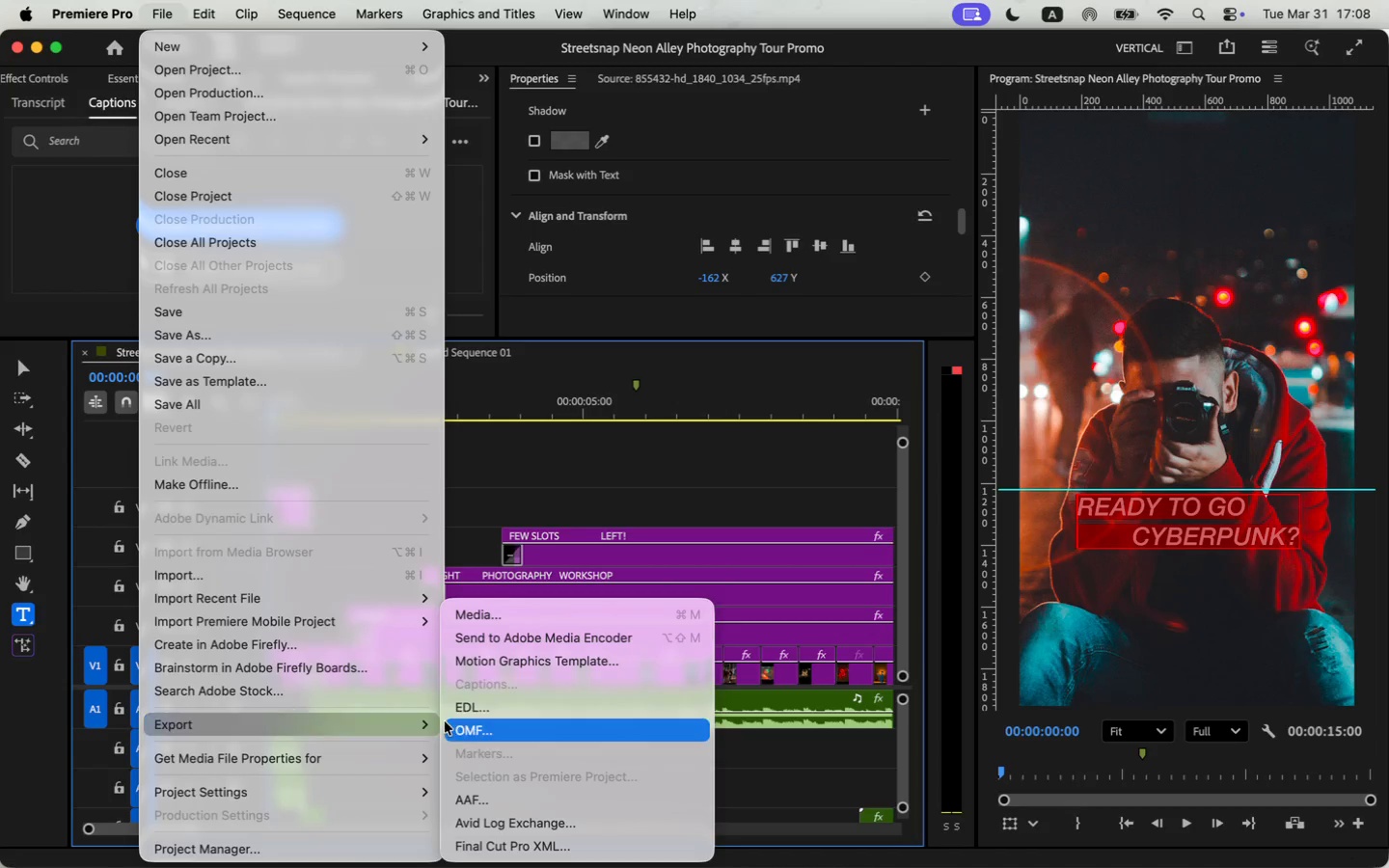 
left_click([488, 614])
 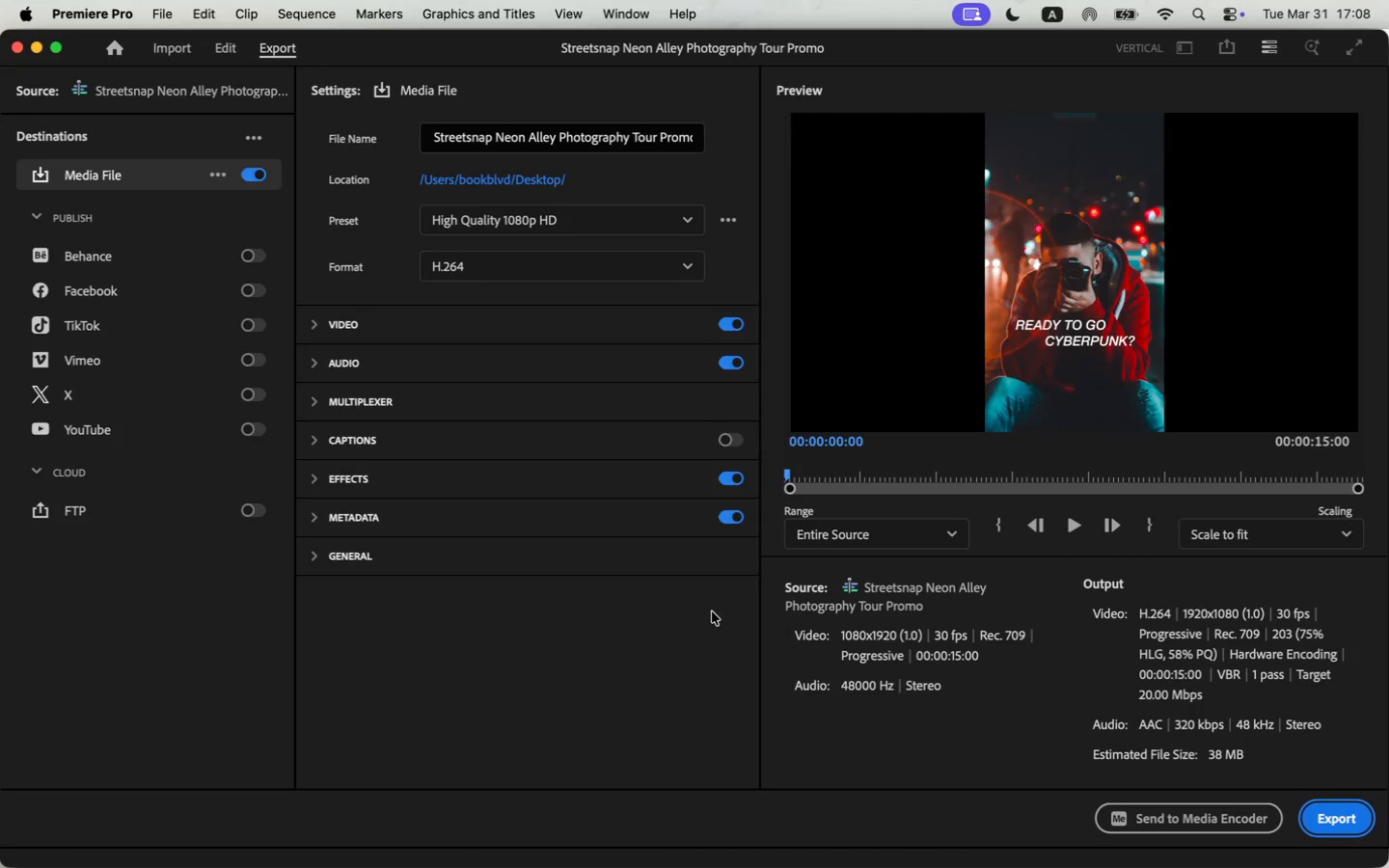 
left_click([598, 212])
 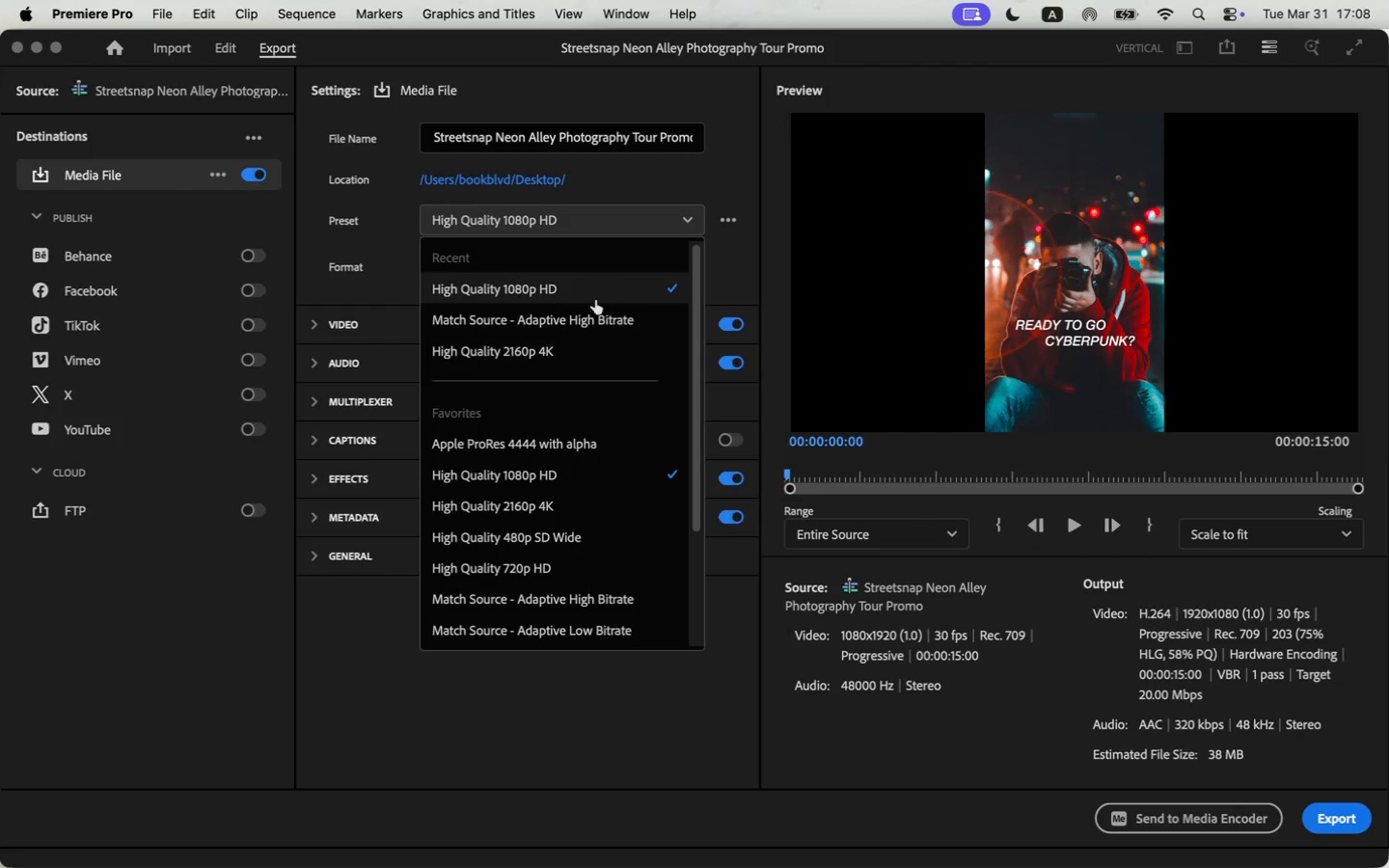 
left_click([593, 327])
 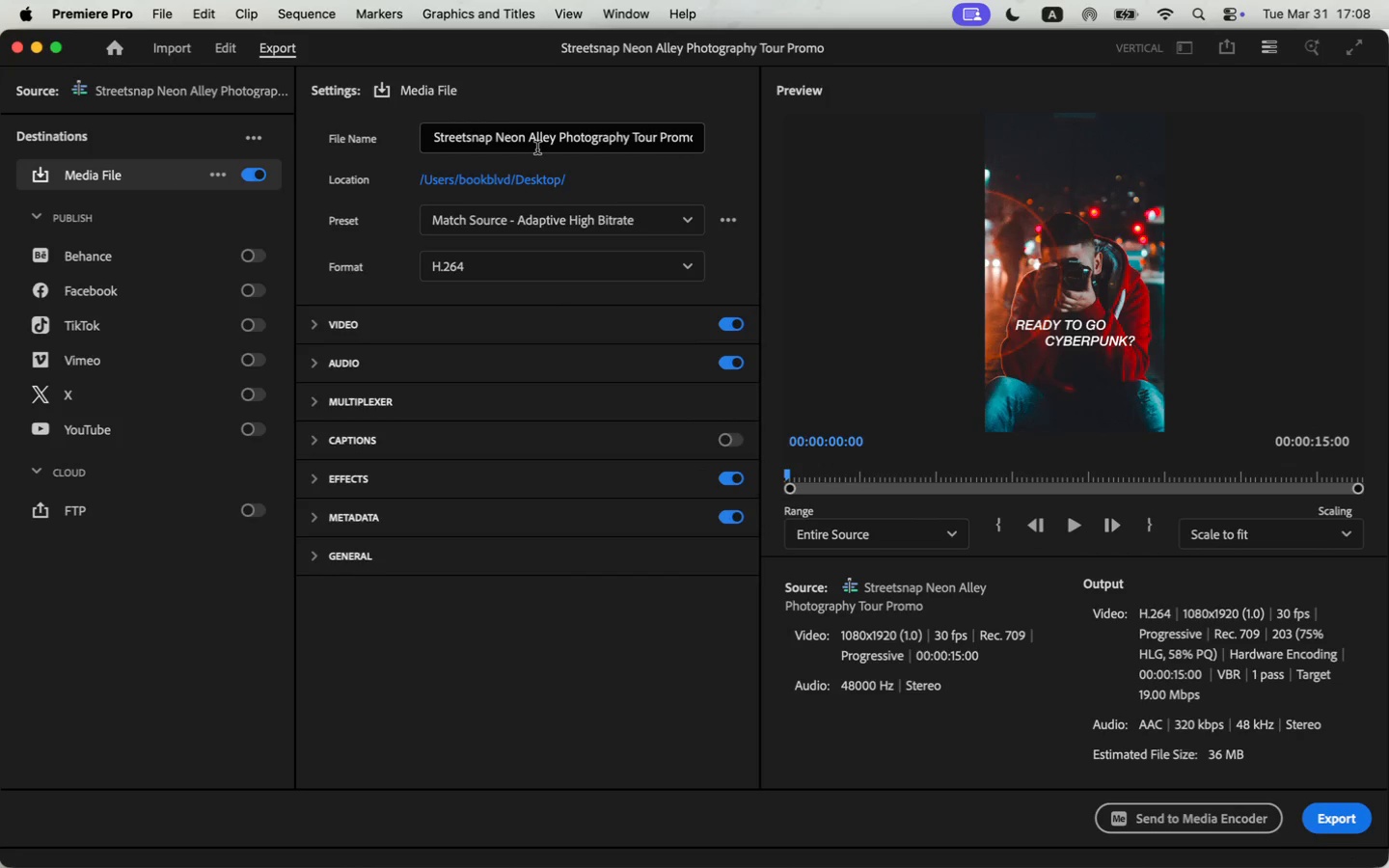 
left_click([530, 184])
 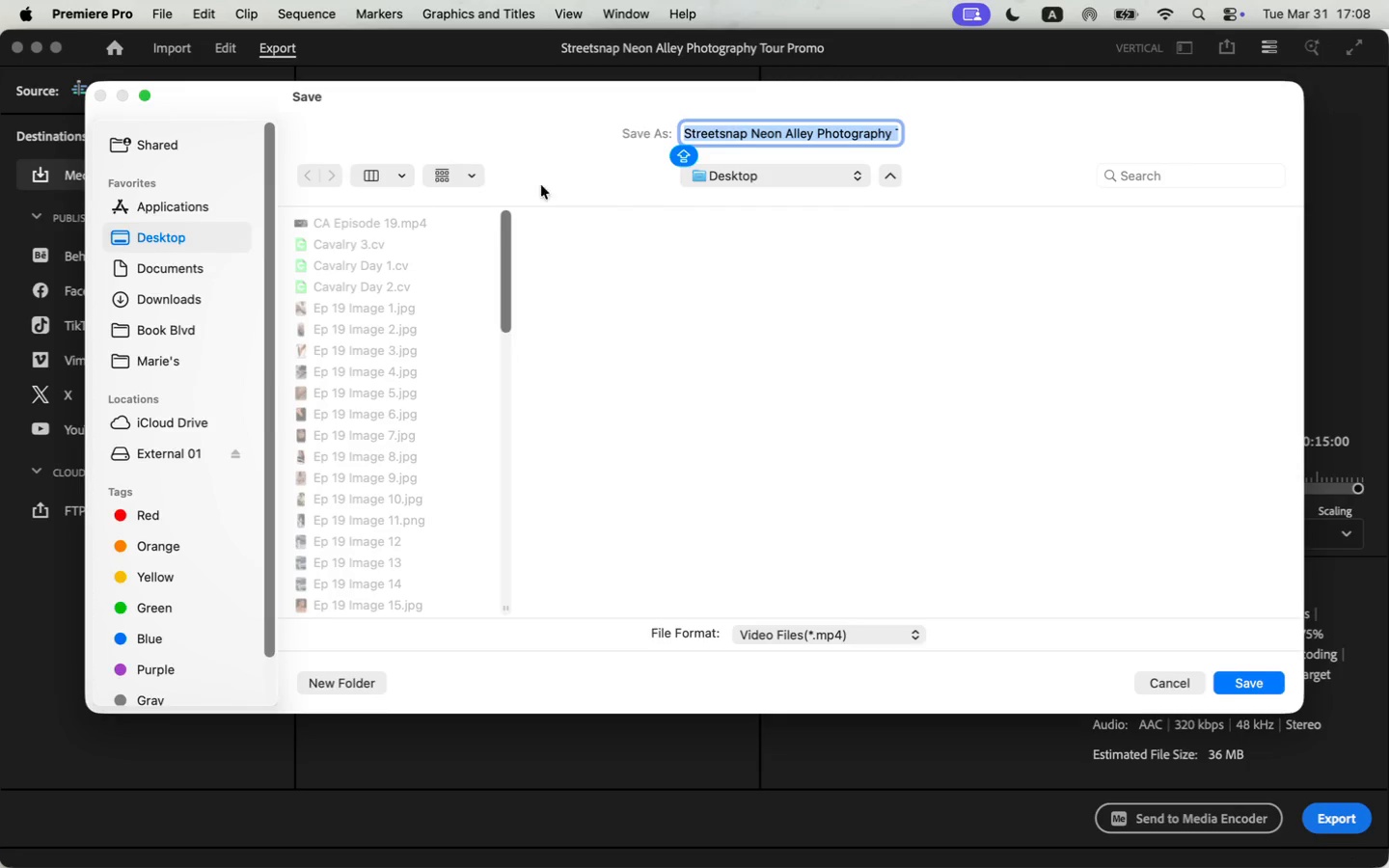 
left_click_drag(start_coordinate=[502, 258], to_coordinate=[499, 532])
 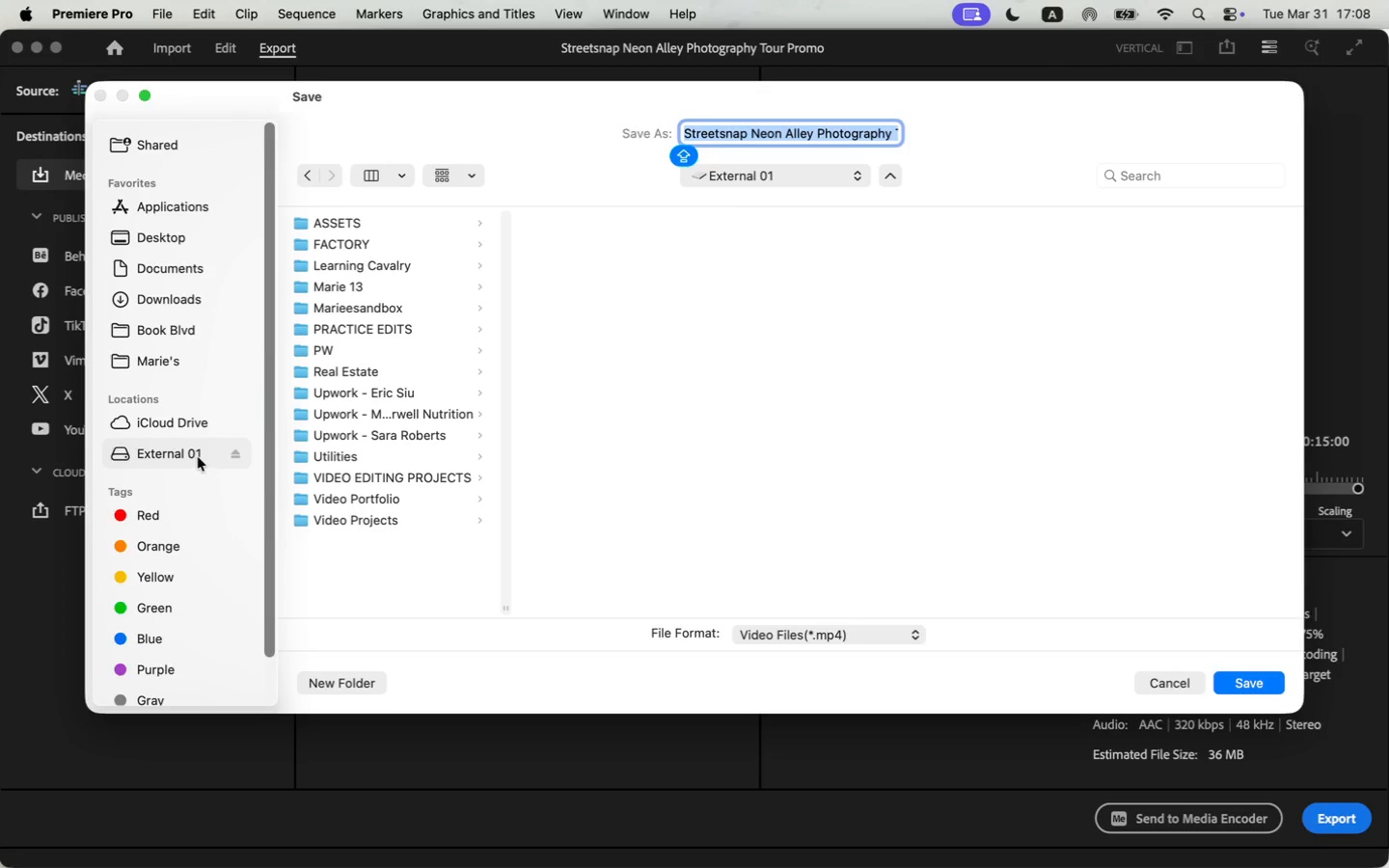 
mouse_move([393, 486])
 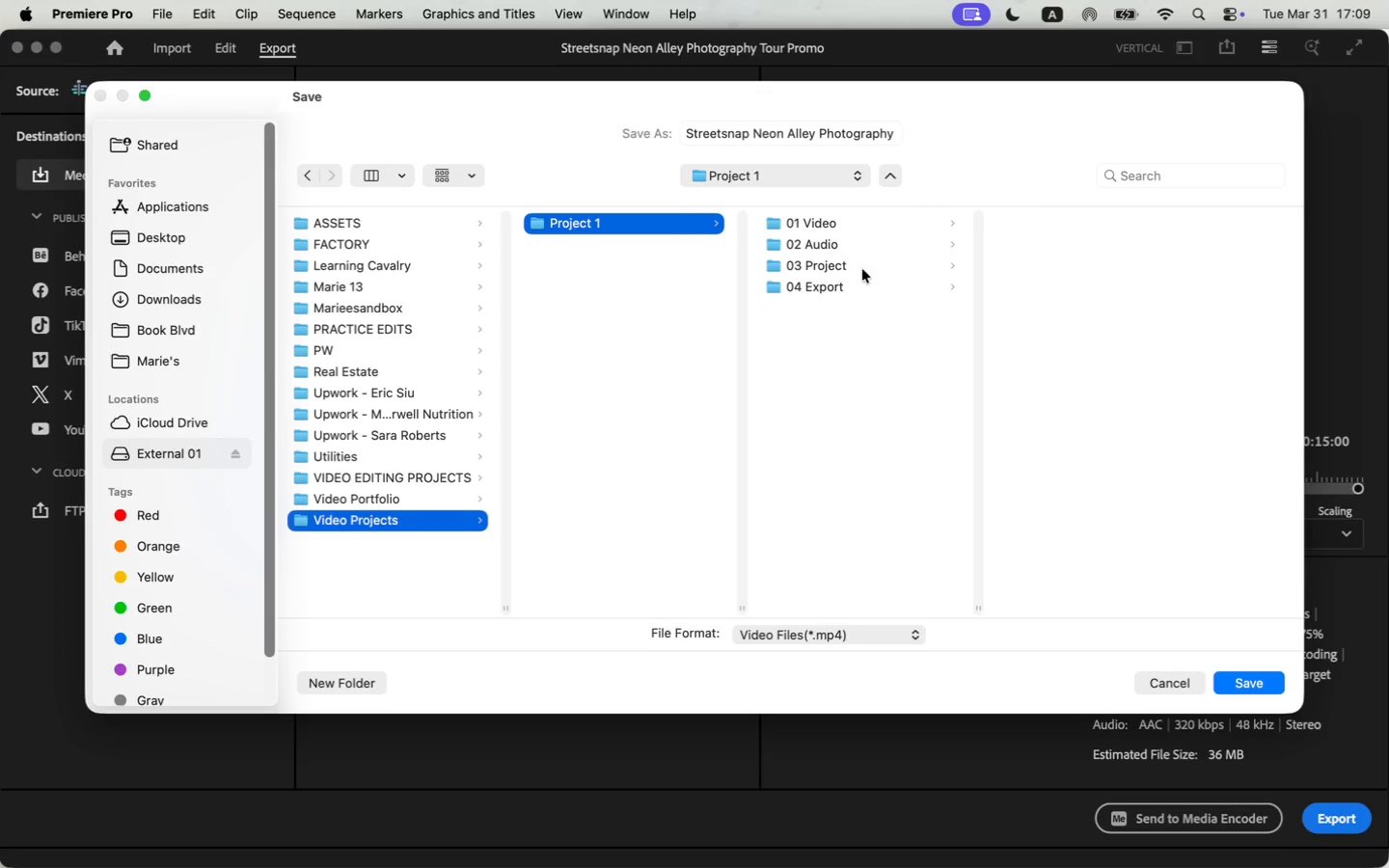 
left_click([832, 262])
 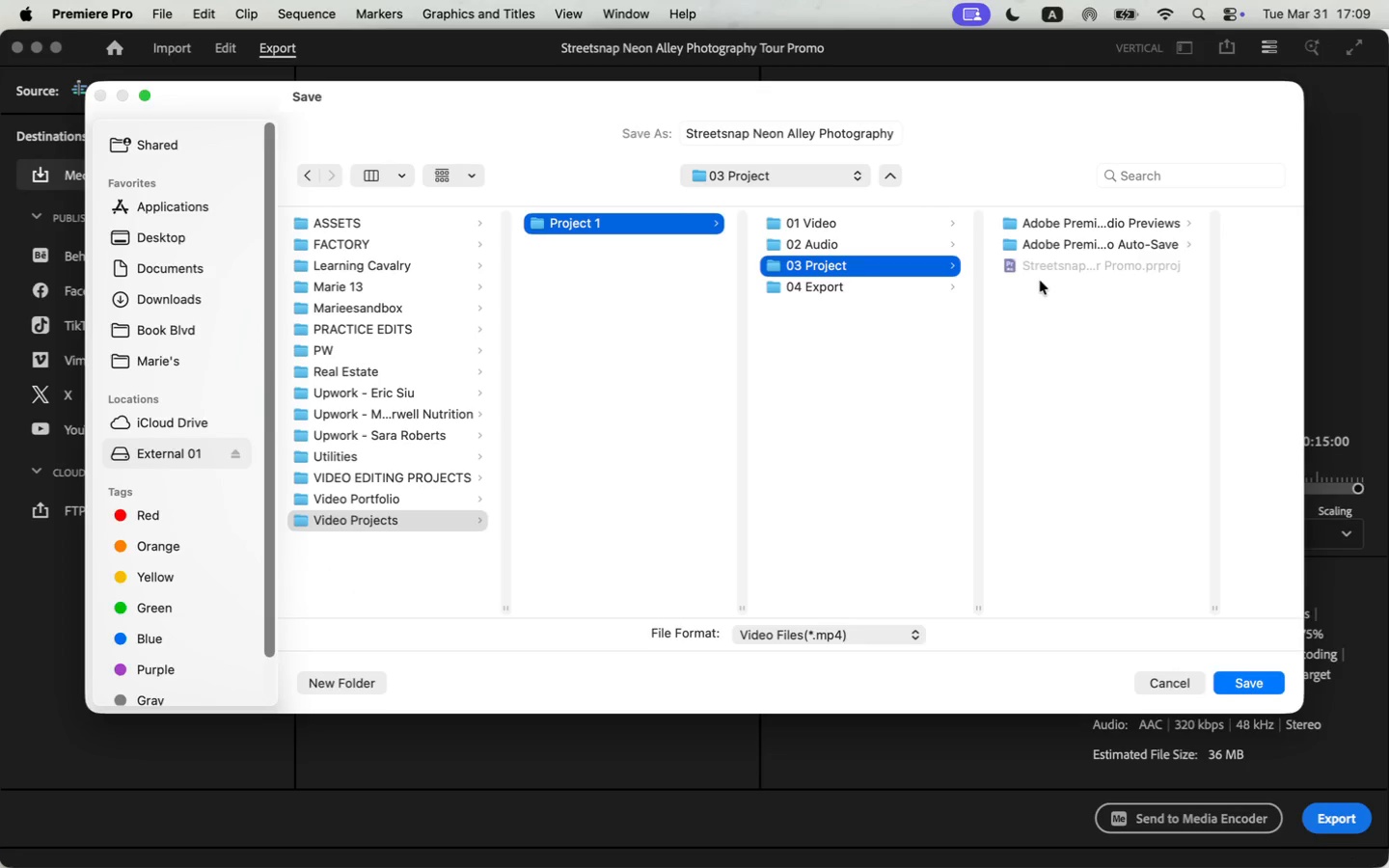 
left_click([834, 288])
 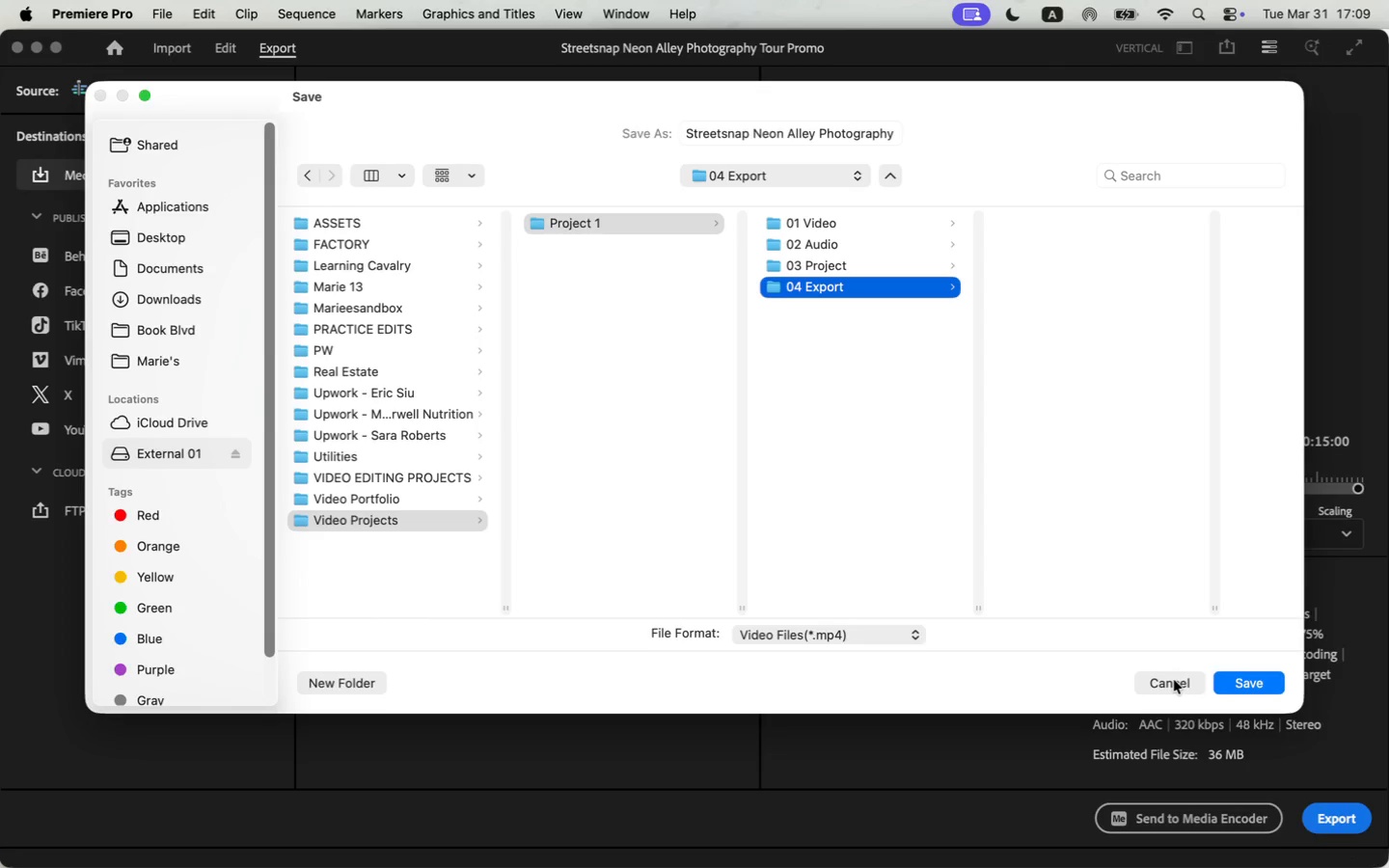 
wait(13.1)
 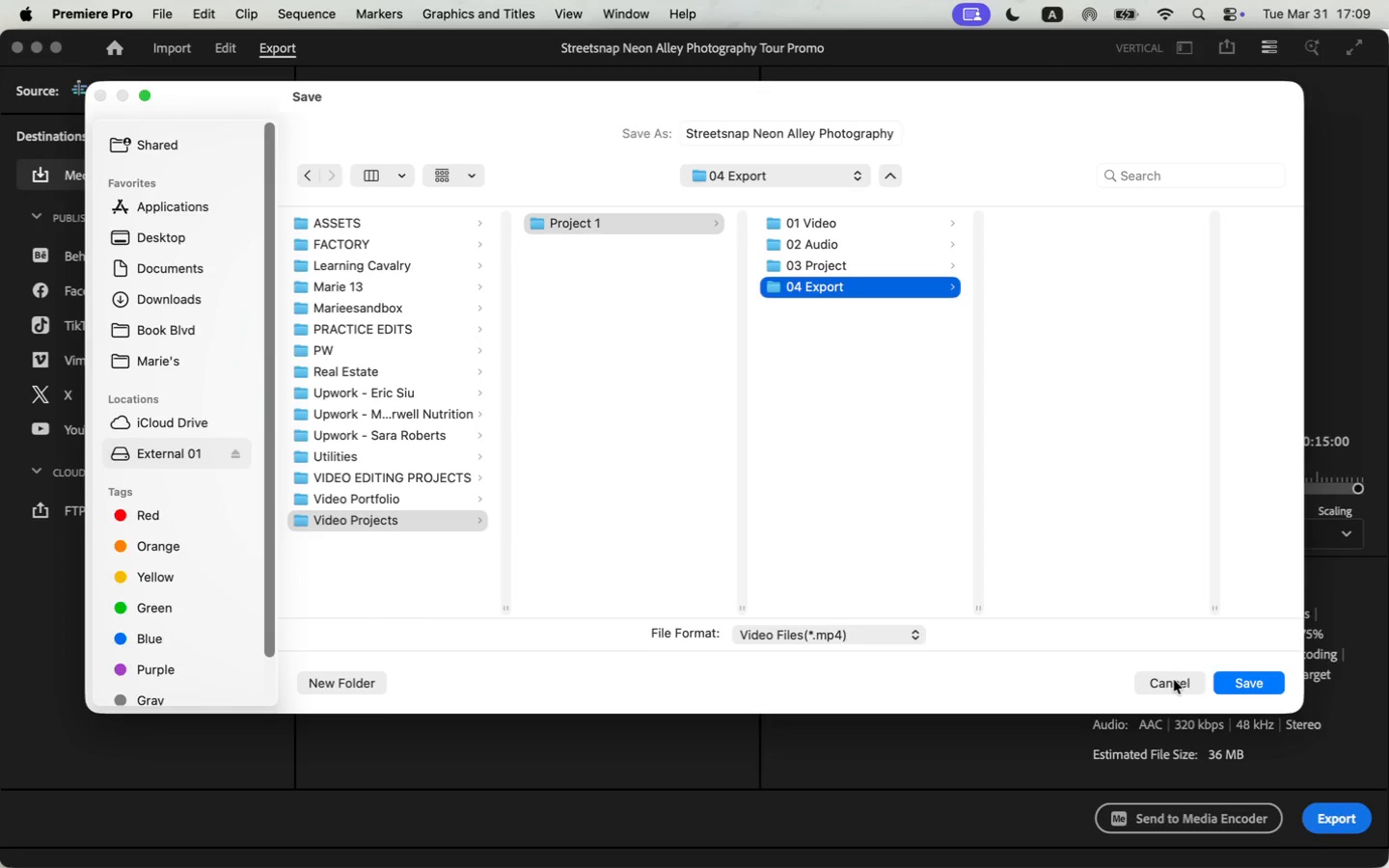 
left_click([1175, 680])
 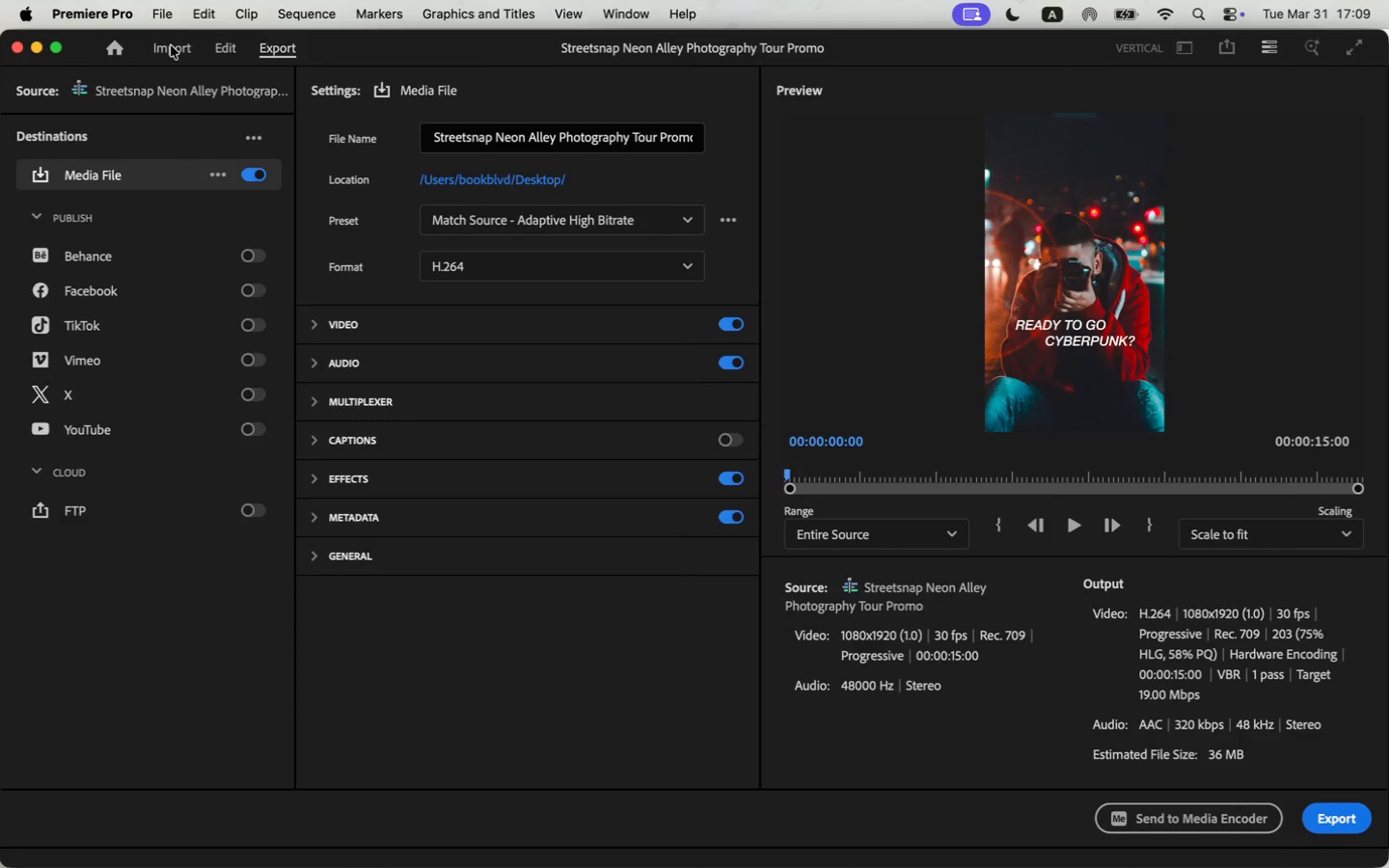 
left_click([222, 50])
 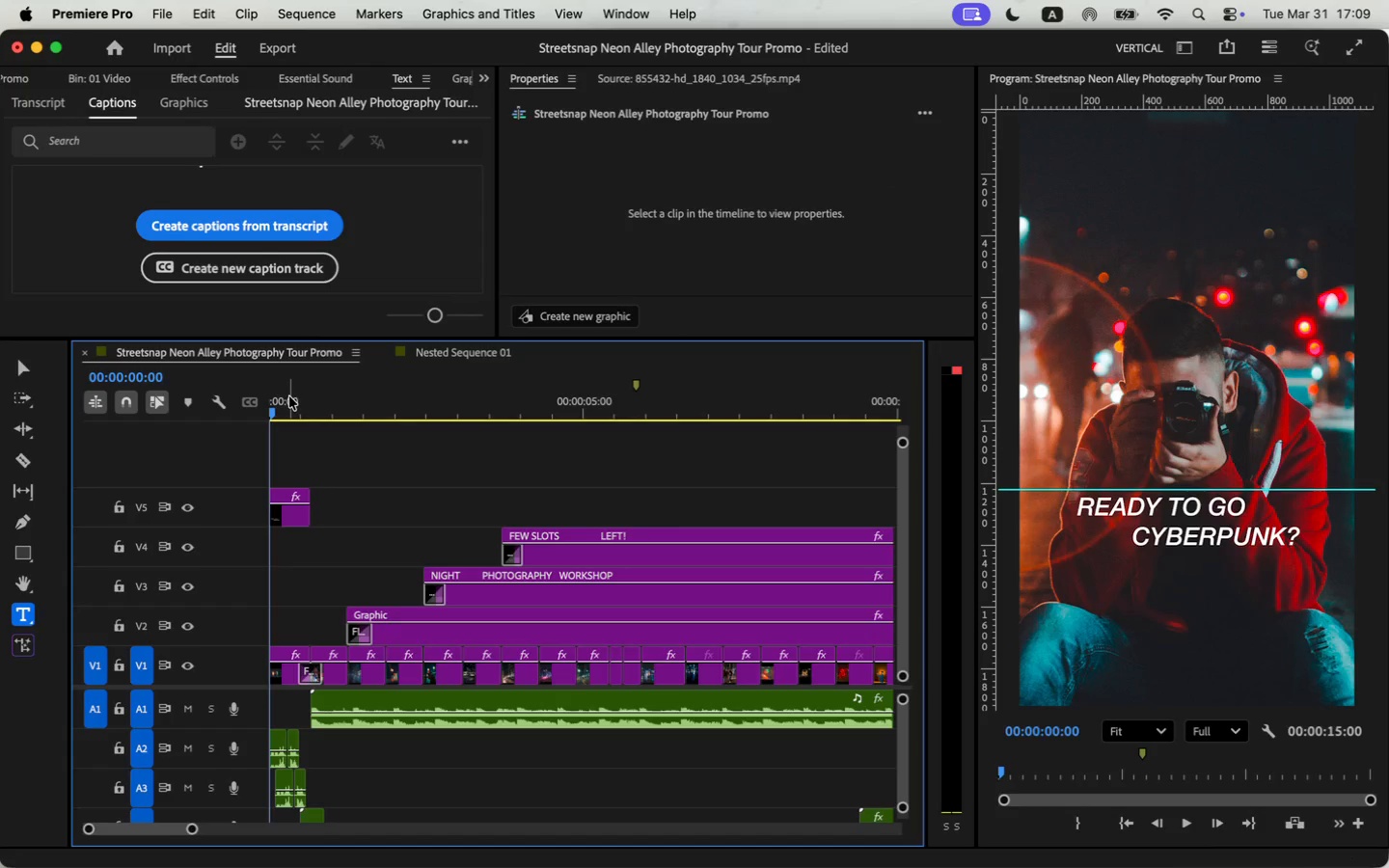 
left_click_drag(start_coordinate=[290, 410], to_coordinate=[246, 418])
 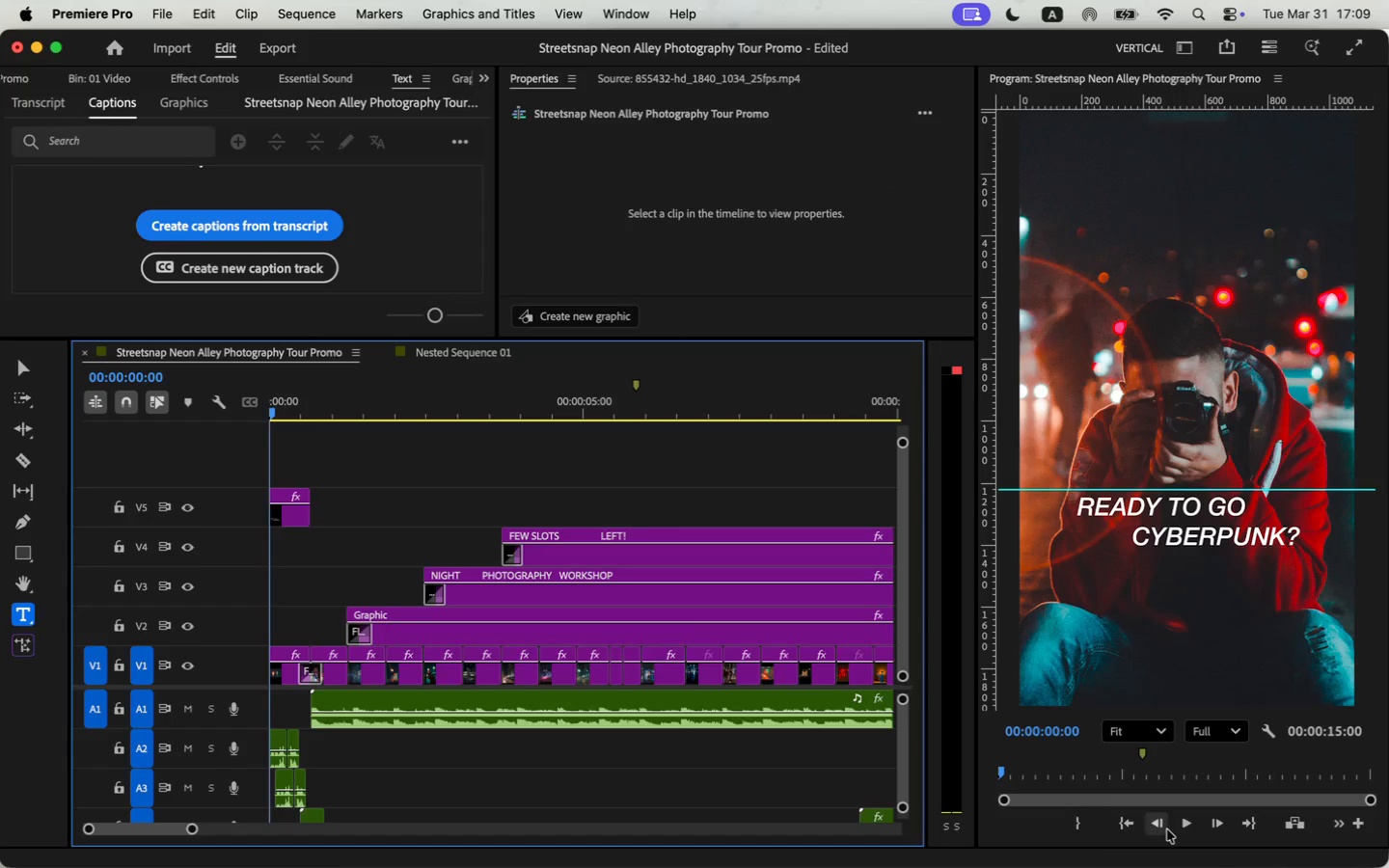 
left_click([1181, 823])
 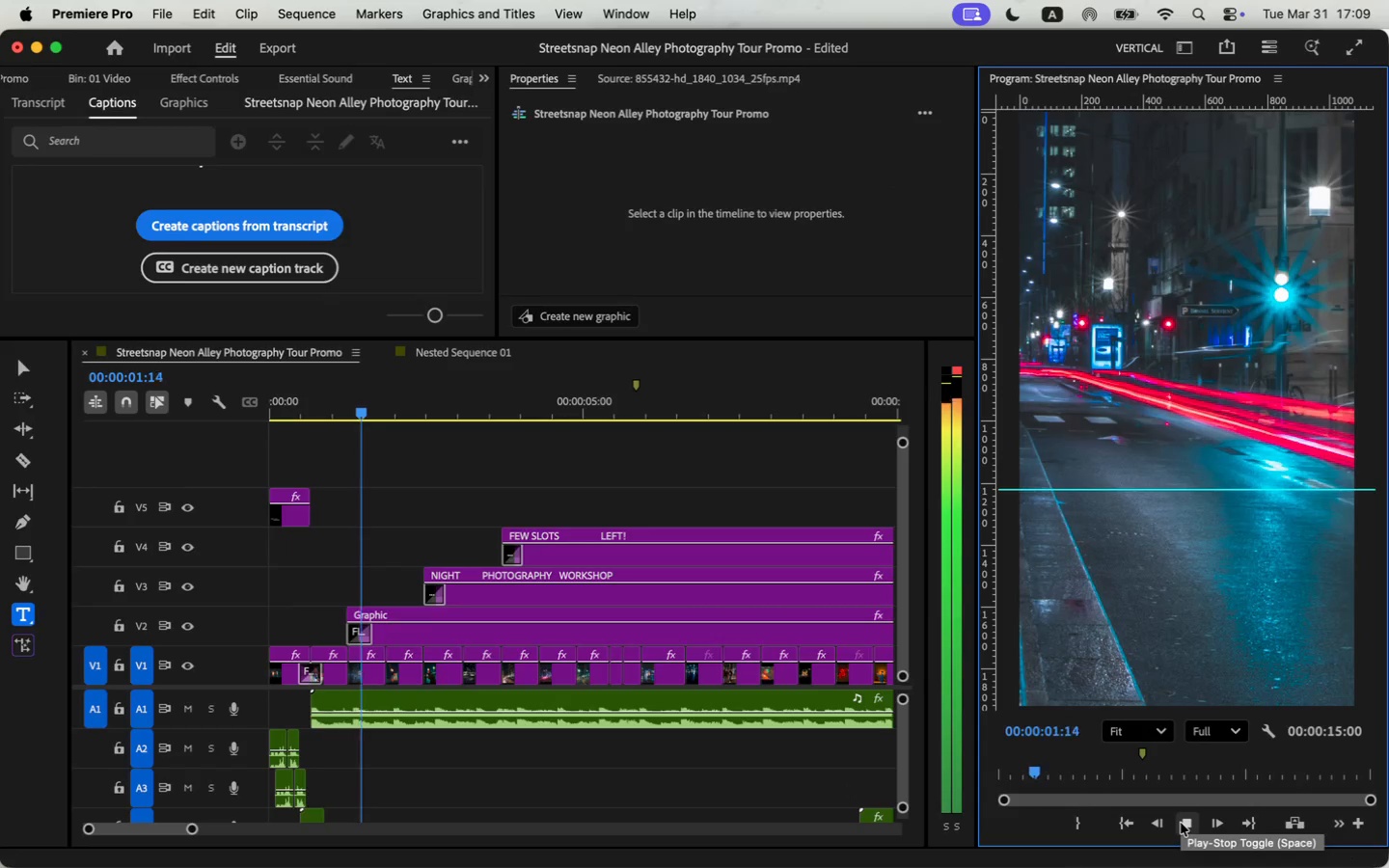 
left_click([1181, 823])
 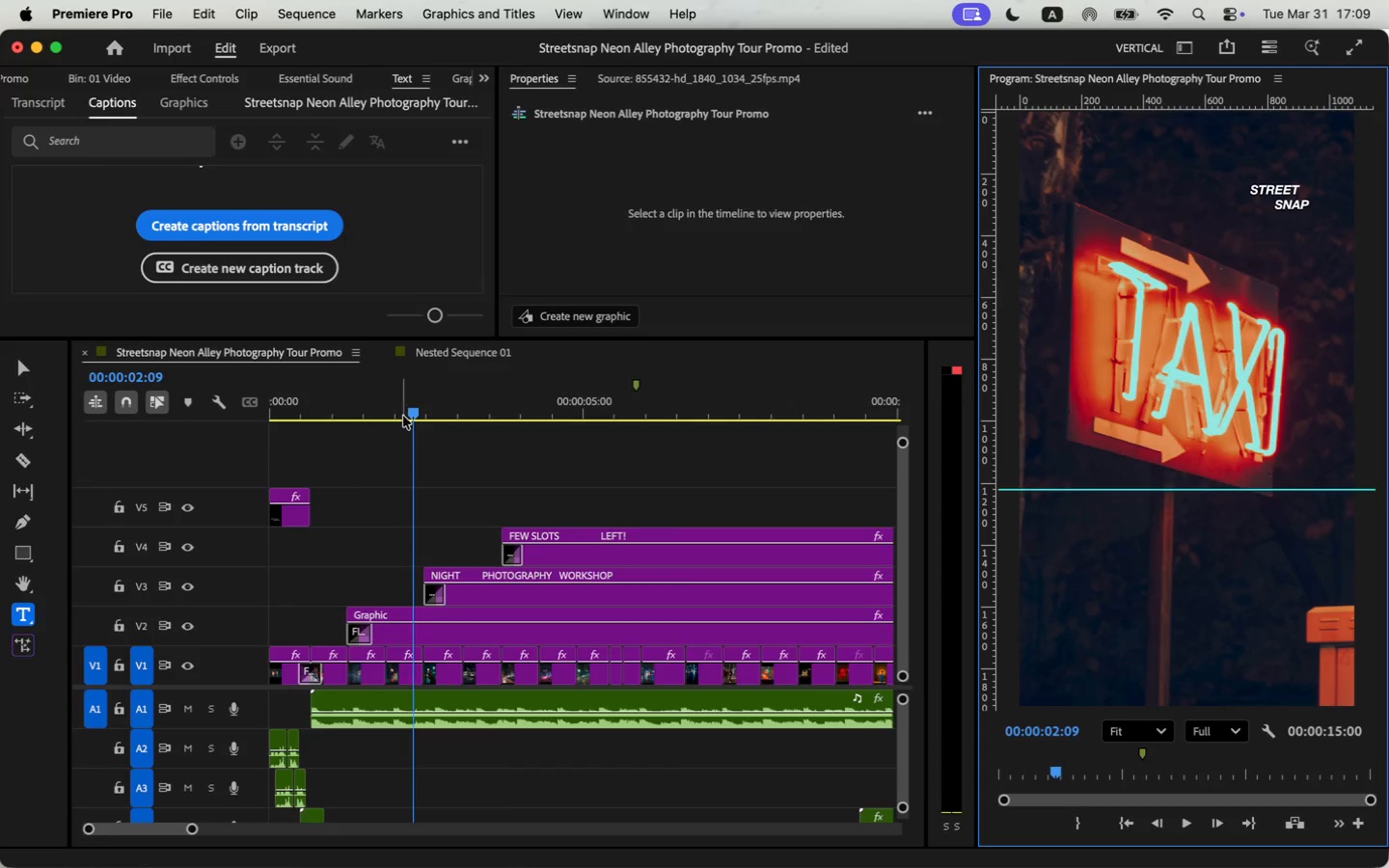 
left_click_drag(start_coordinate=[411, 406], to_coordinate=[254, 434])
 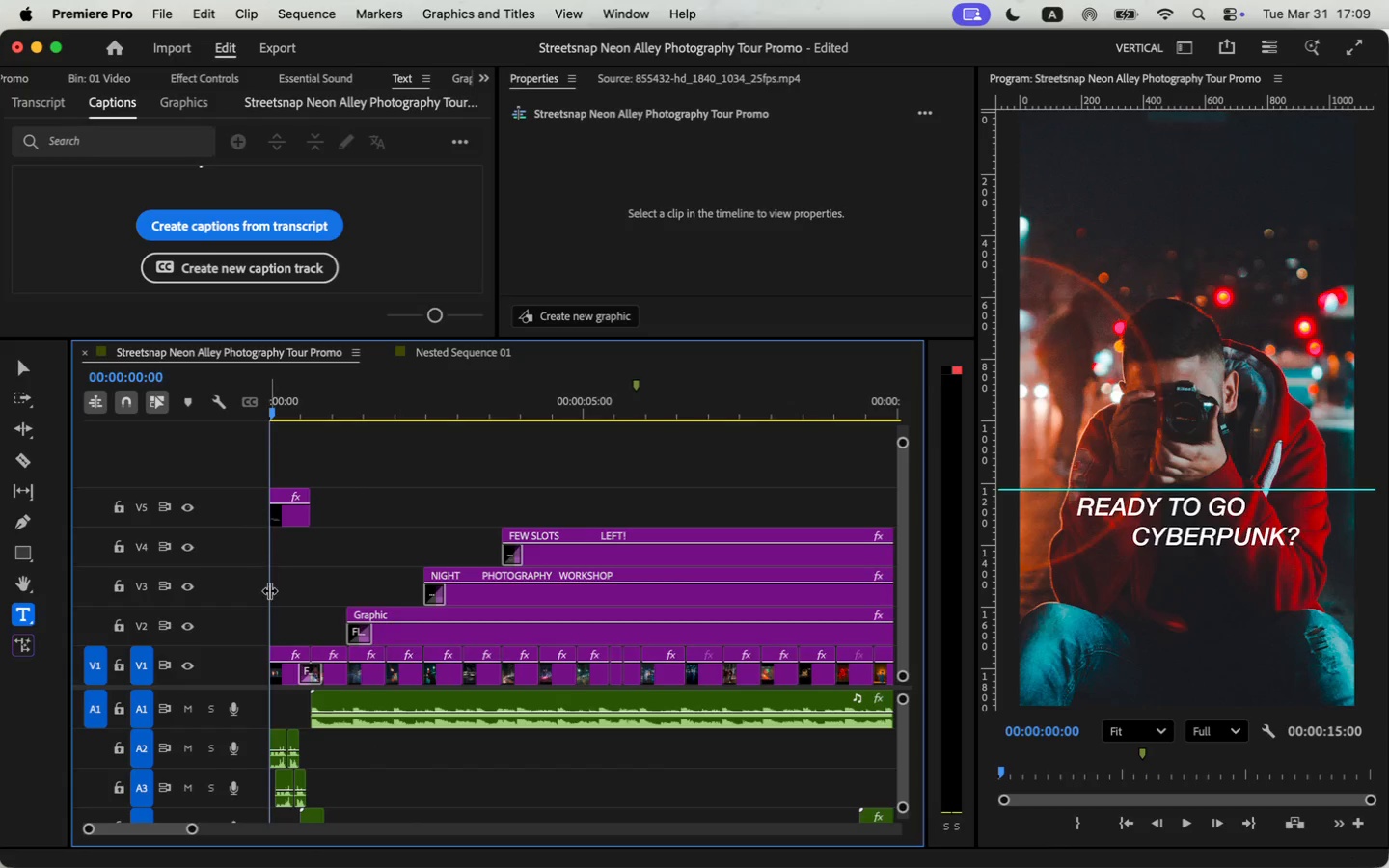 
wait(9.8)
 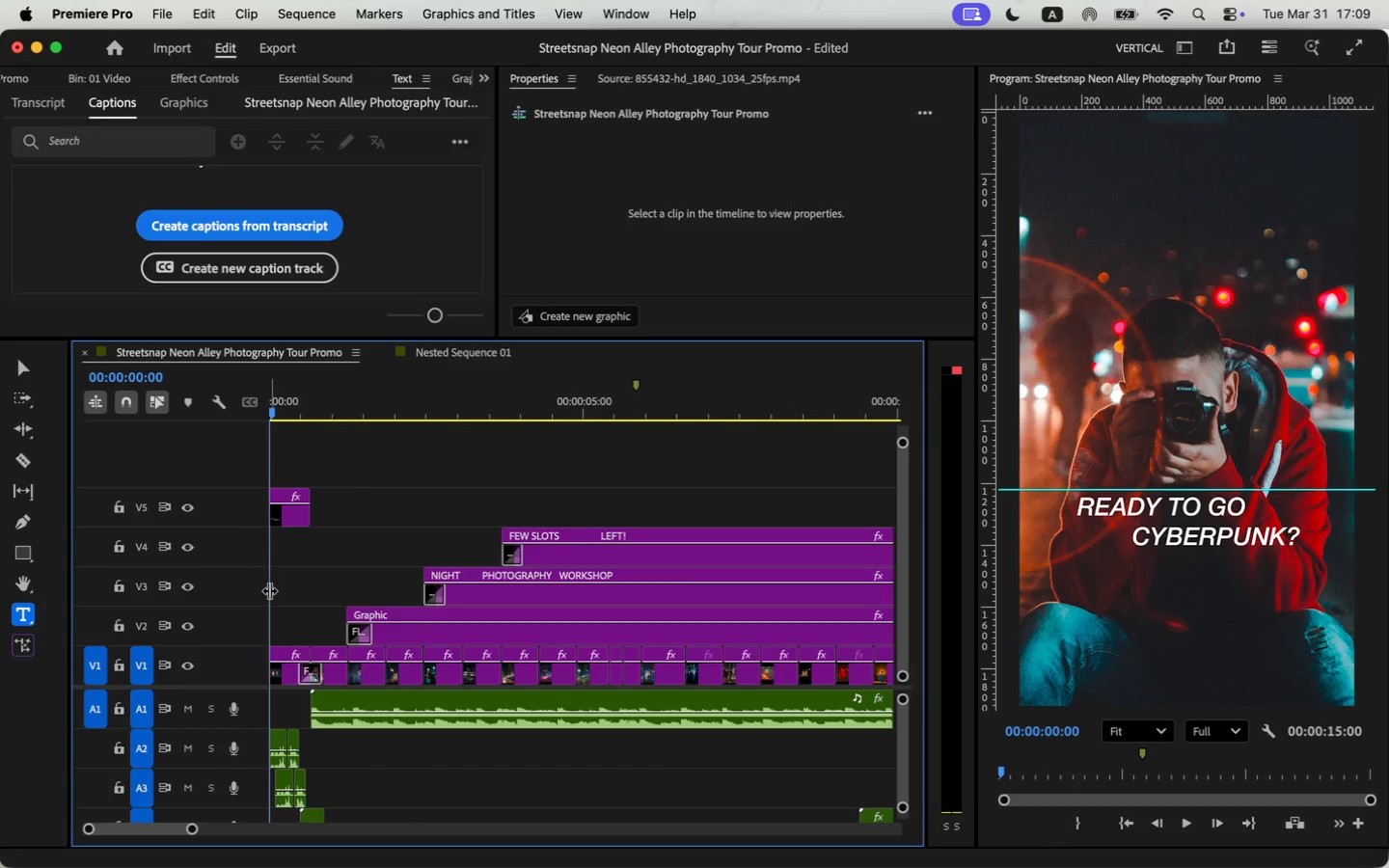 
left_click([286, 530])
 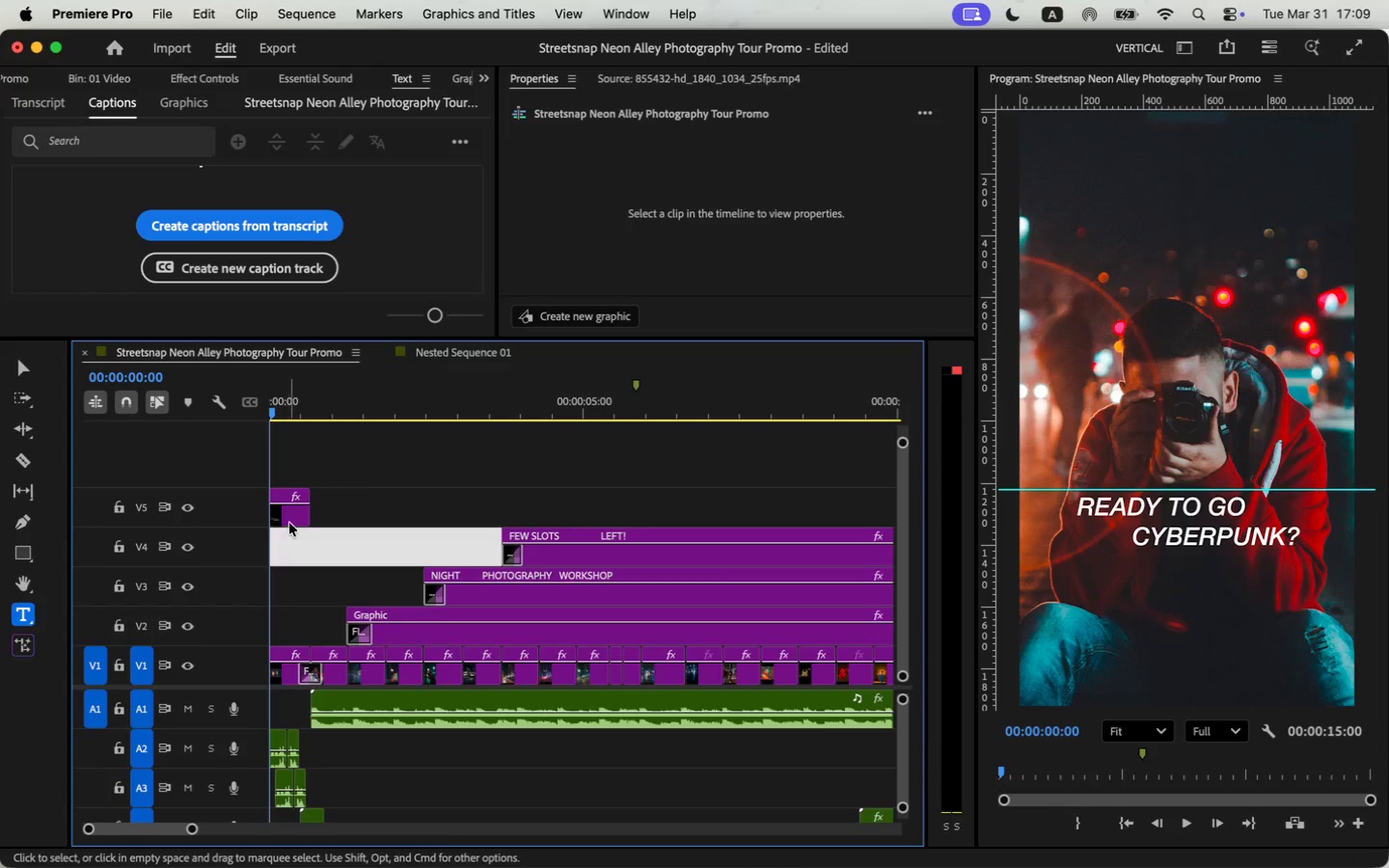 
left_click([290, 519])
 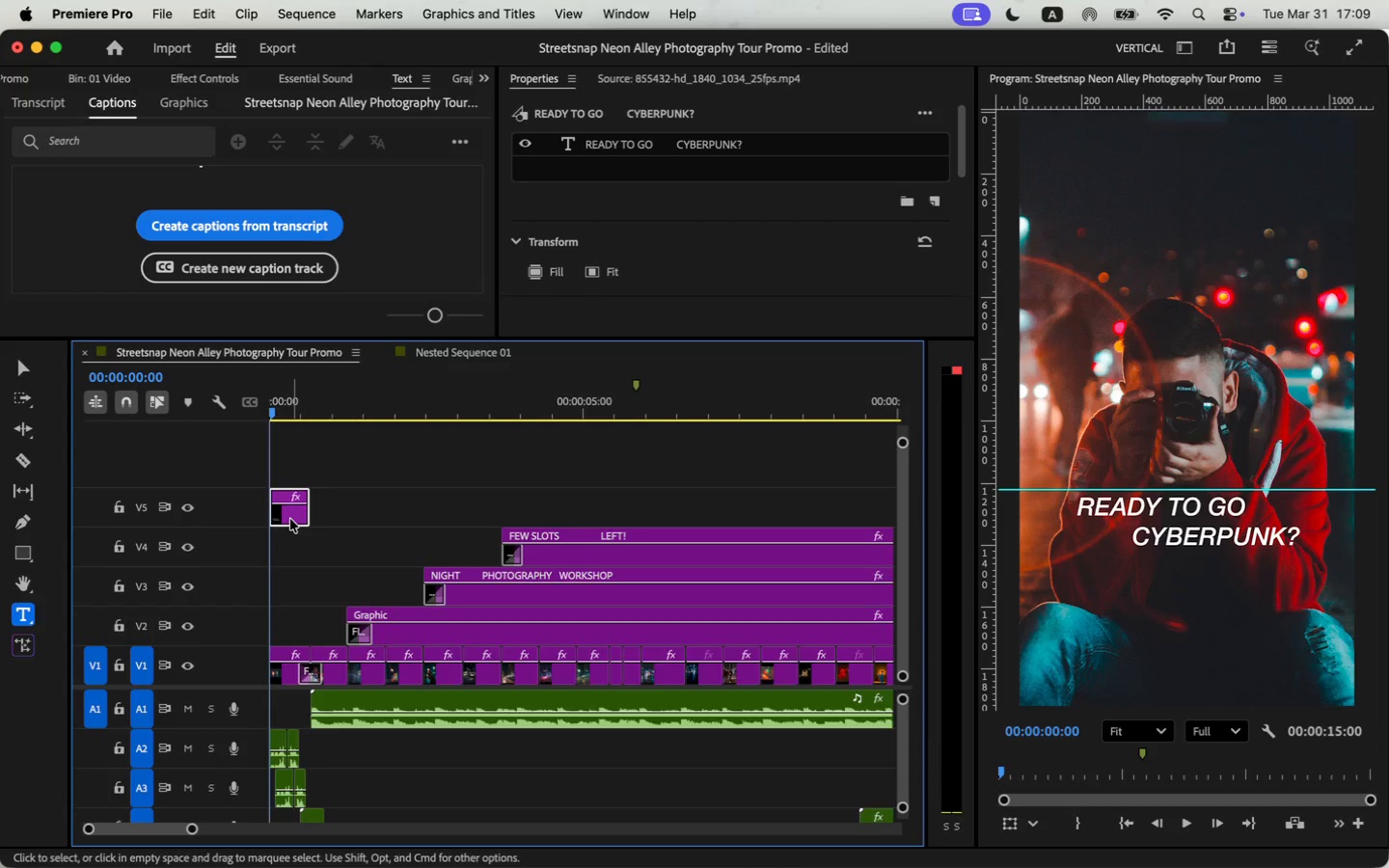 
key(Backspace)
 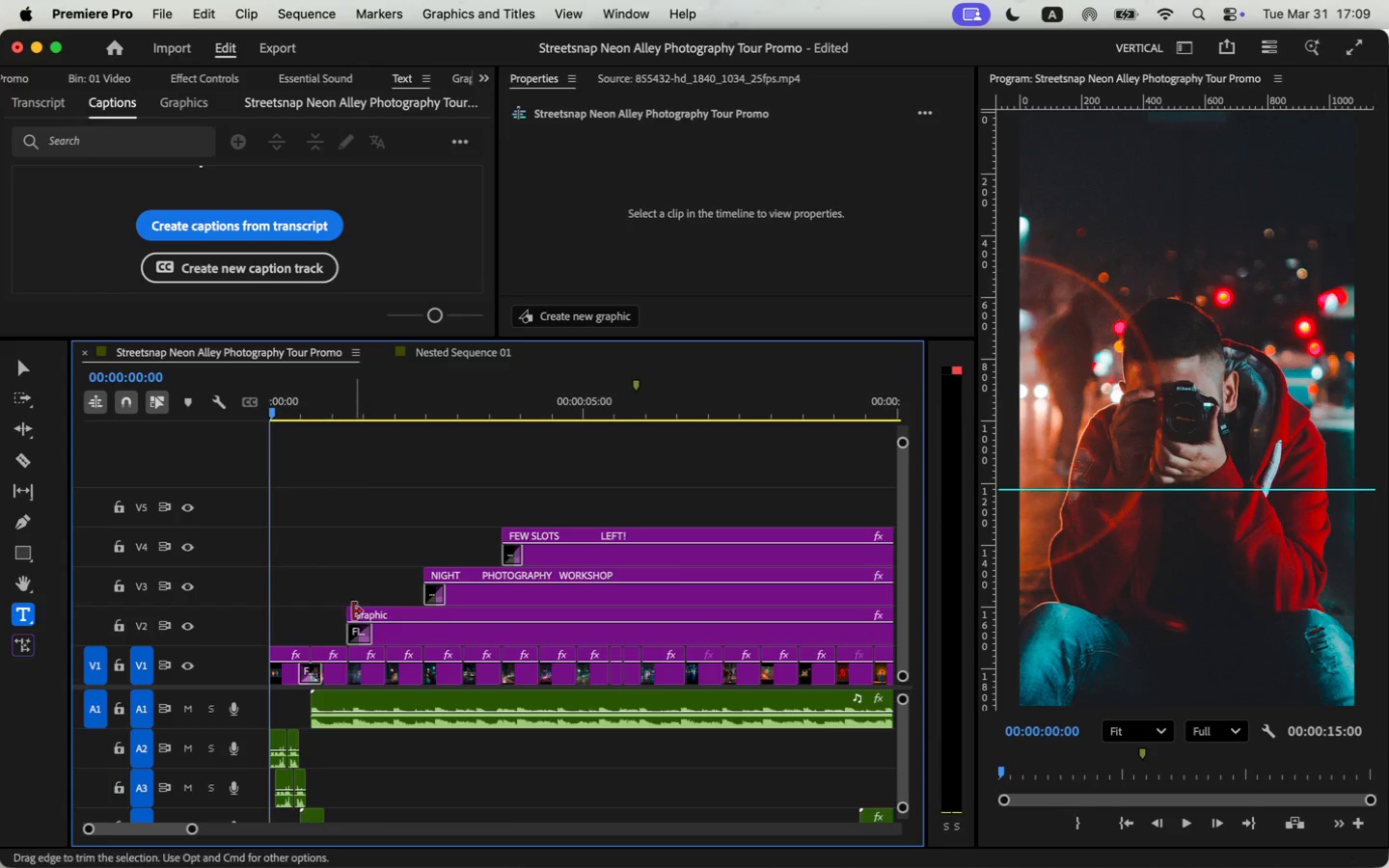 
left_click_drag(start_coordinate=[352, 610], to_coordinate=[268, 614])
 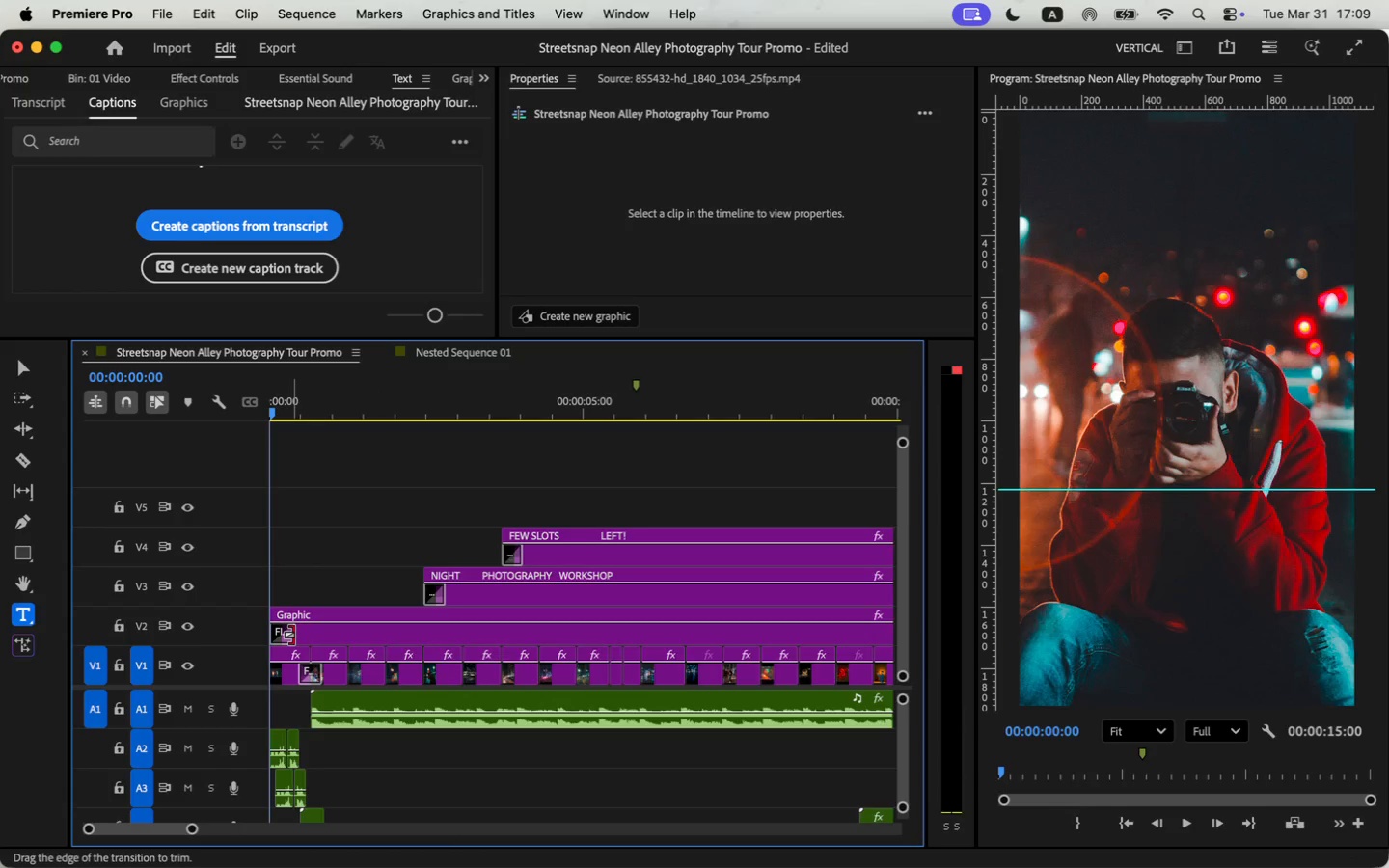 
left_click_drag(start_coordinate=[291, 635], to_coordinate=[306, 634])
 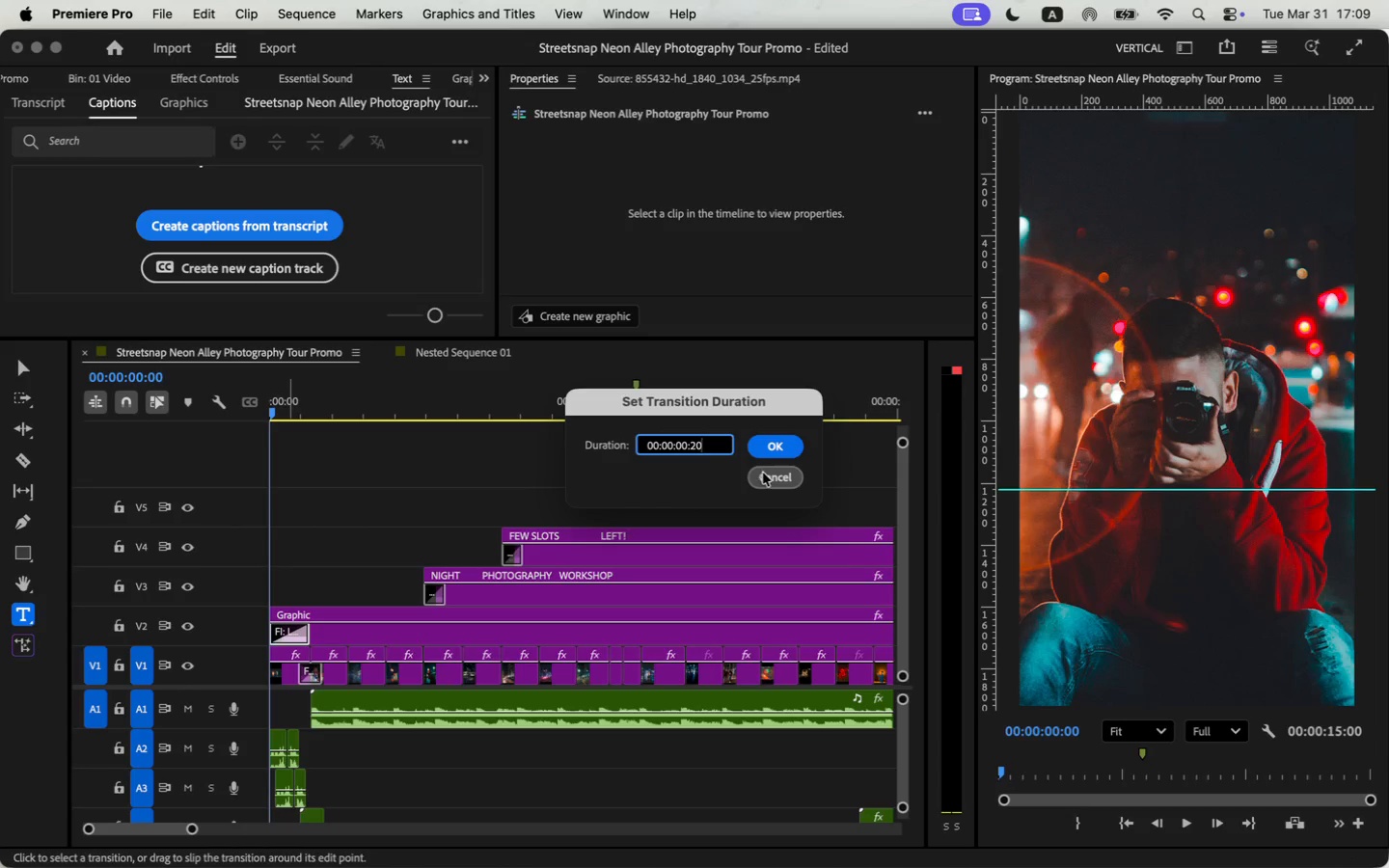 
left_click_drag(start_coordinate=[339, 406], to_coordinate=[195, 420])
 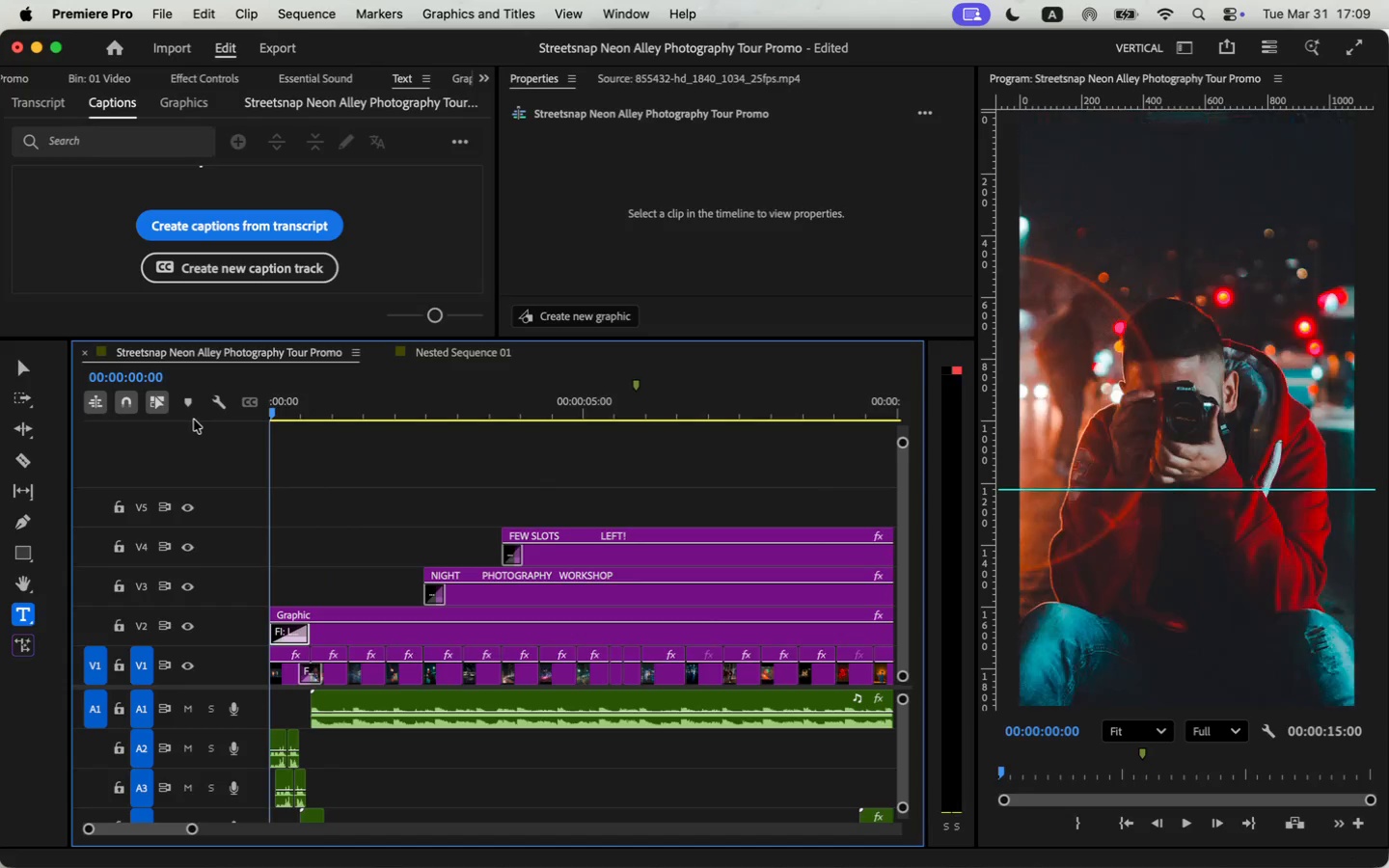 
key(Space)
 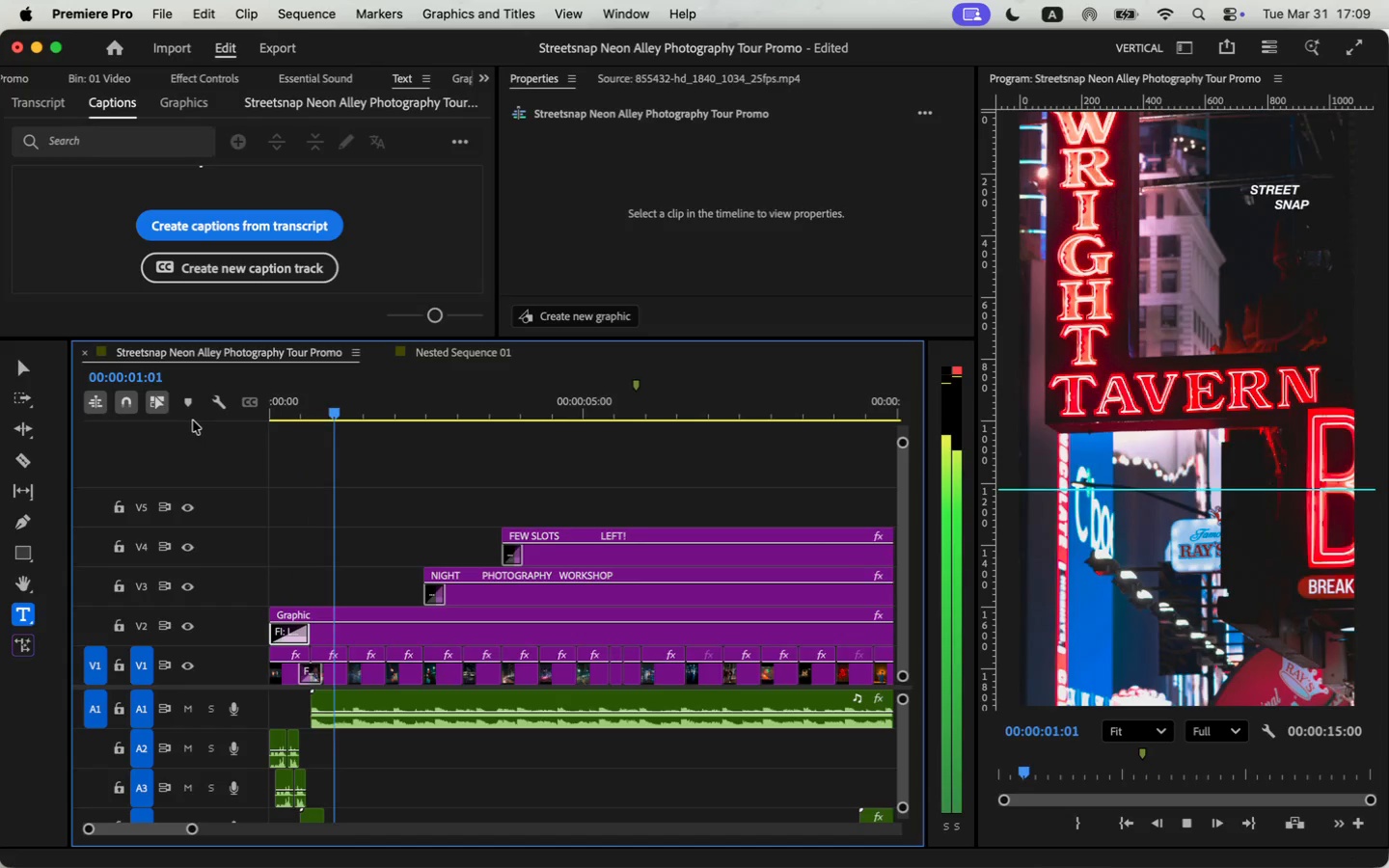 
key(Space)
 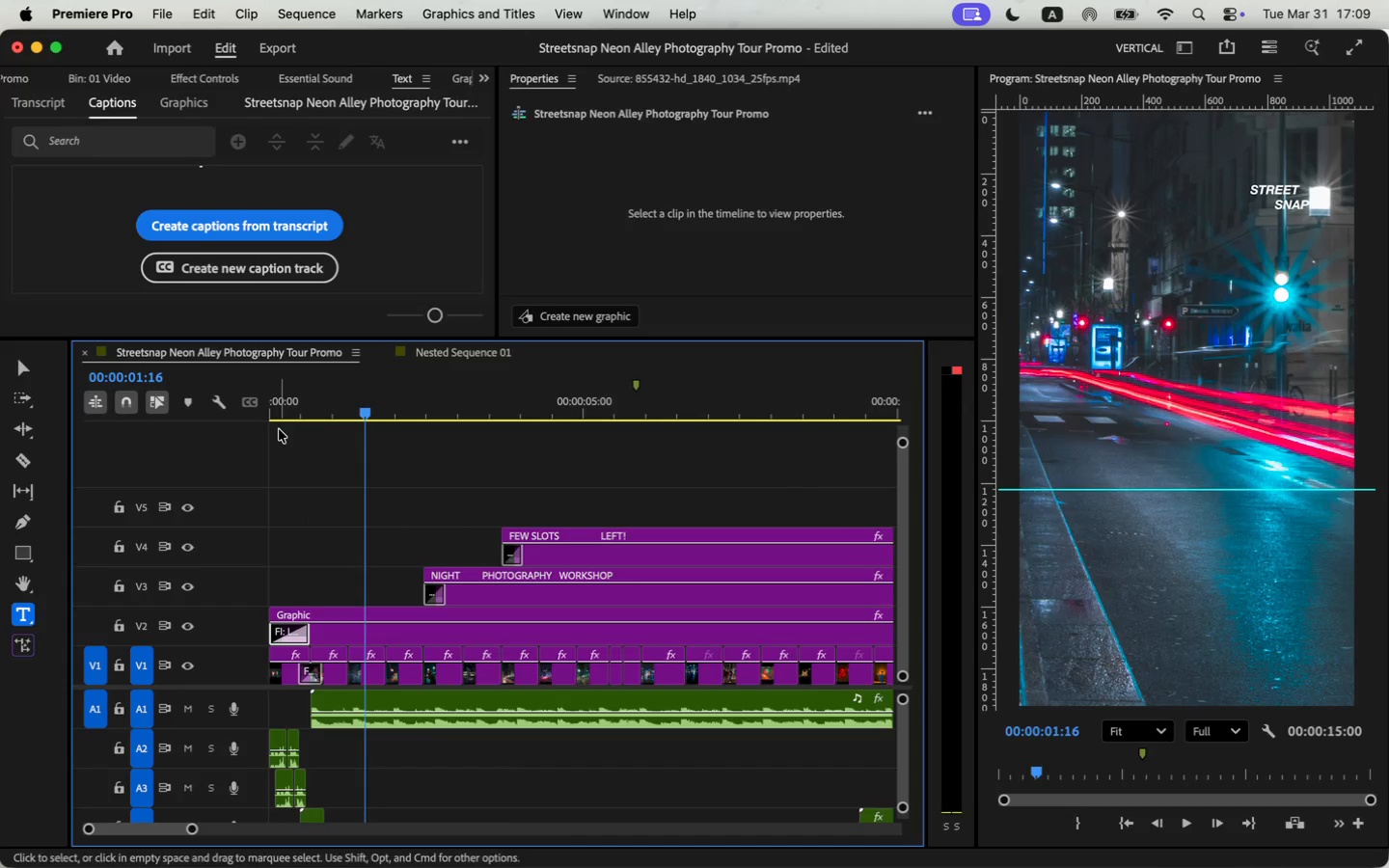 
left_click_drag(start_coordinate=[322, 404], to_coordinate=[225, 410])
 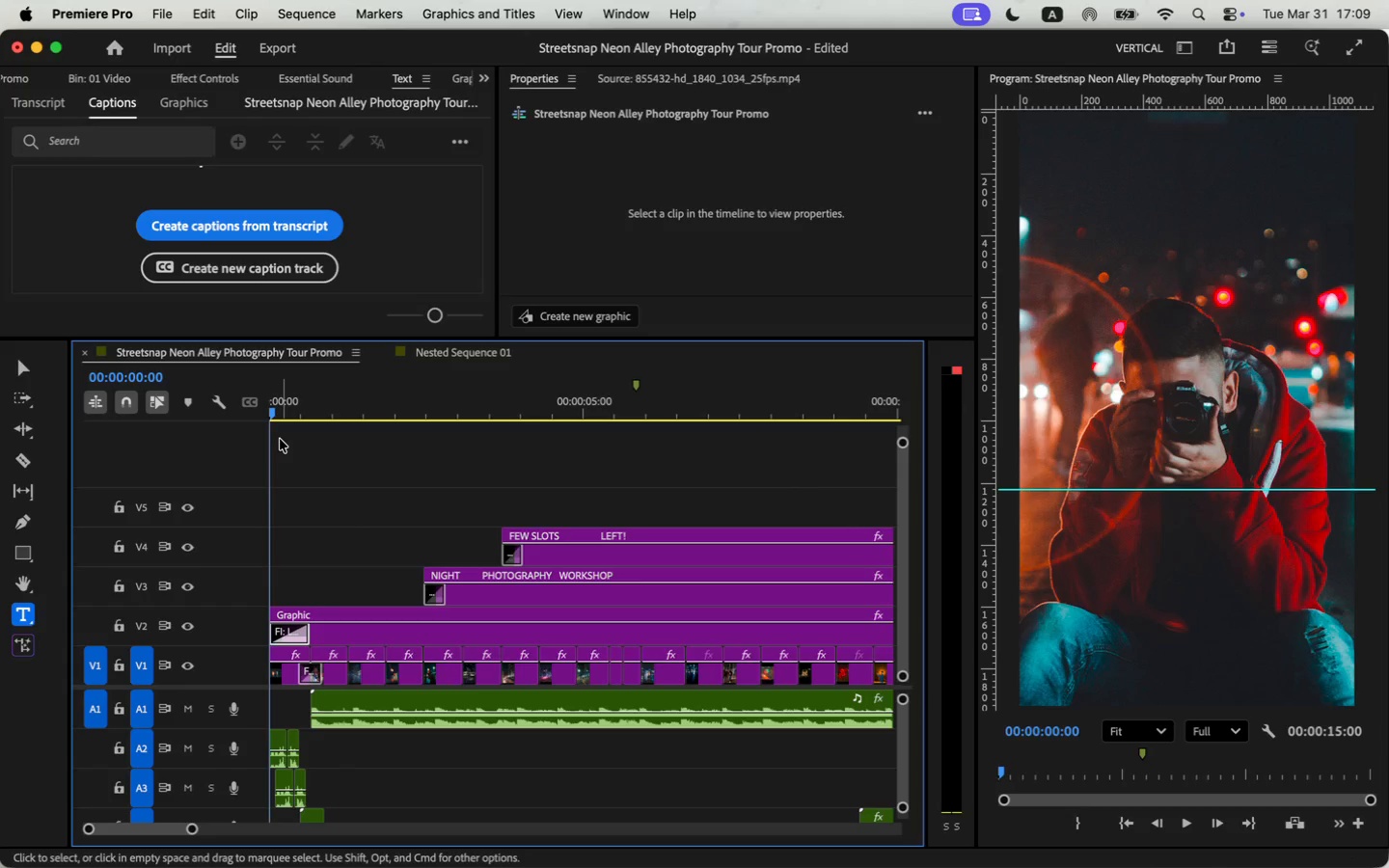 
key(Space)
 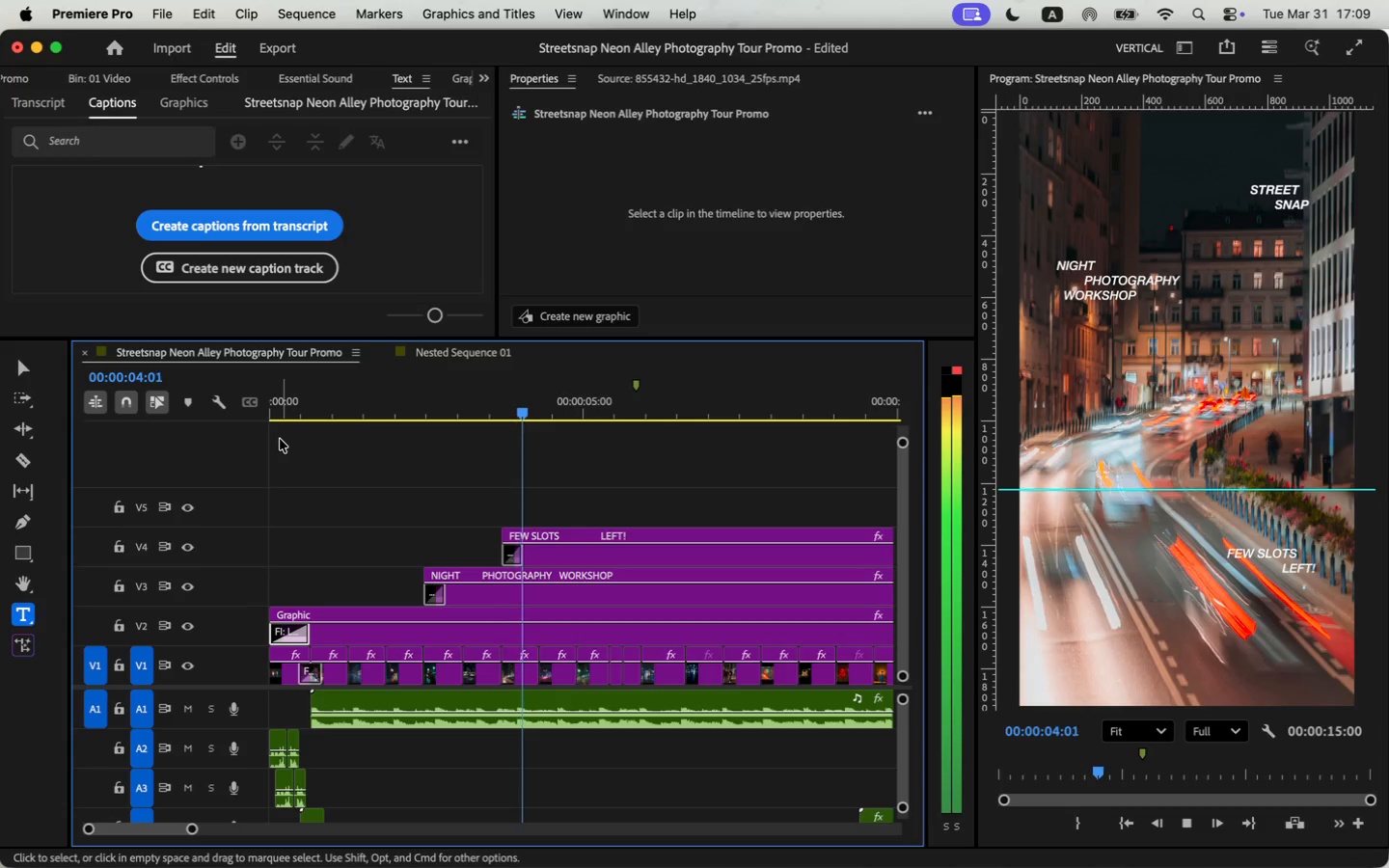 
wait(5.67)
 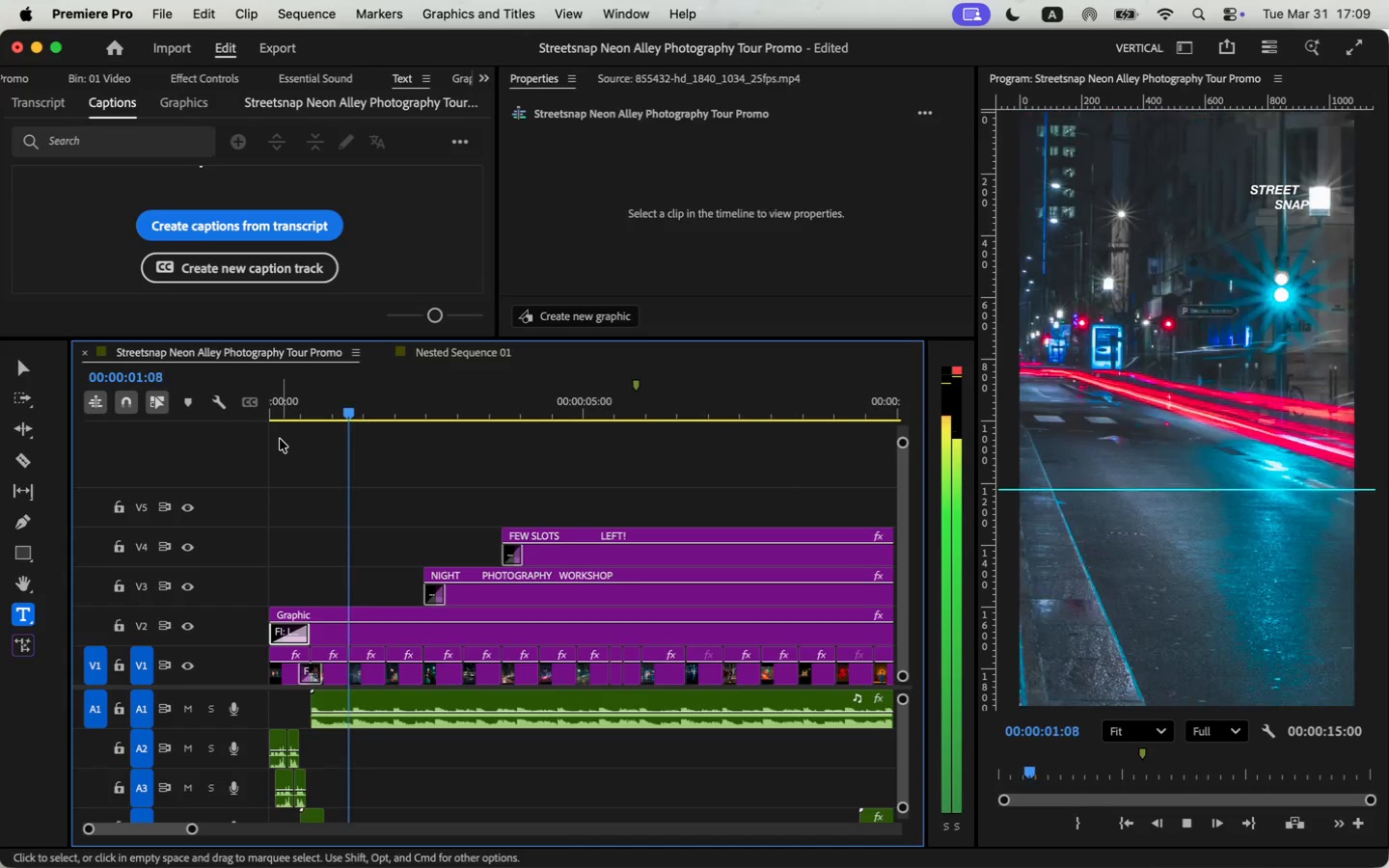 
key(Space)
 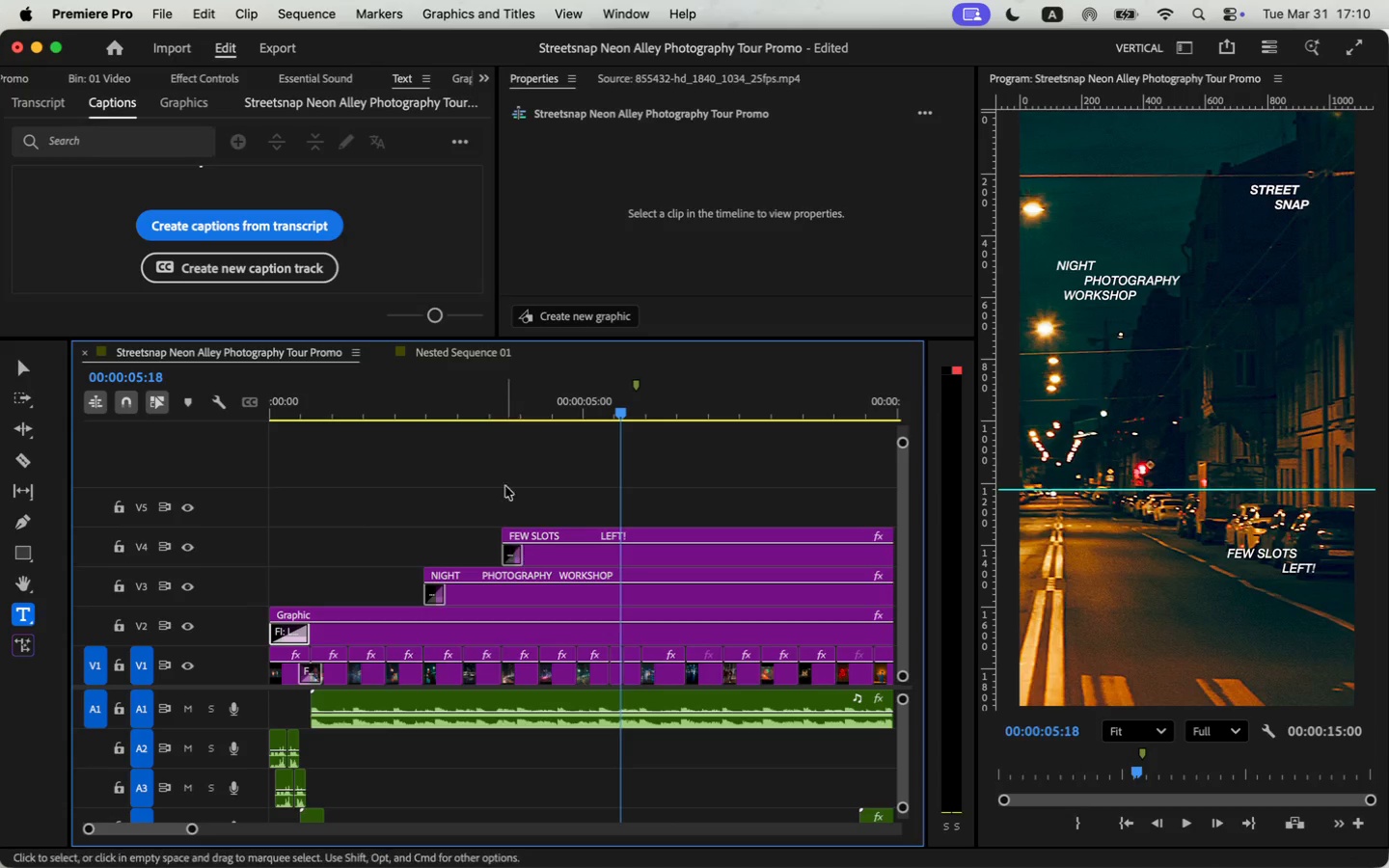 
left_click([555, 416])
 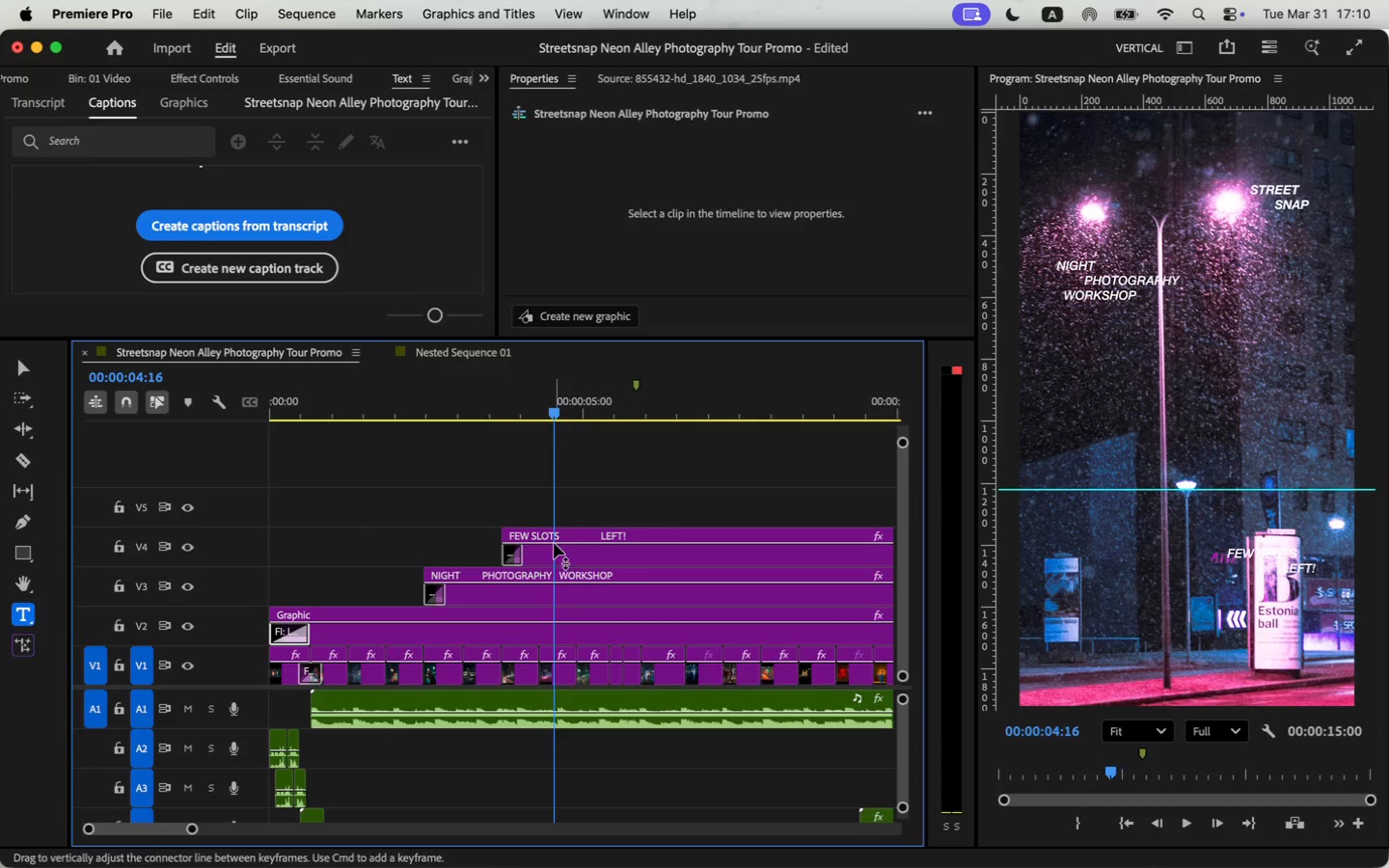 
left_click([554, 556])
 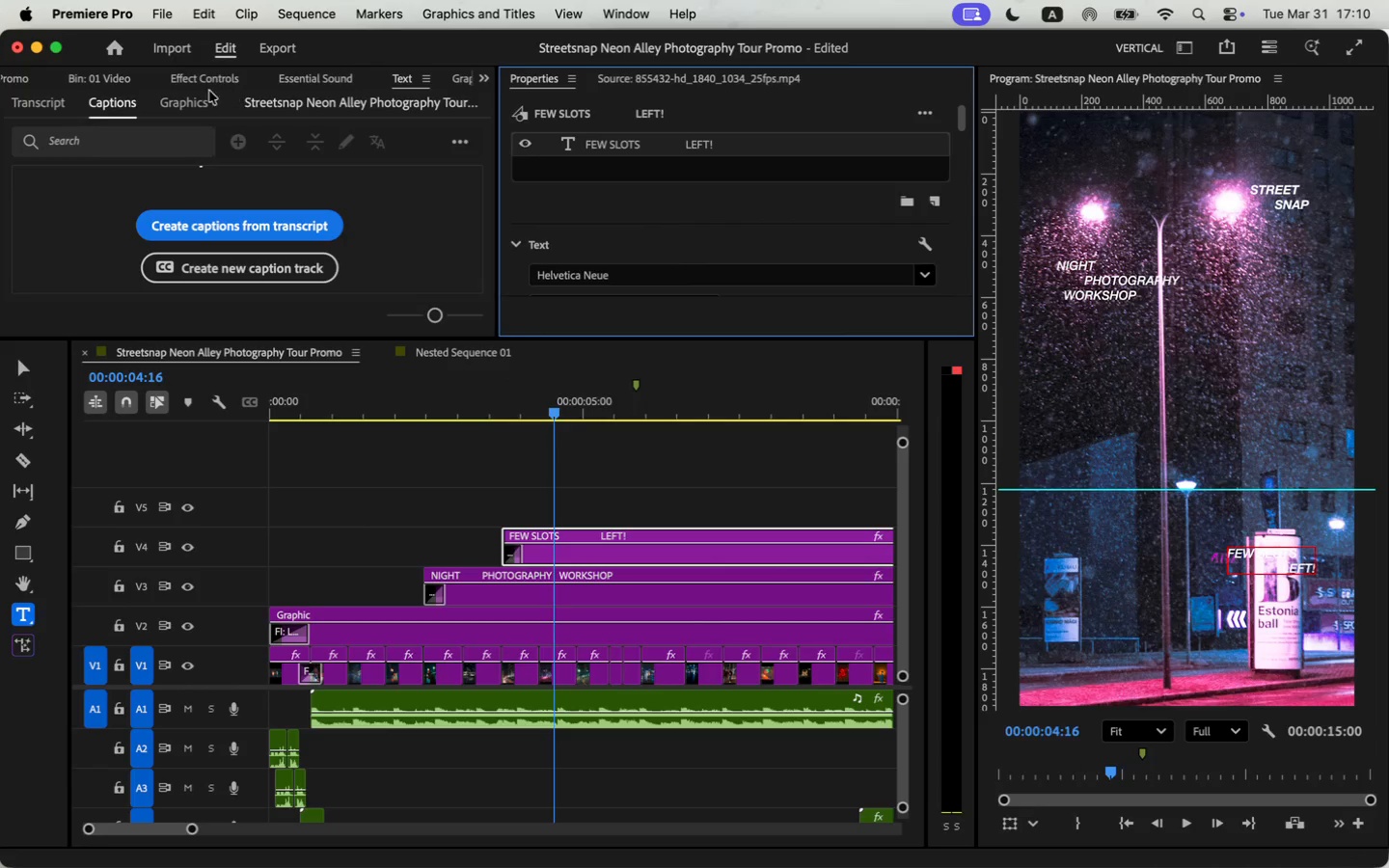 
wait(5.2)
 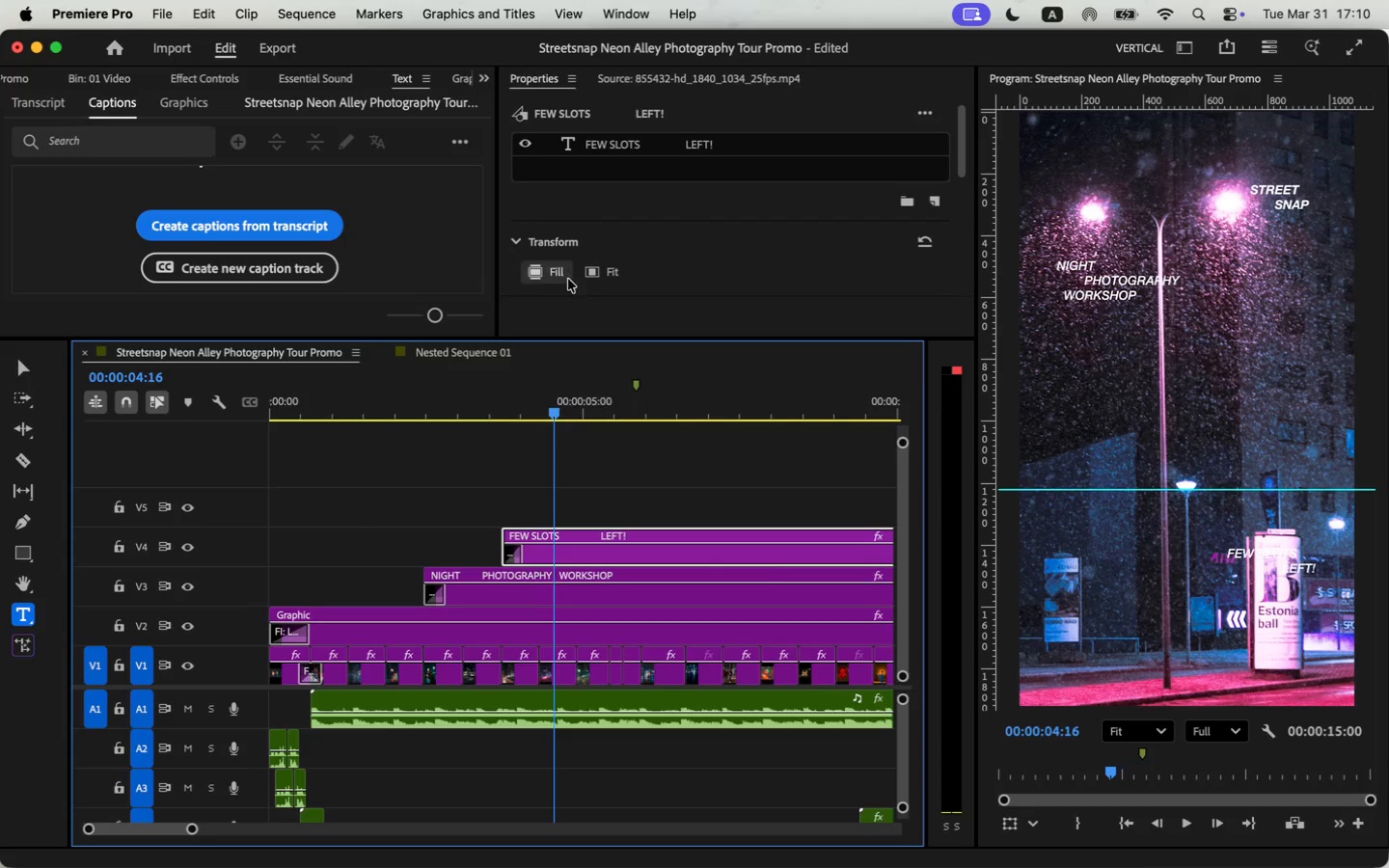 
scroll: coordinate [269, 236], scroll_direction: down, amount: 8.0
 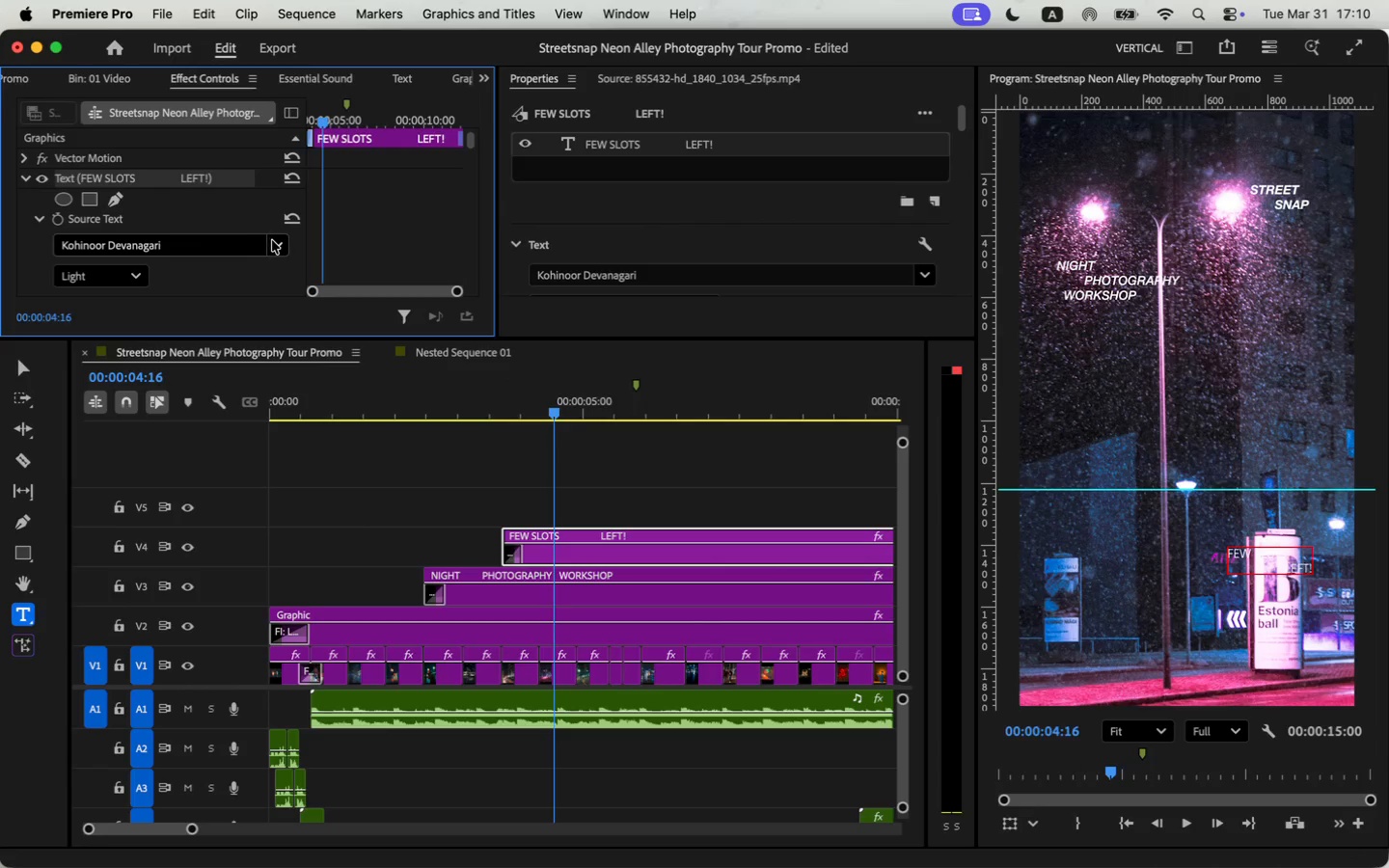 
key(Meta+Z)
 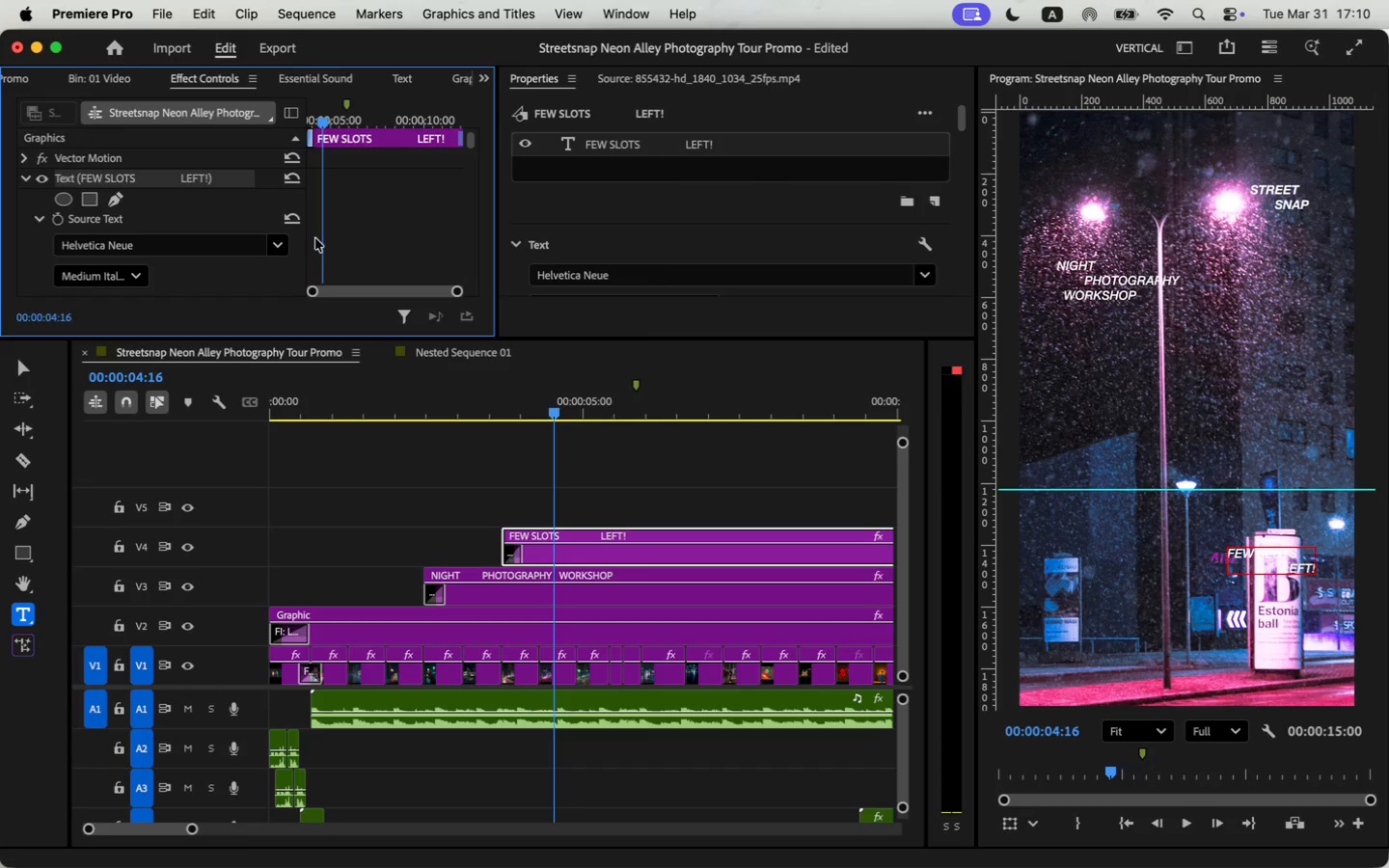 
scroll: coordinate [232, 226], scroll_direction: down, amount: 34.0
 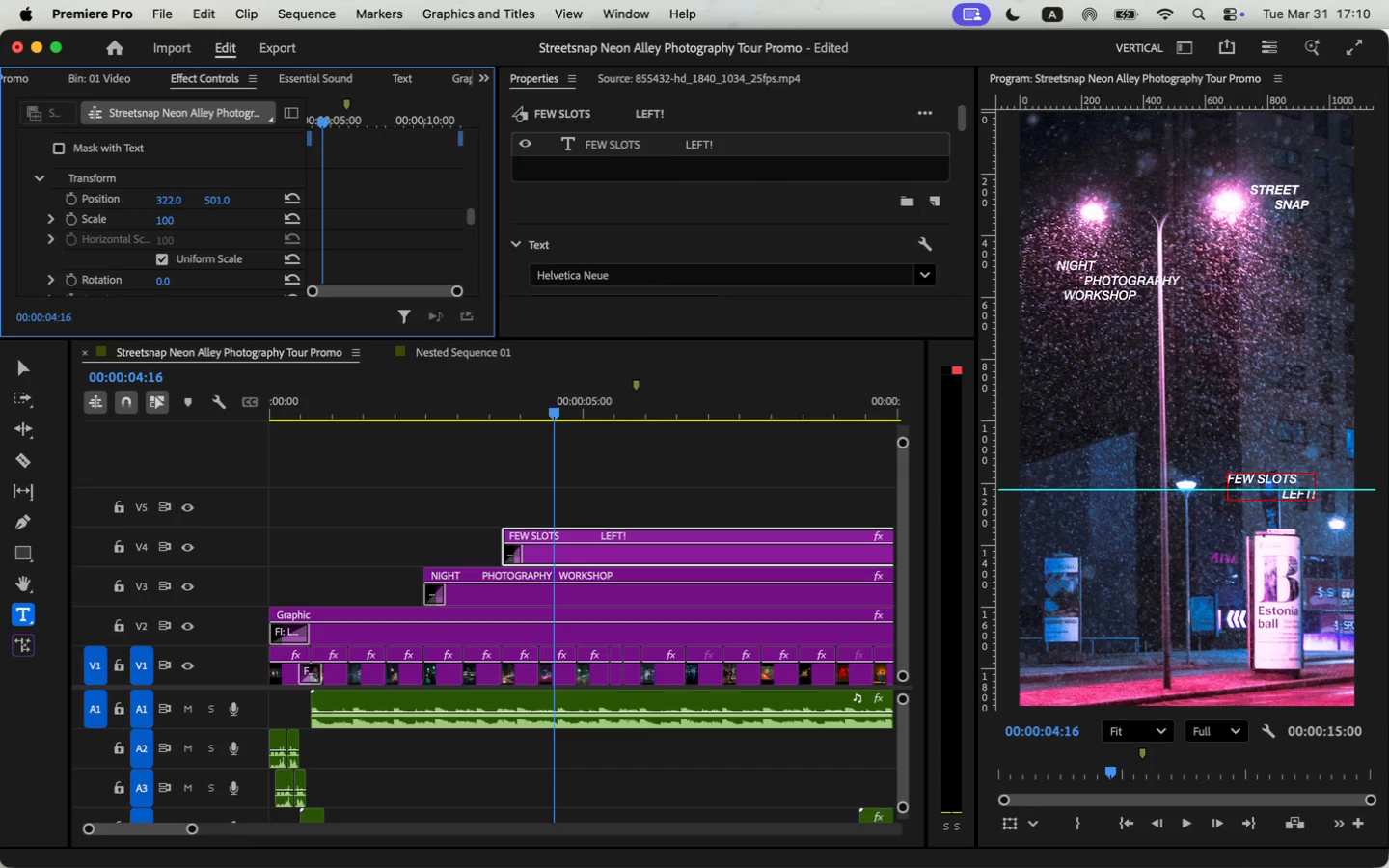 
wait(5.79)
 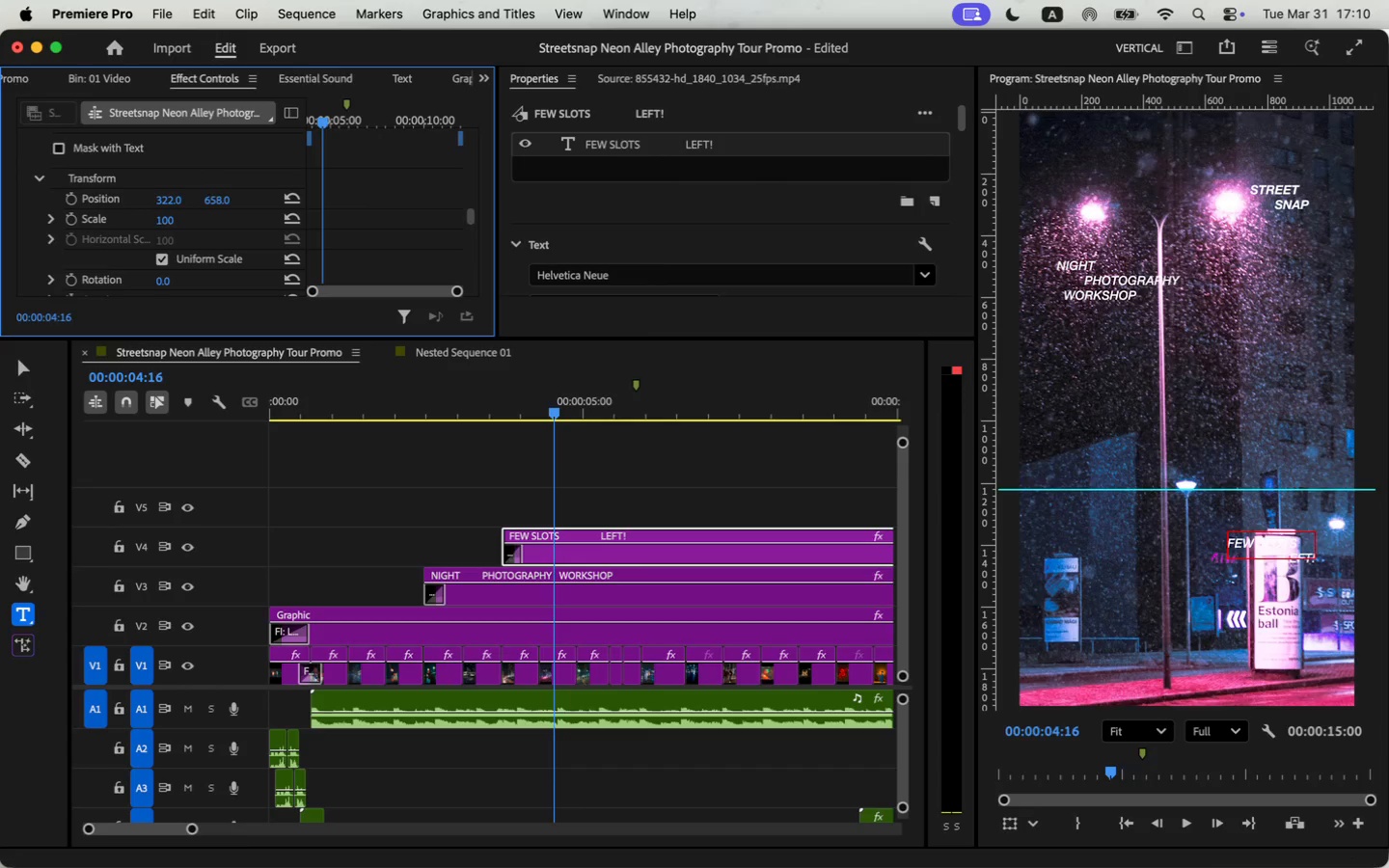 
left_click_drag(start_coordinate=[368, 413], to_coordinate=[206, 440])
 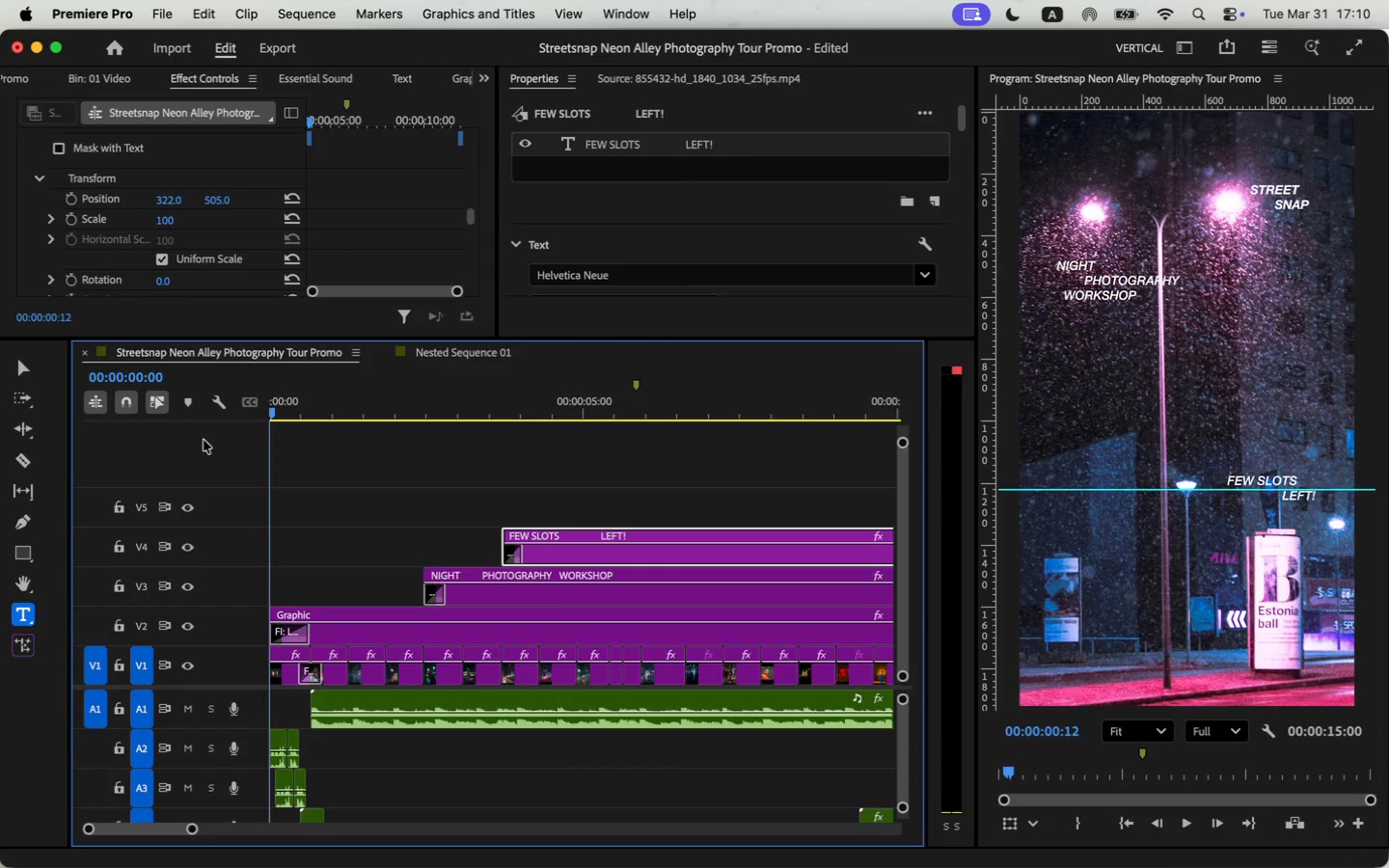 
key(Space)
 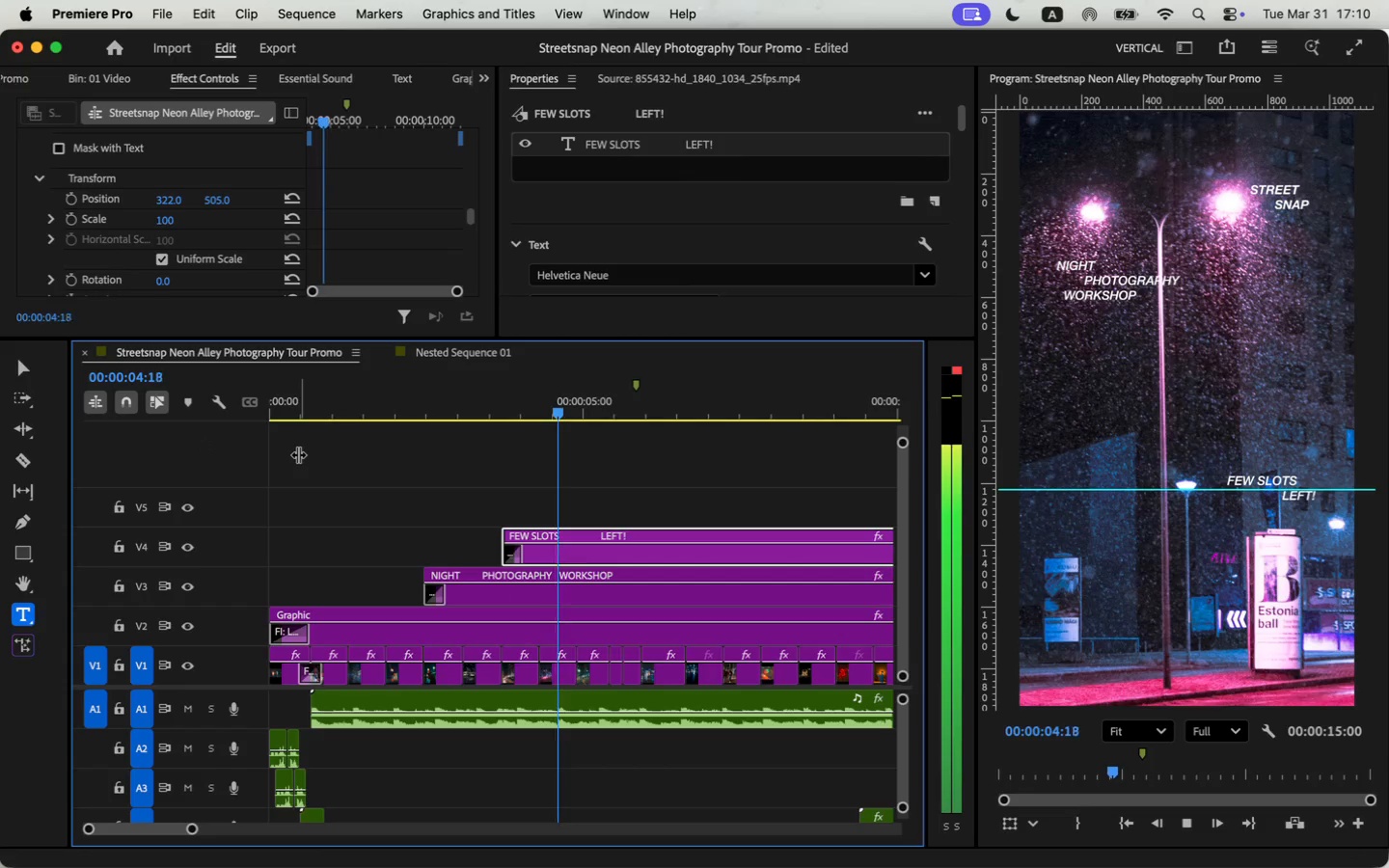 
wait(7.17)
 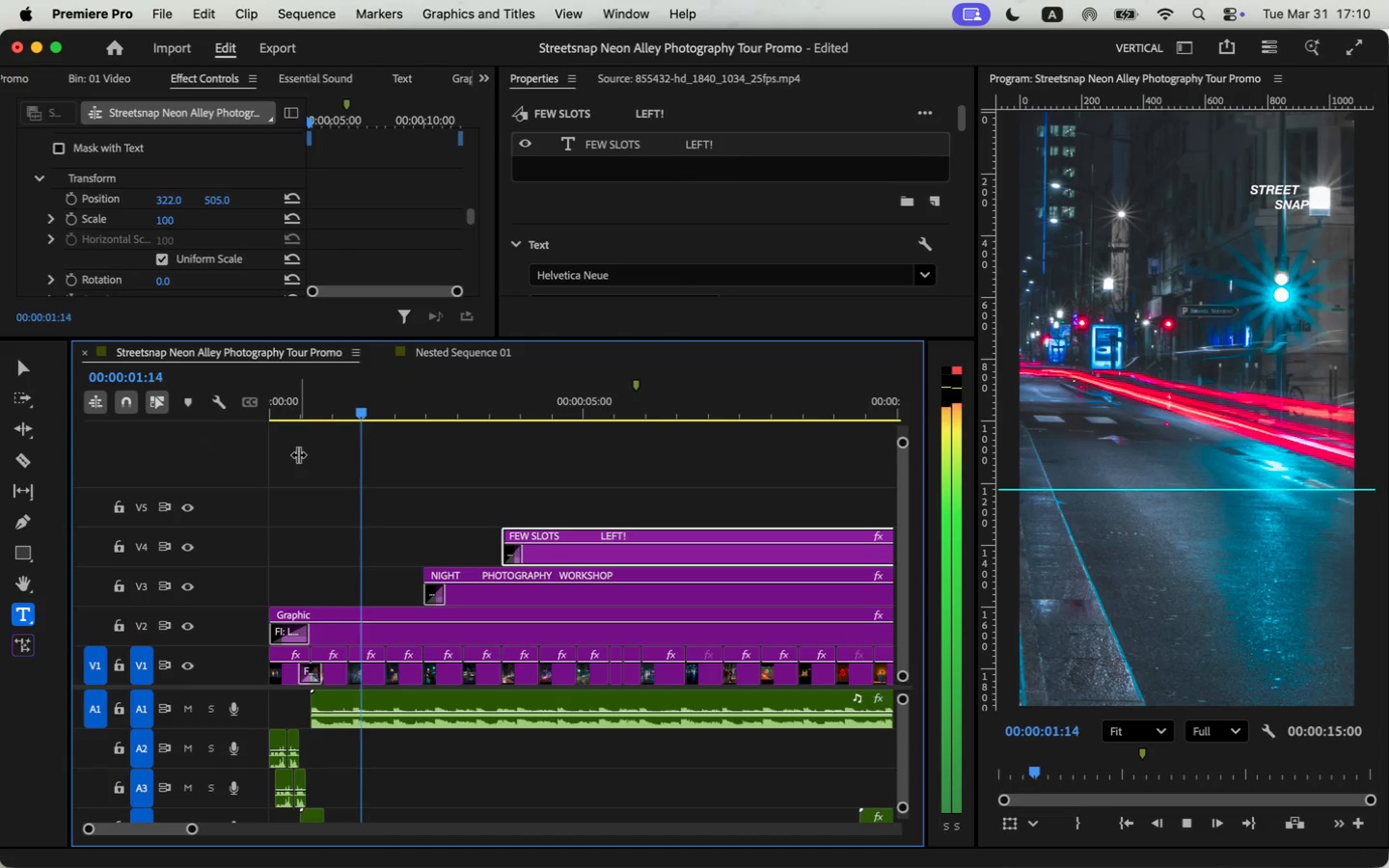 
key(Space)
 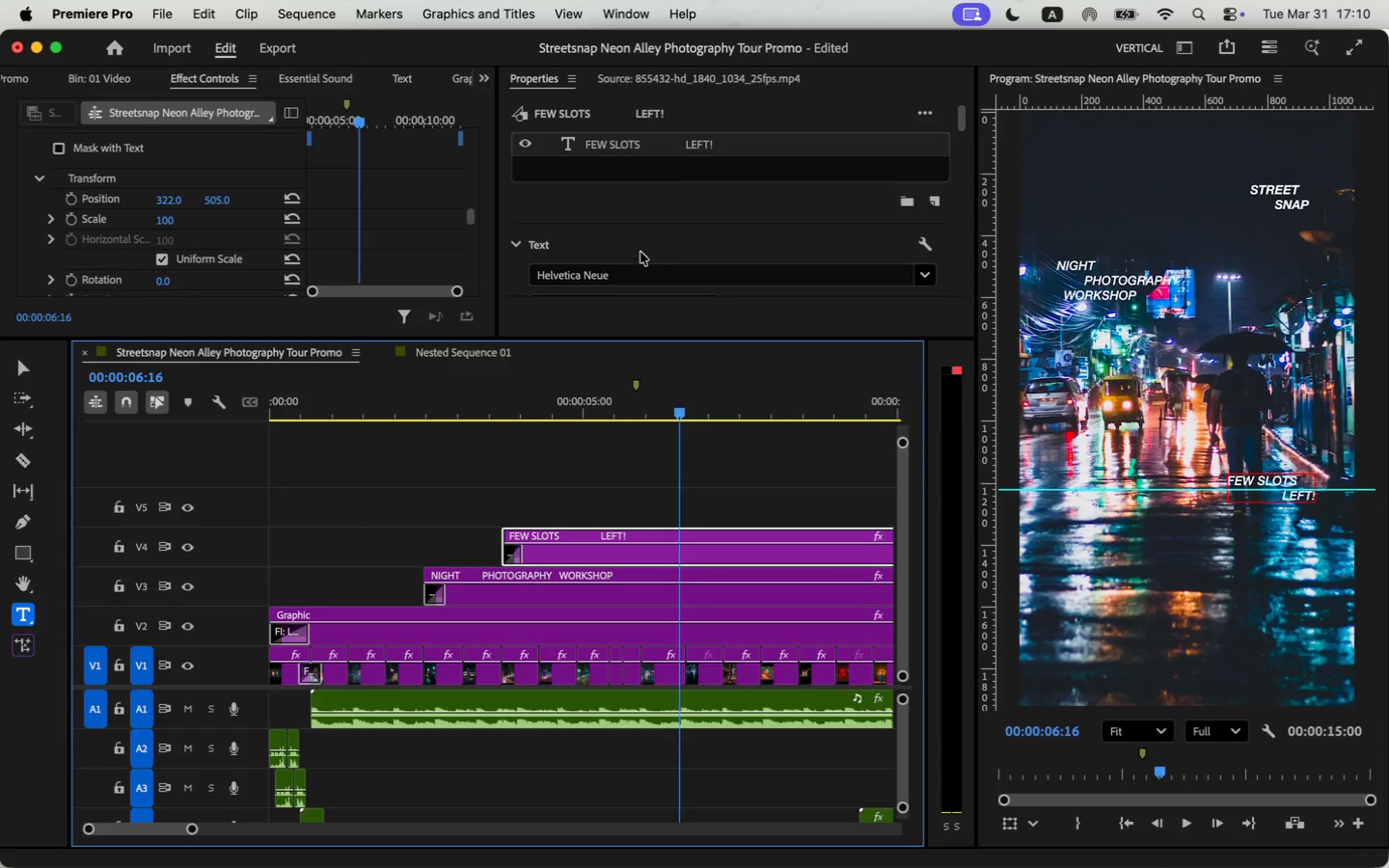 
scroll: coordinate [654, 261], scroll_direction: down, amount: 23.0
 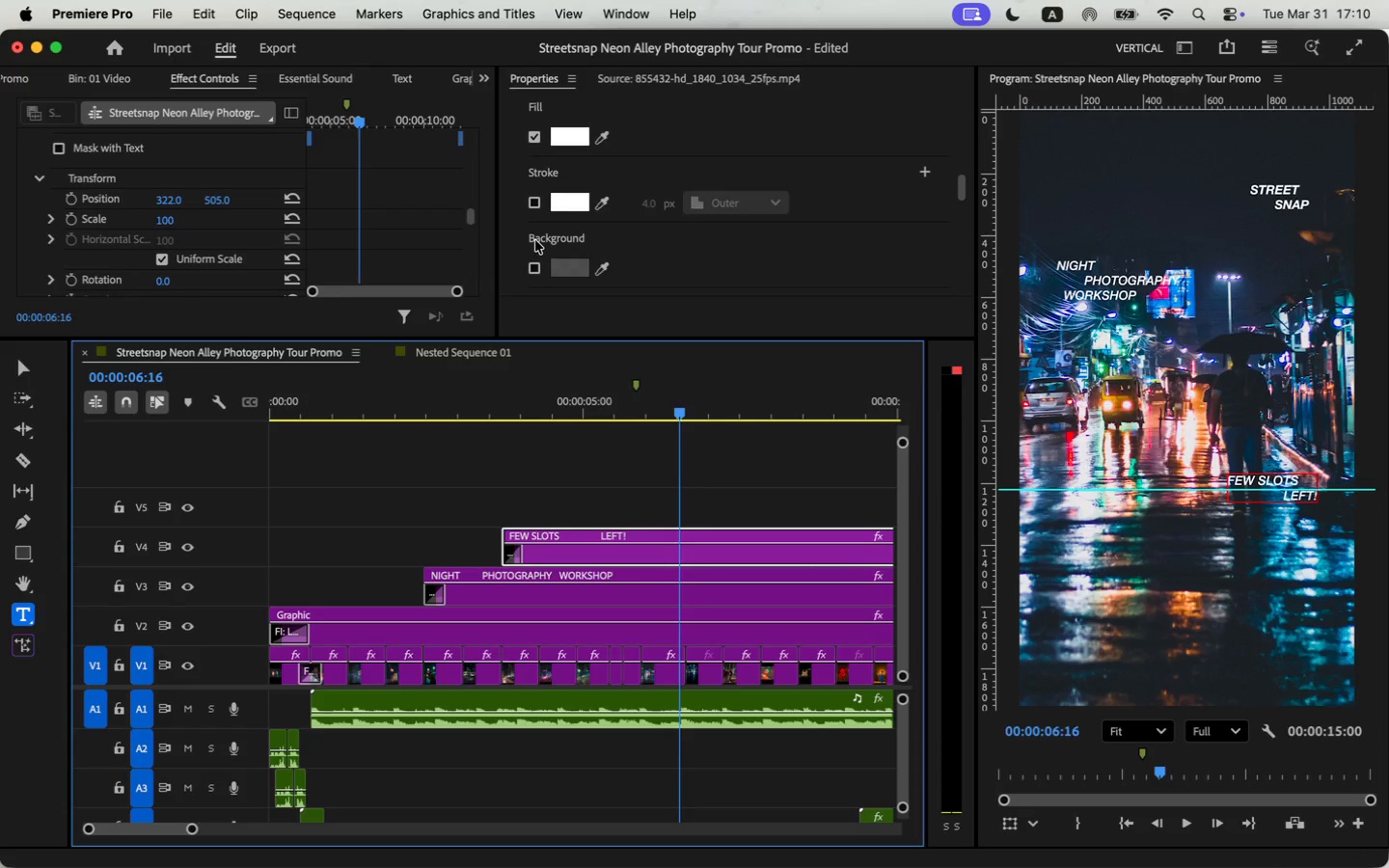 
left_click([535, 268])
 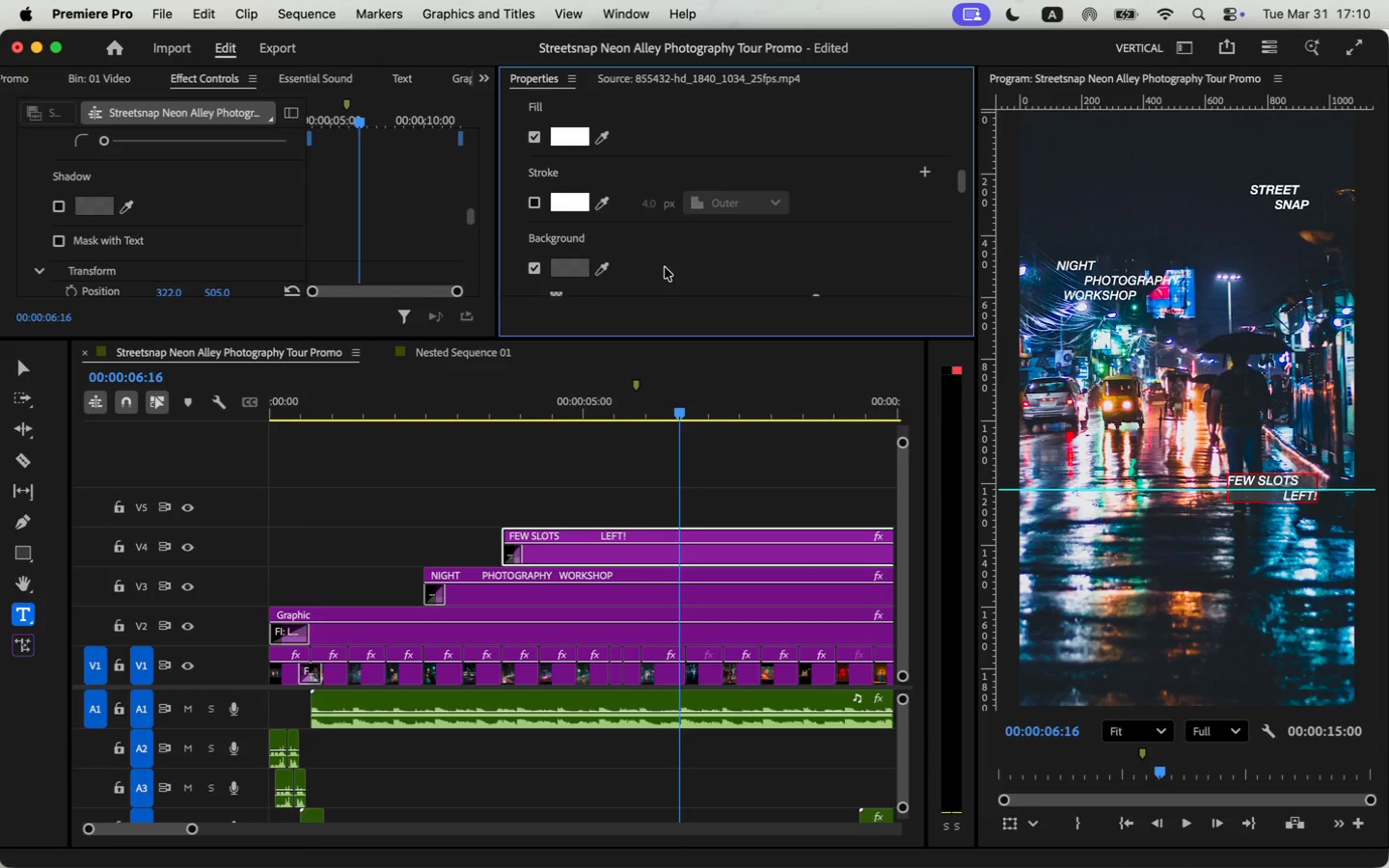 
scroll: coordinate [651, 262], scroll_direction: down, amount: 6.0
 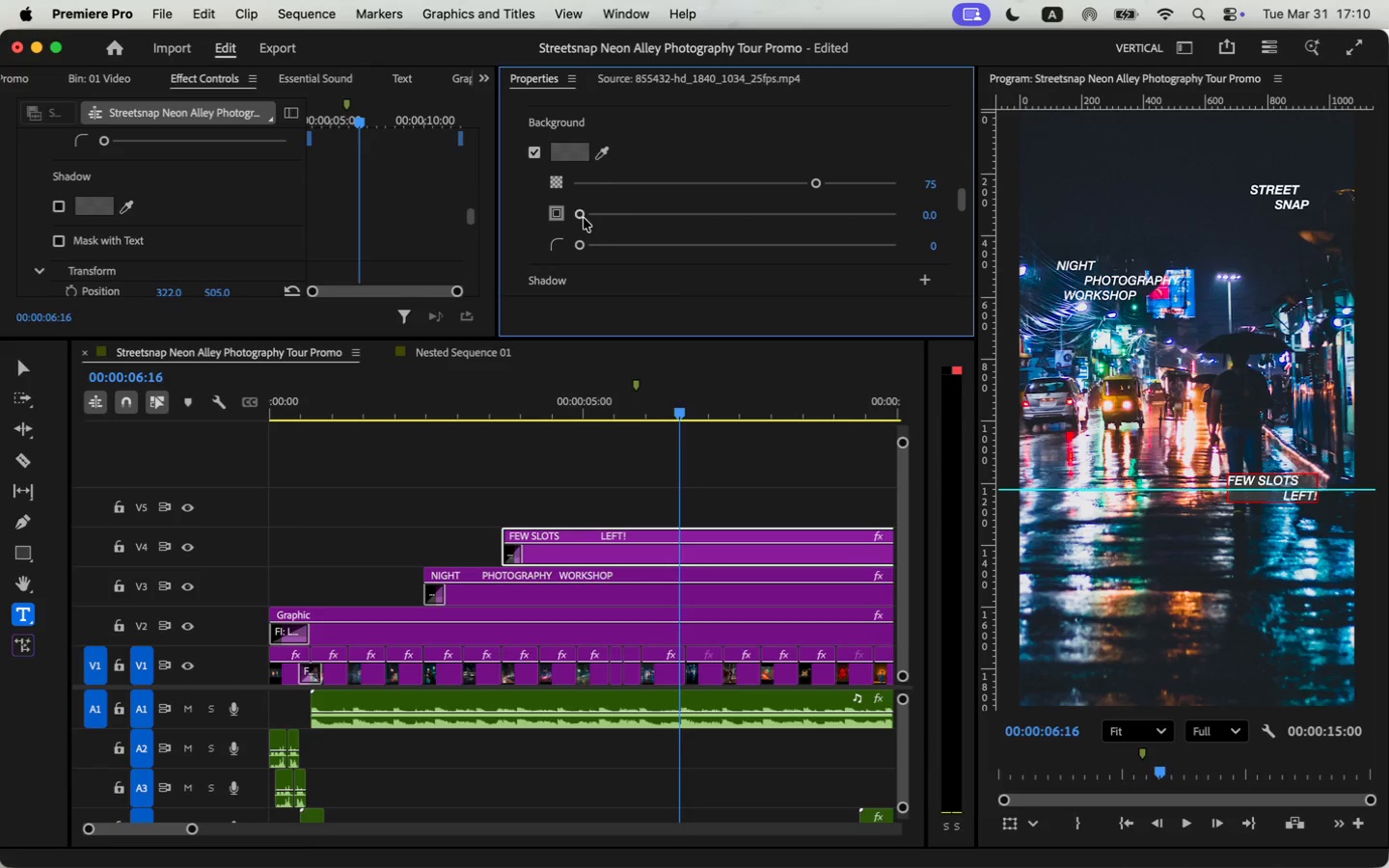 
left_click_drag(start_coordinate=[582, 214], to_coordinate=[655, 215])
 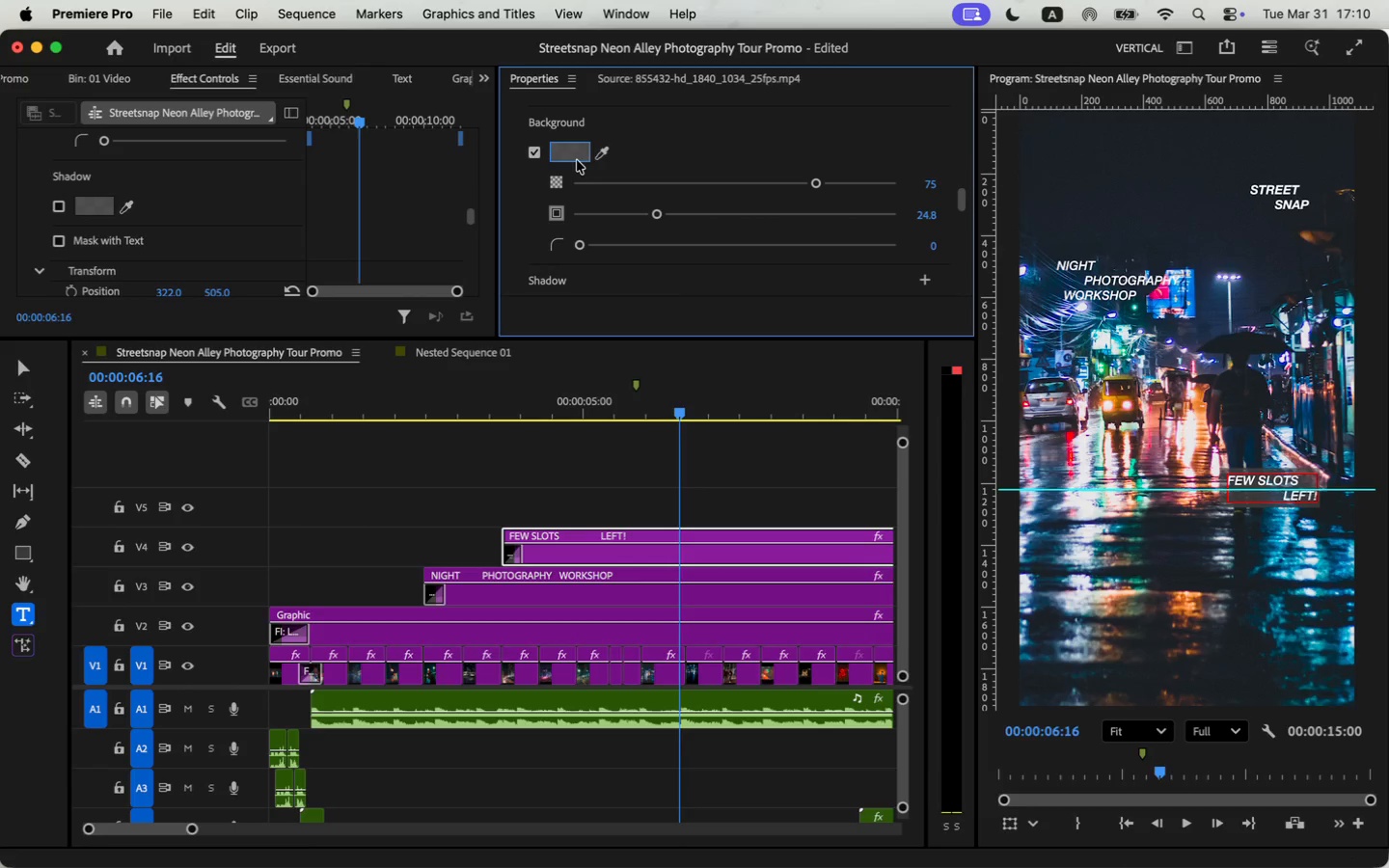 
left_click([584, 144])
 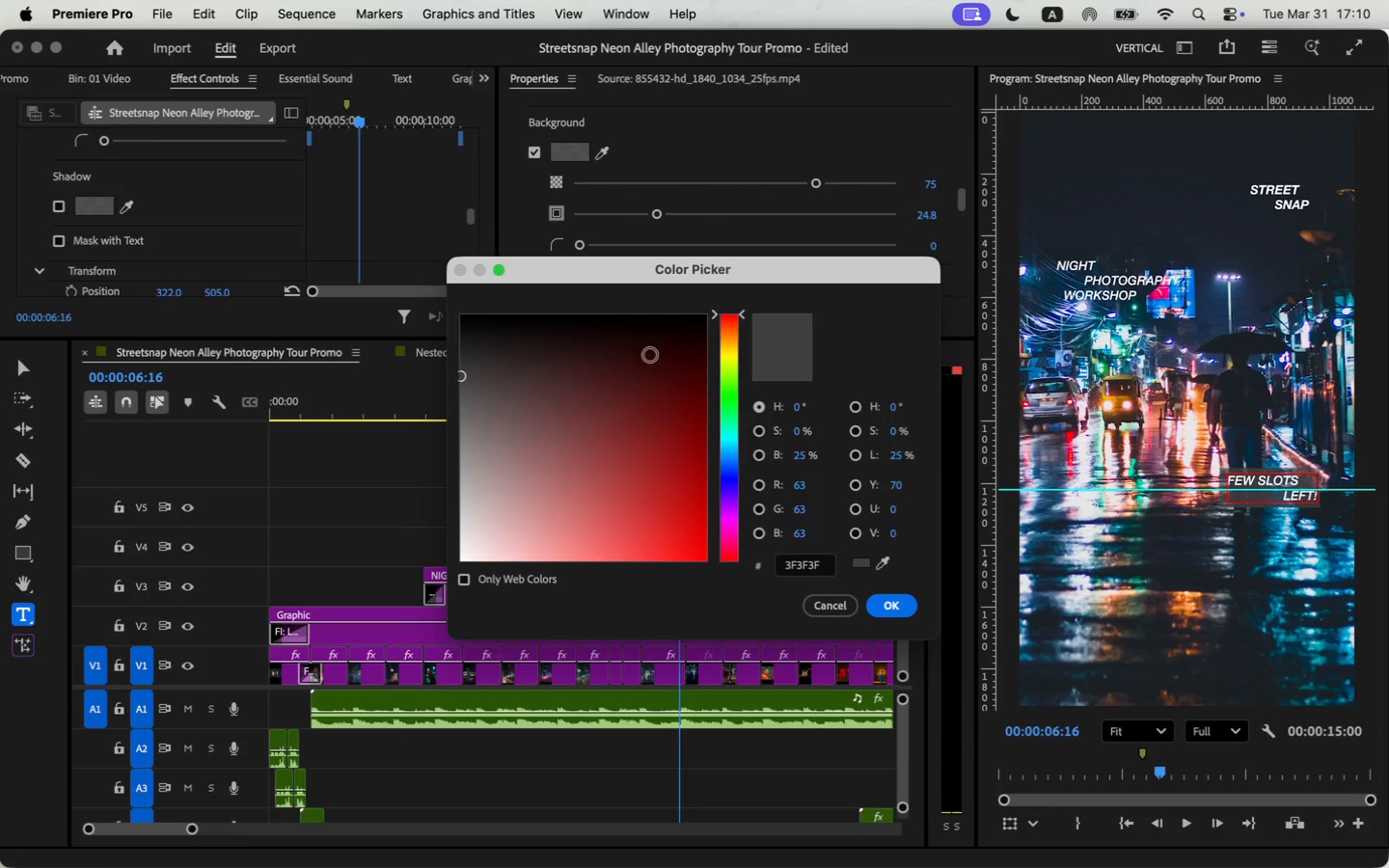 
left_click_drag(start_coordinate=[679, 329], to_coordinate=[775, 306])
 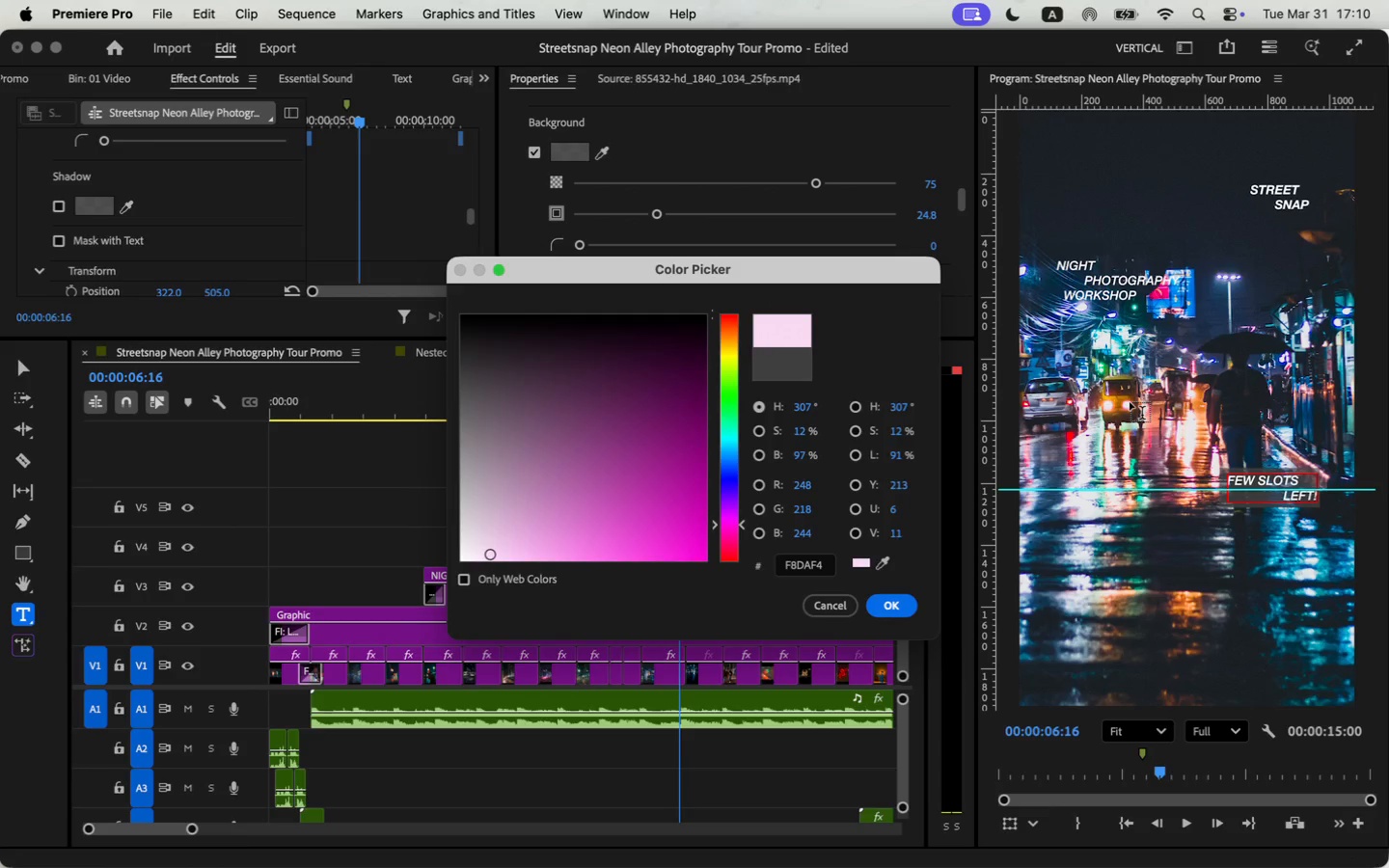 
wait(7.2)
 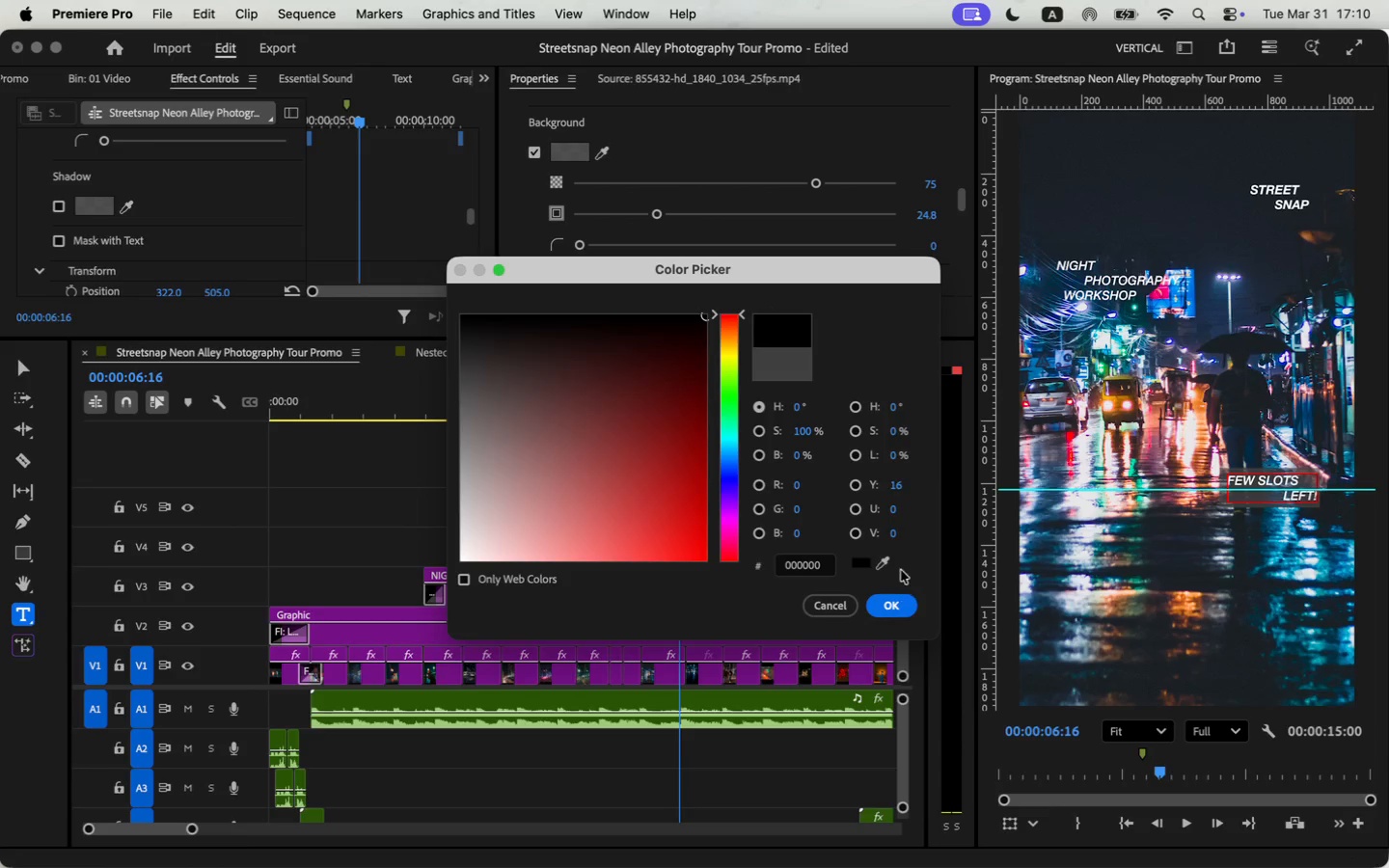 
left_click([882, 565])
 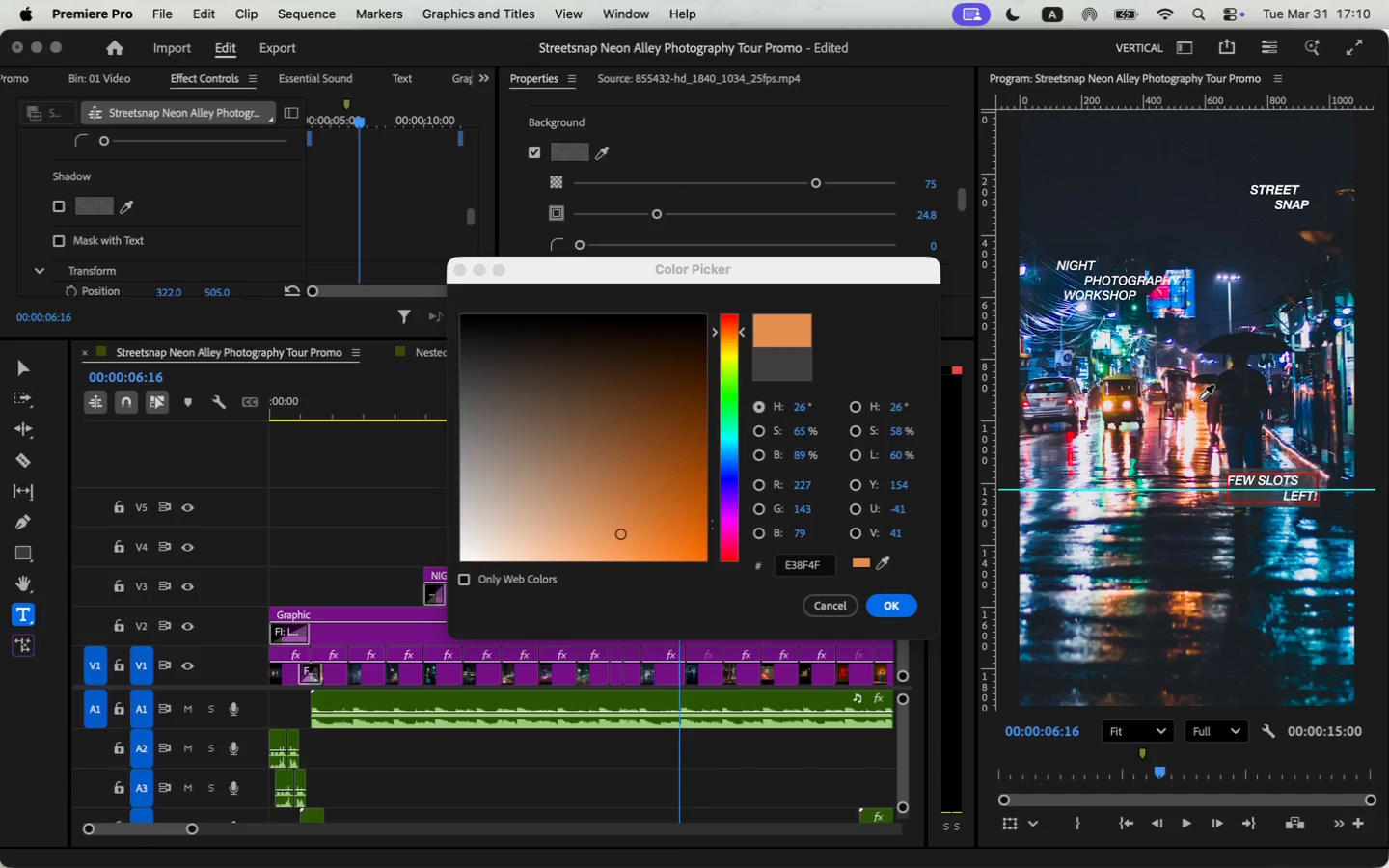 
wait(5.24)
 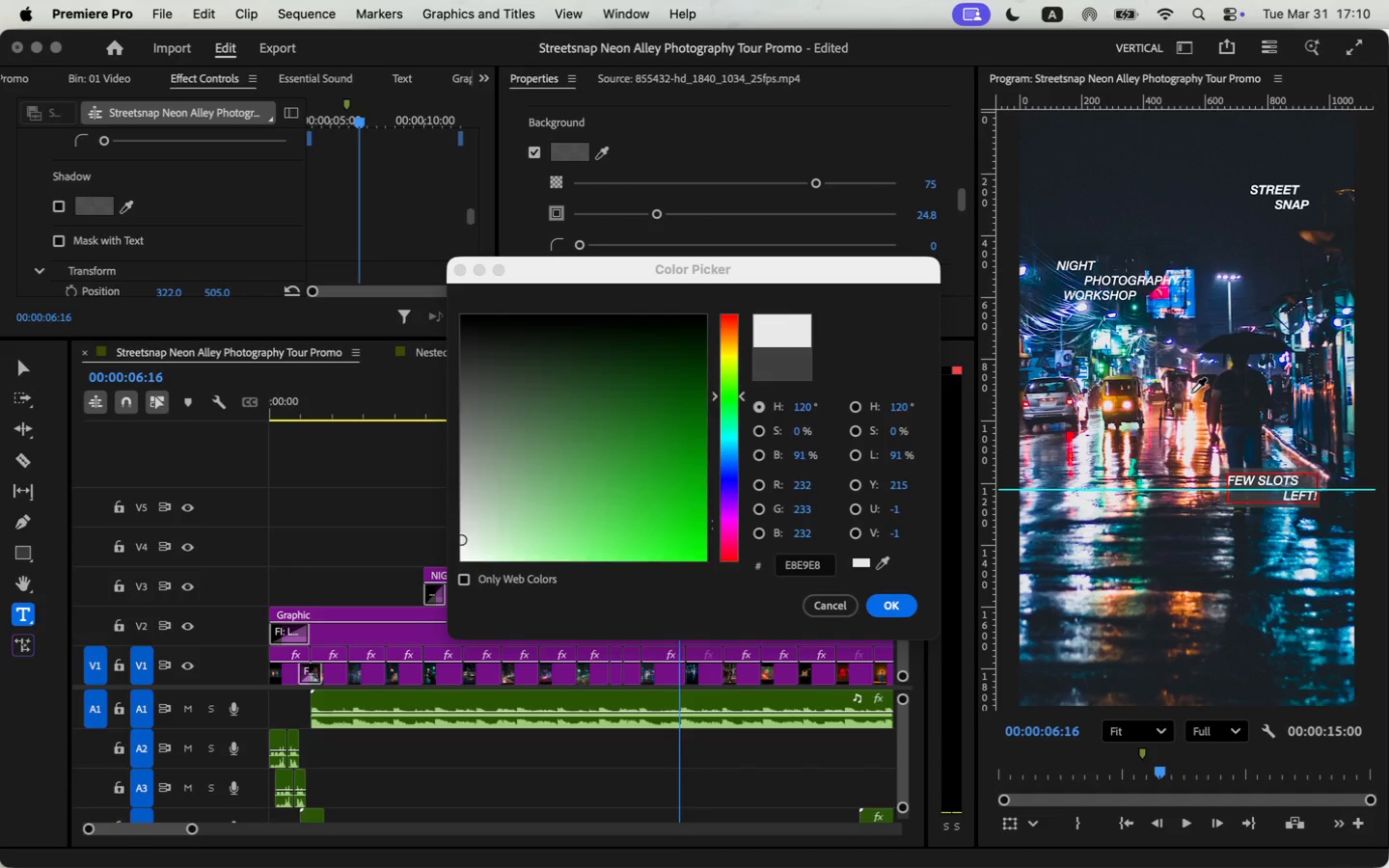 
left_click([1200, 393])
 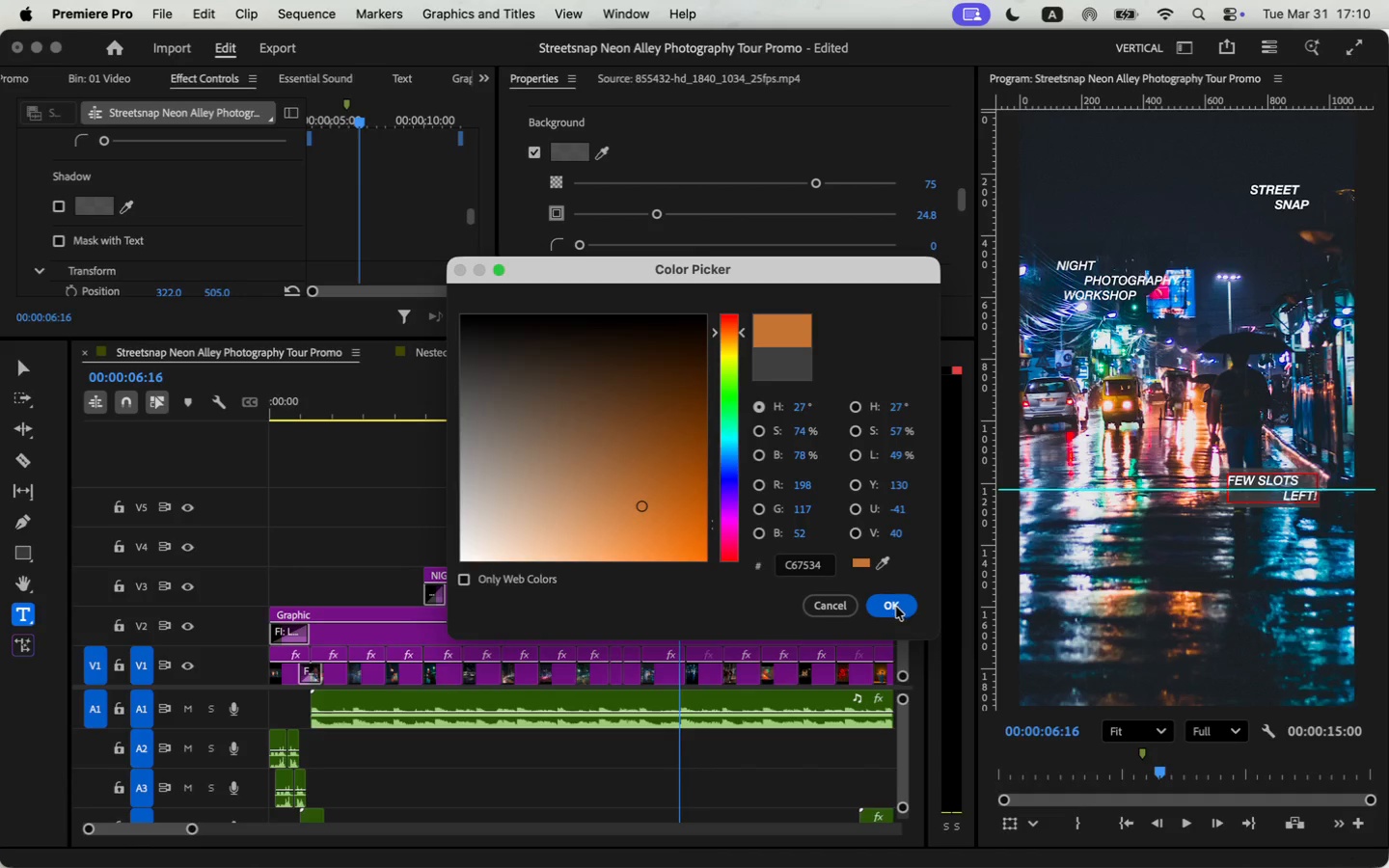 
left_click([895, 602])
 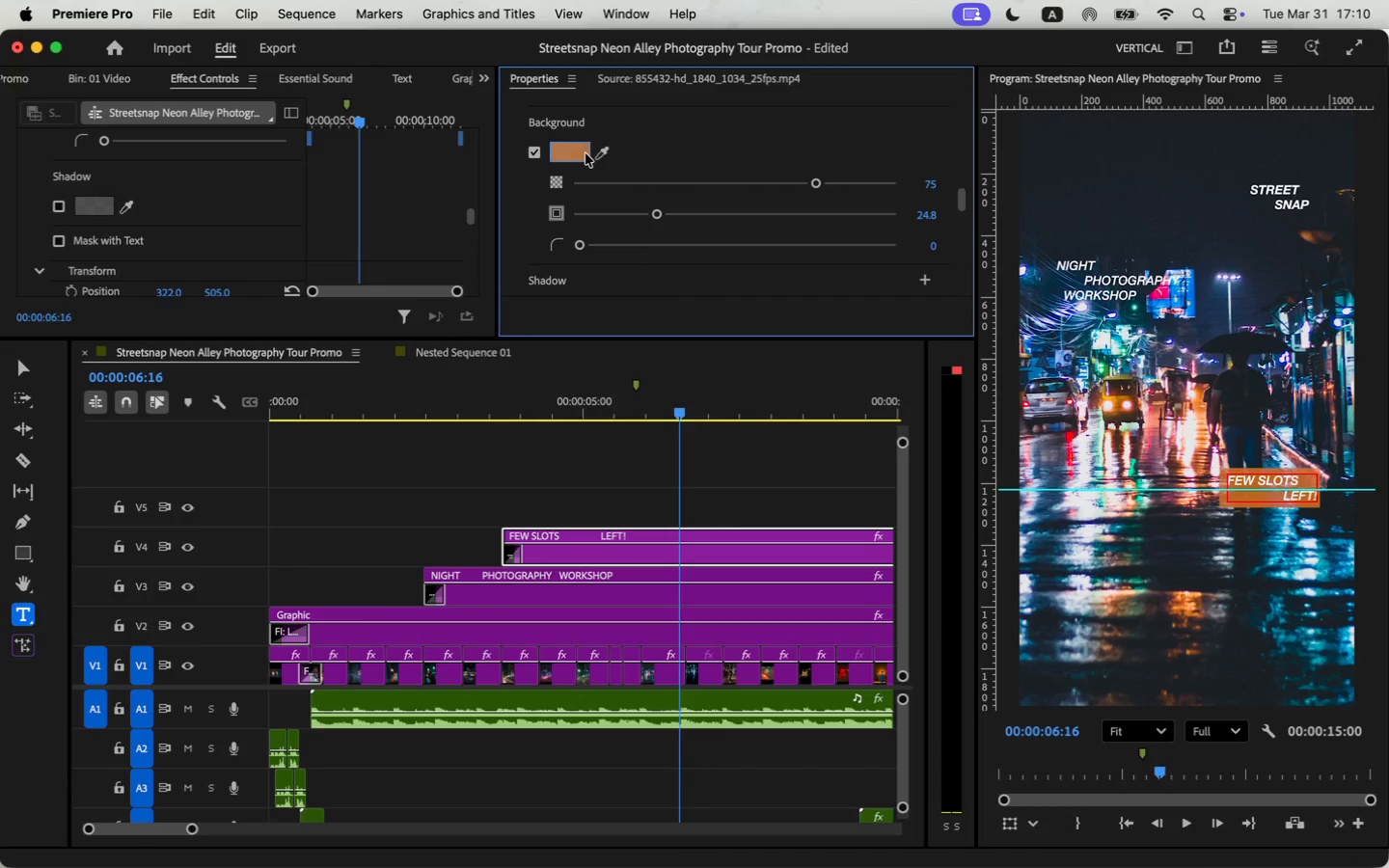 
left_click_drag(start_coordinate=[817, 180], to_coordinate=[863, 180])
 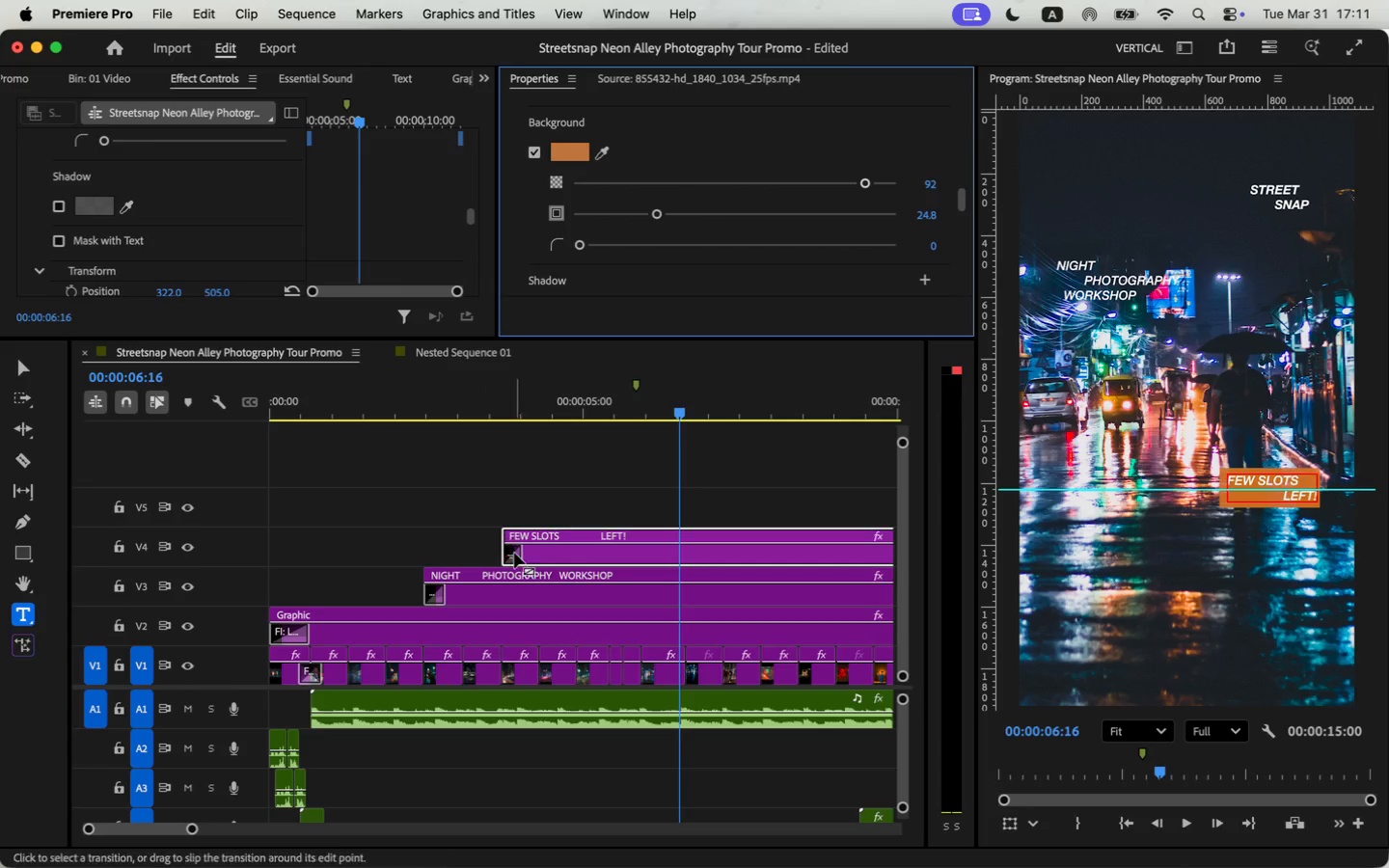 
double_click([514, 552])
 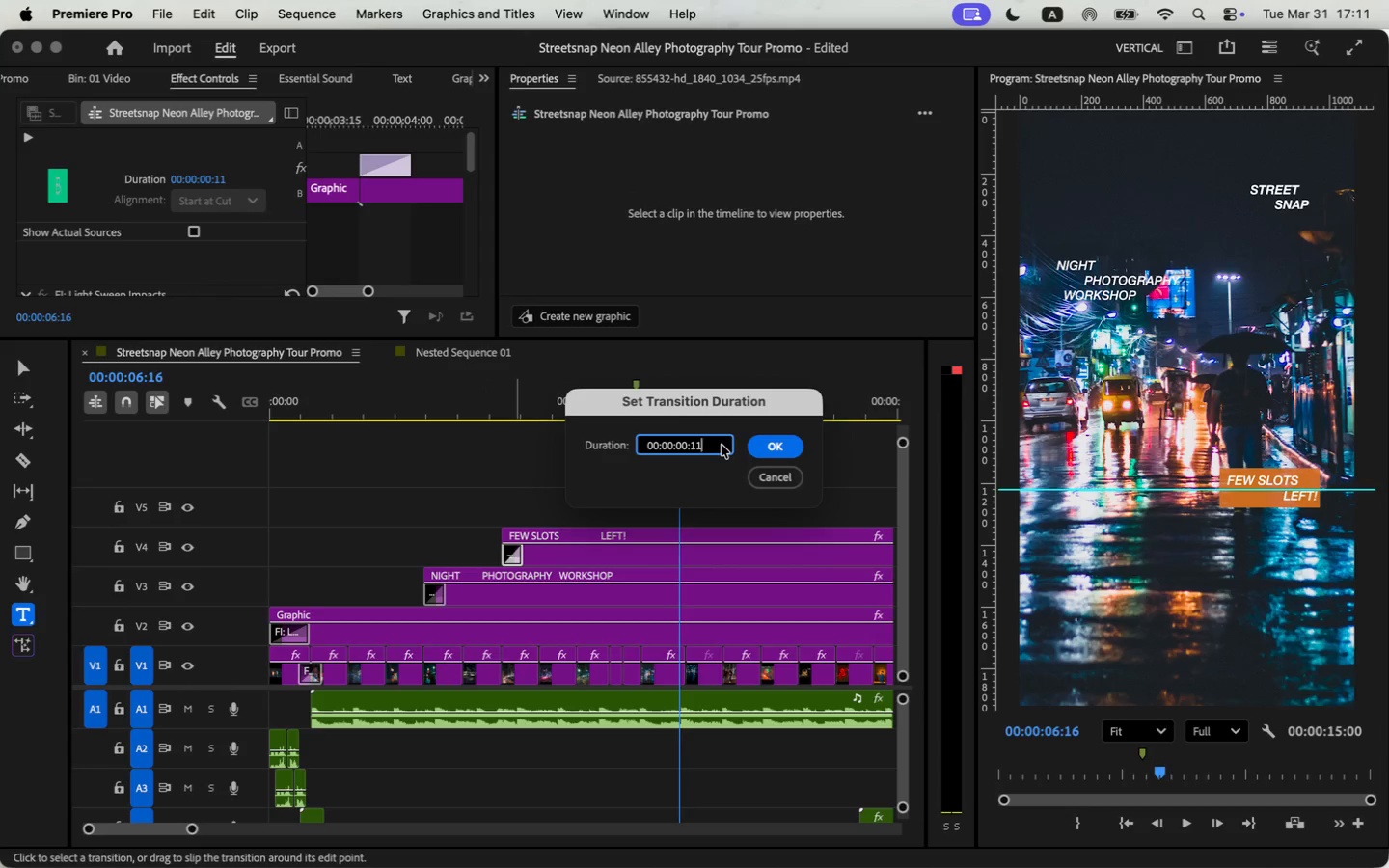 
key(Backspace)
 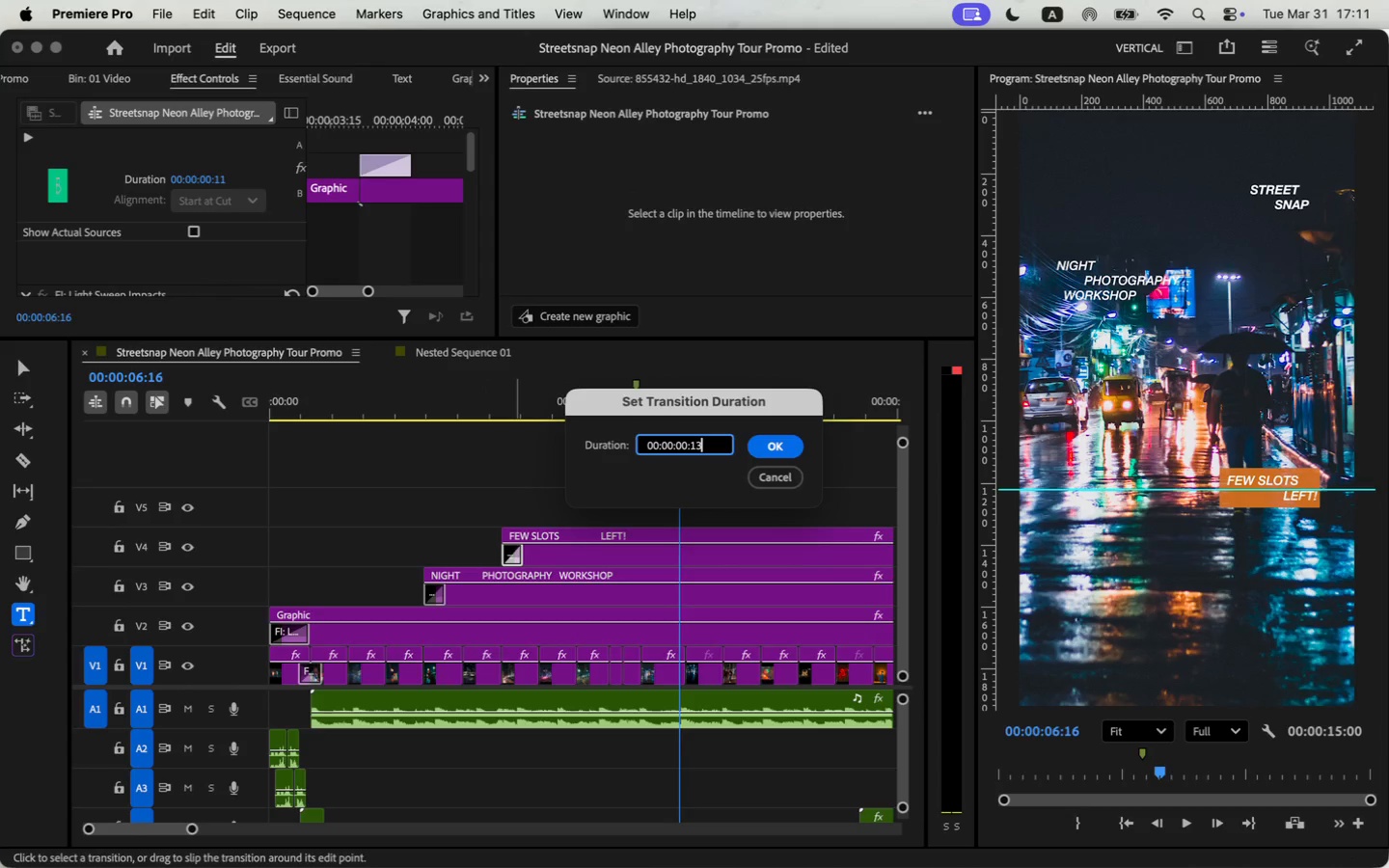 
key(3)
 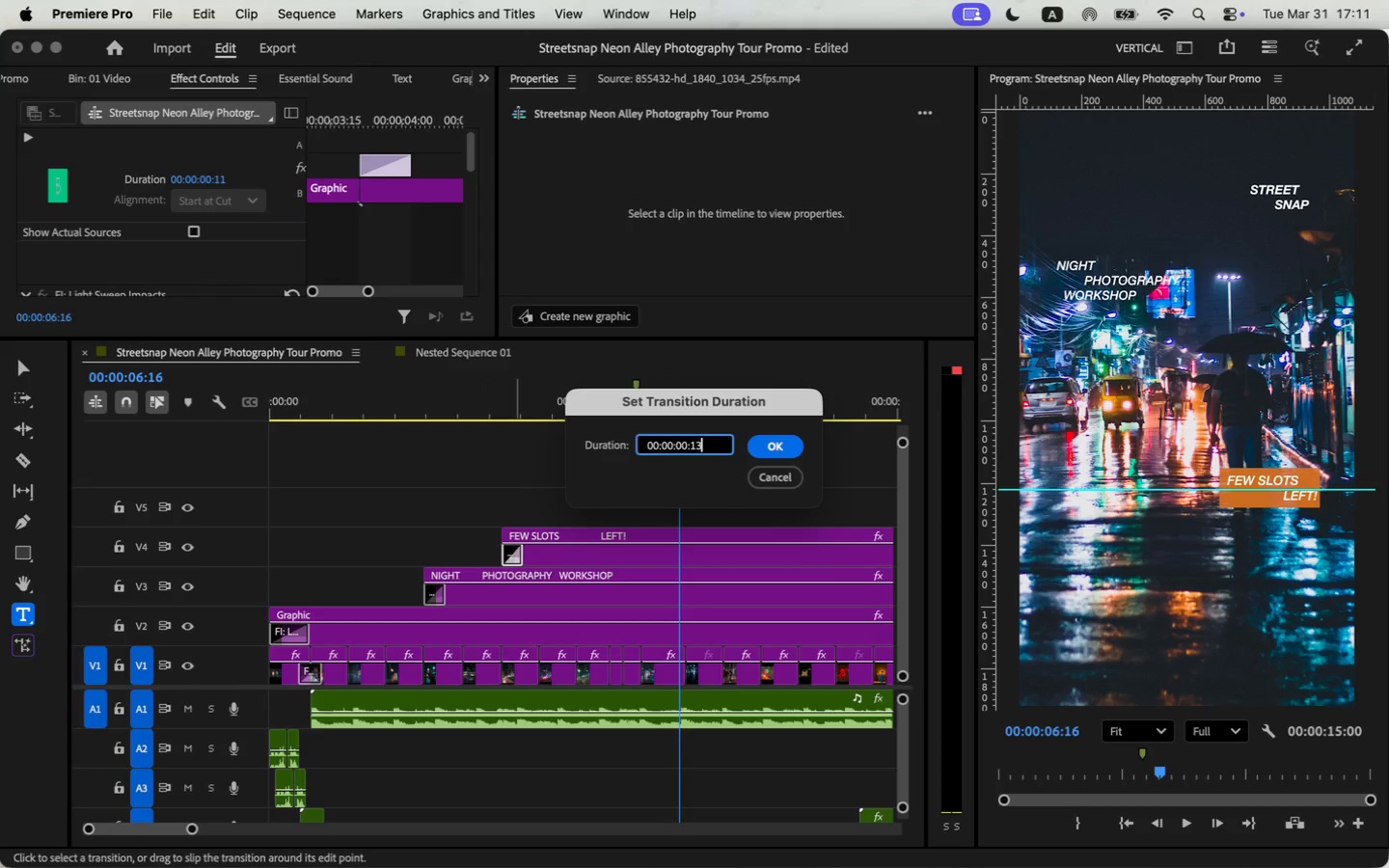 
key(Enter)
 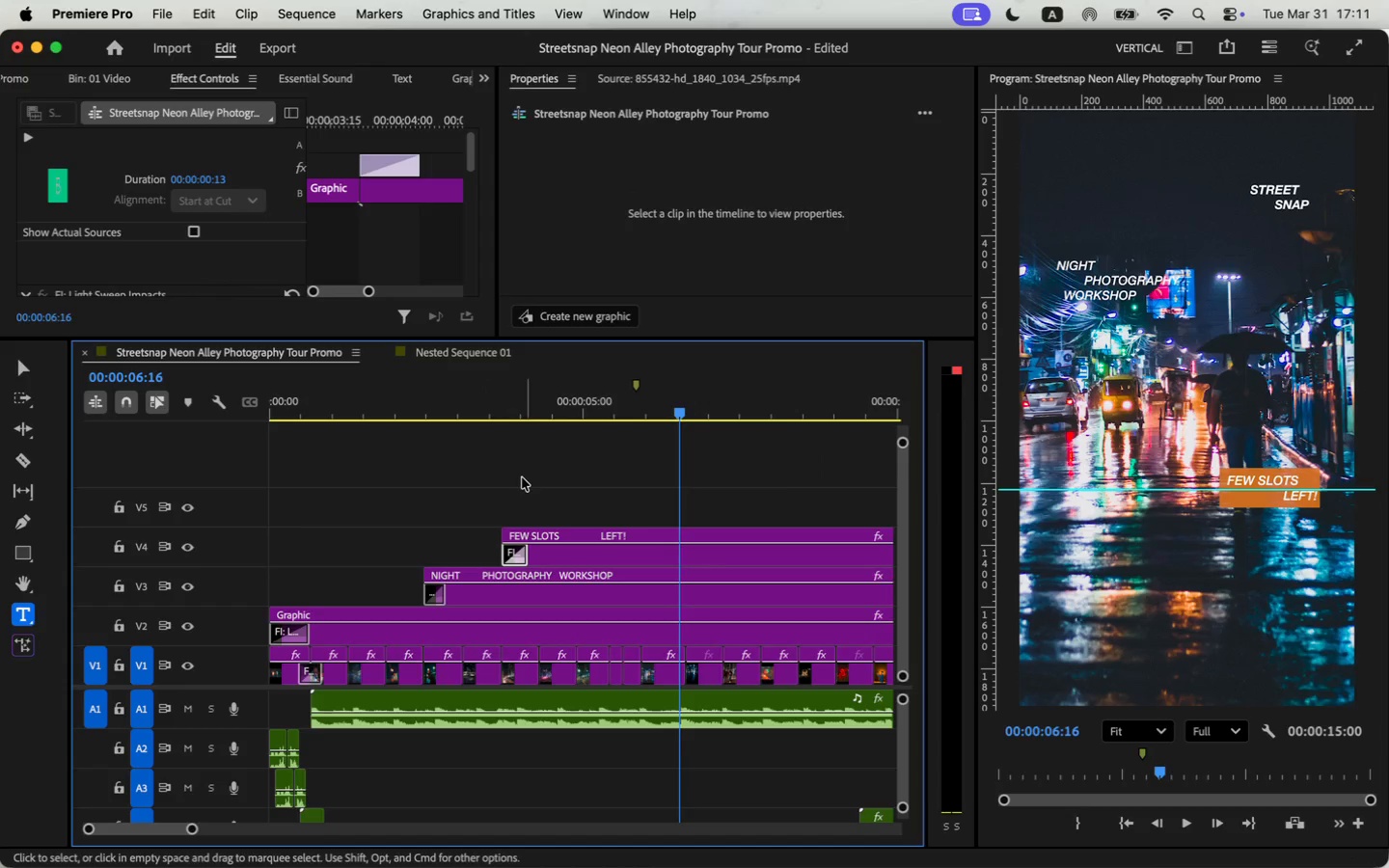 
left_click_drag(start_coordinate=[510, 423], to_coordinate=[274, 434])
 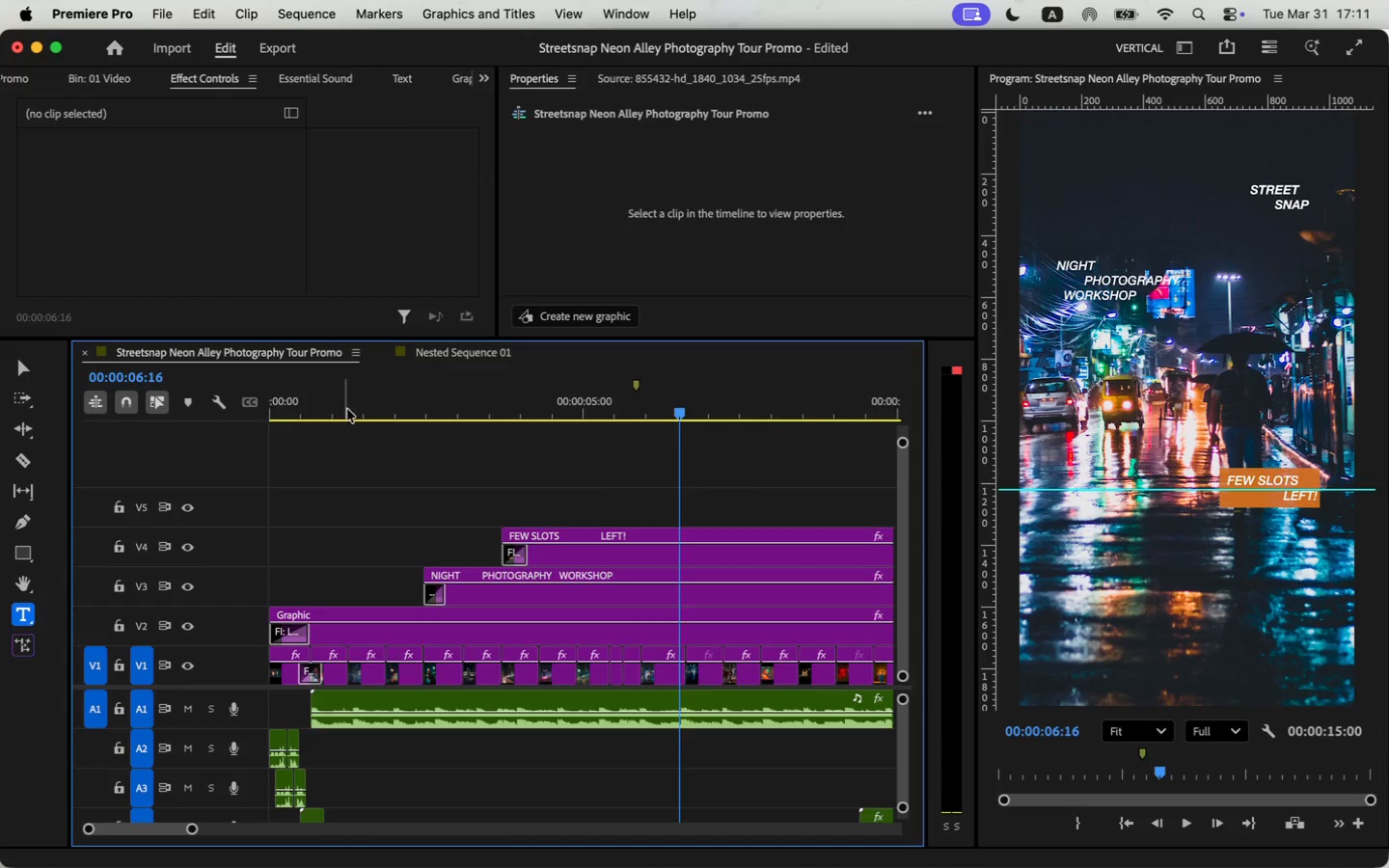 
left_click_drag(start_coordinate=[359, 391], to_coordinate=[231, 418])
 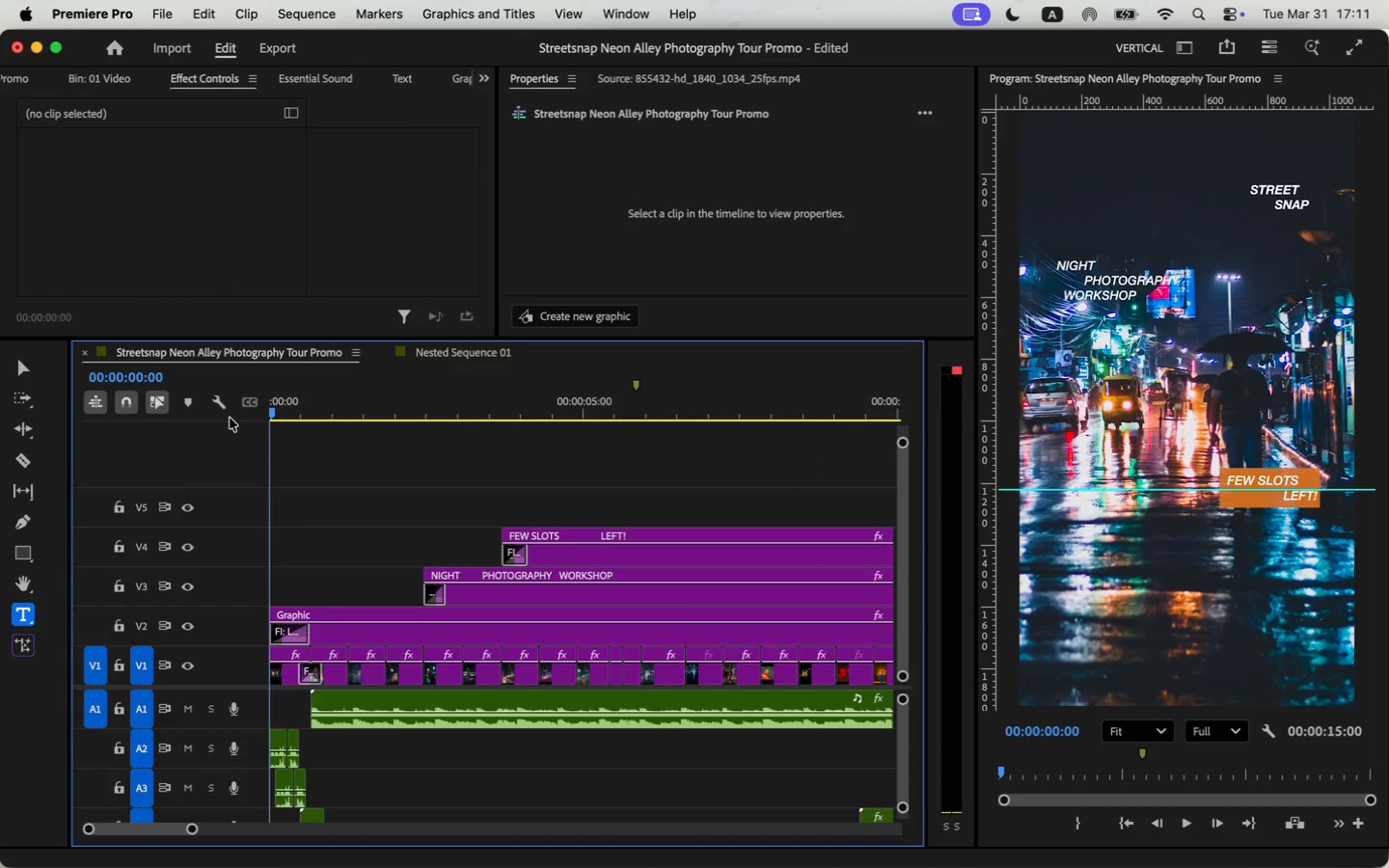 
key(Space)
 